 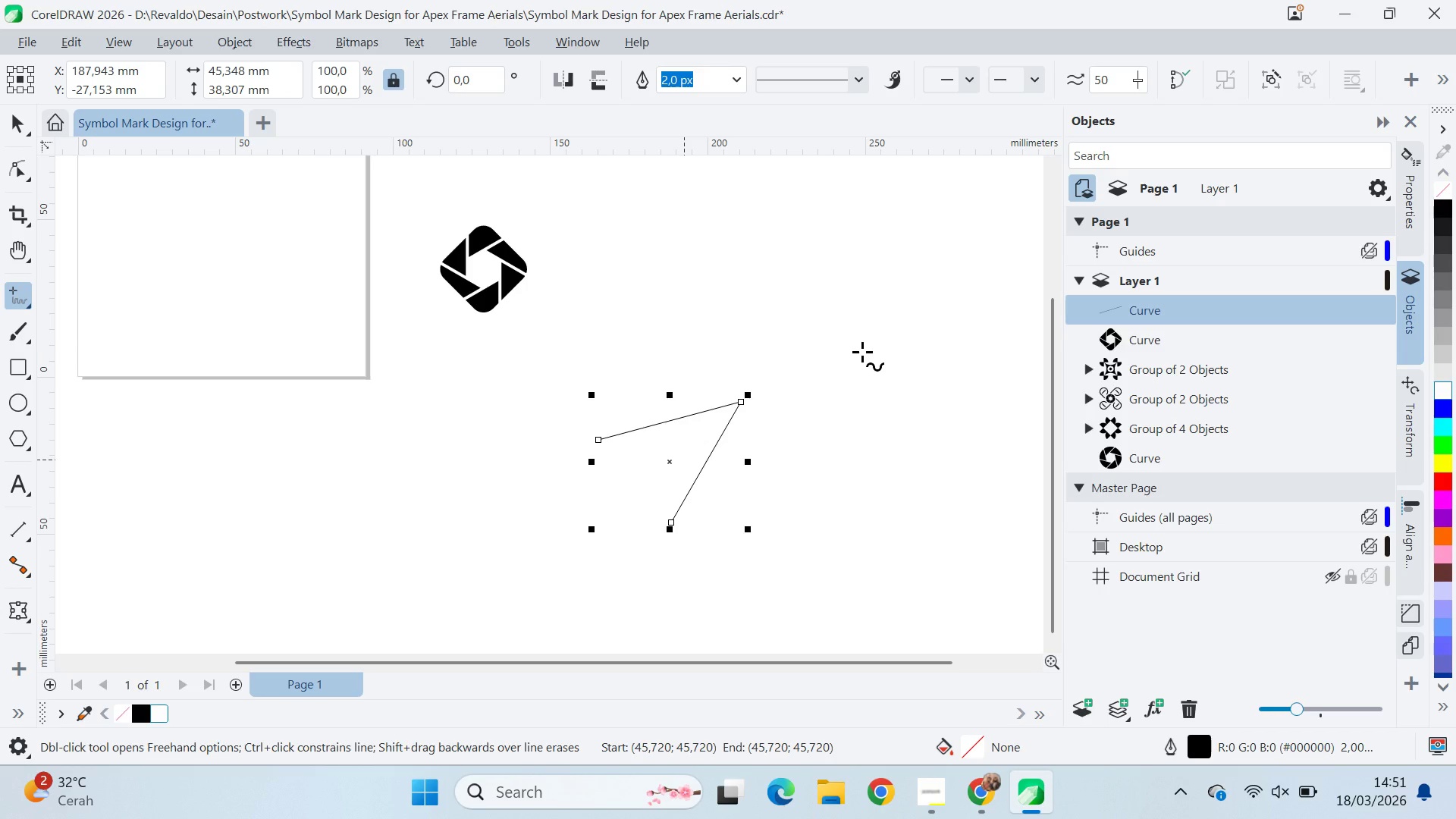 
left_click([726, 309])
 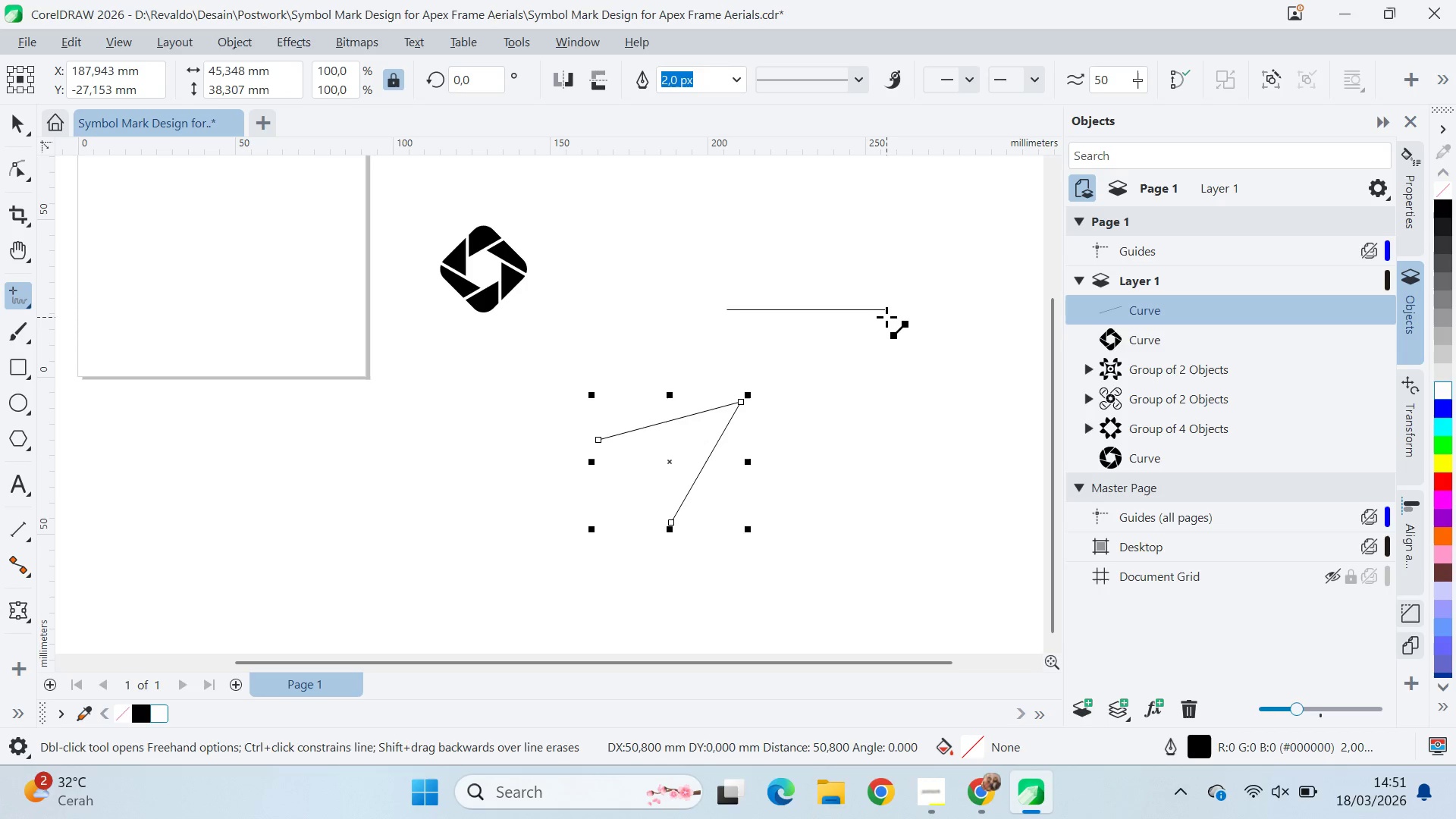 
left_click([886, 317])
 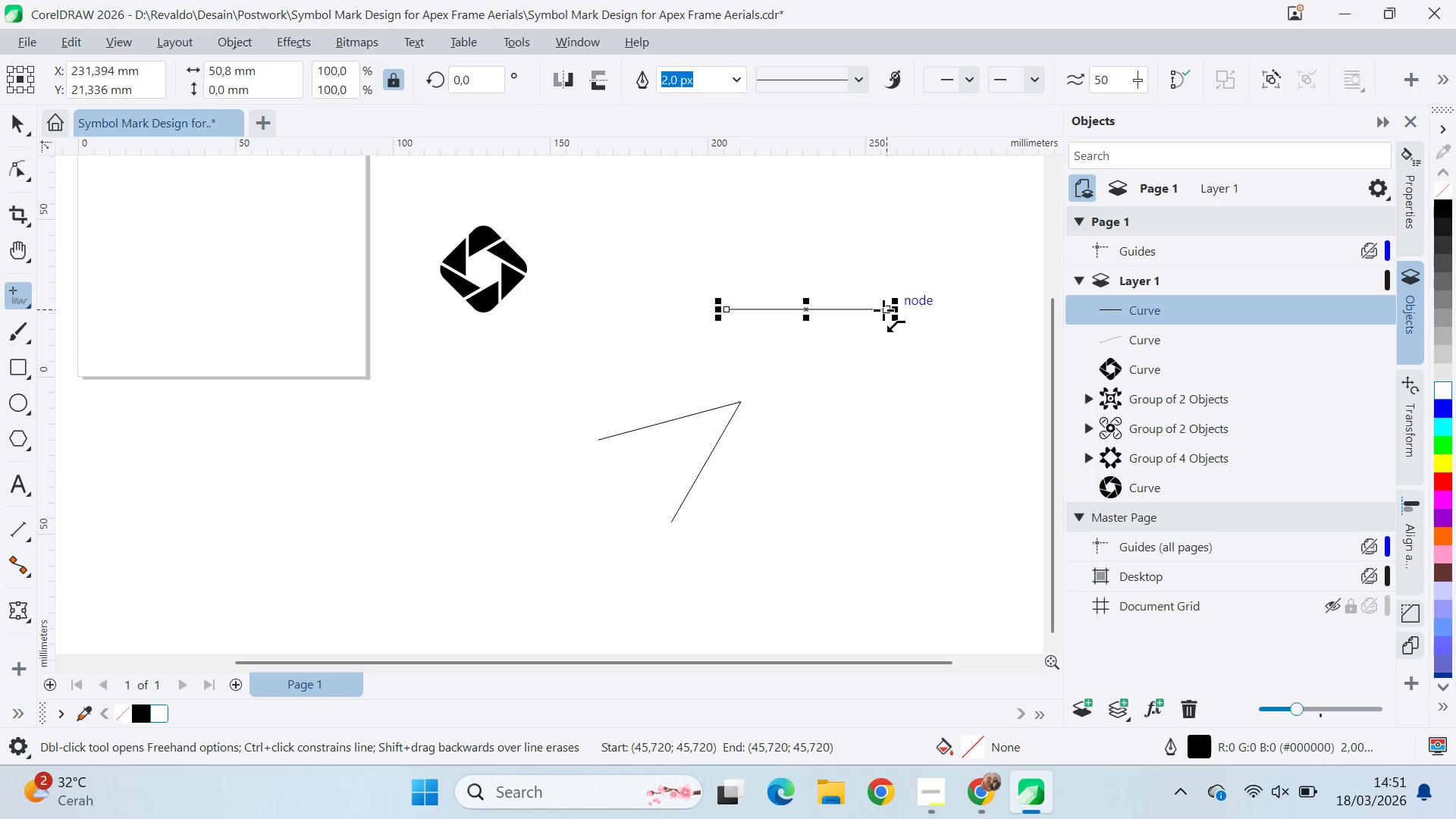 
left_click([885, 310])
 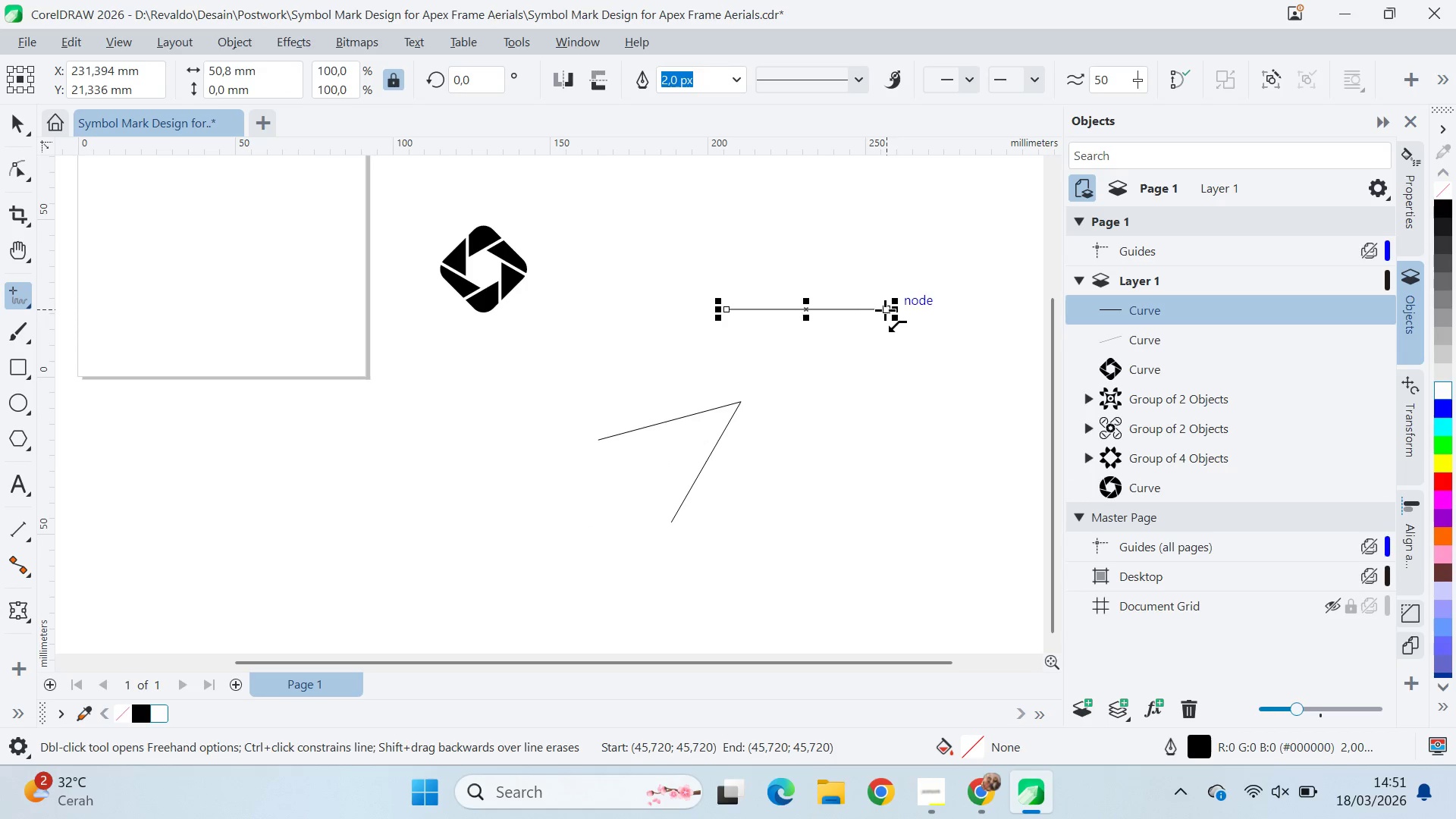 
hold_key(key=ShiftLeft, duration=1.5)
 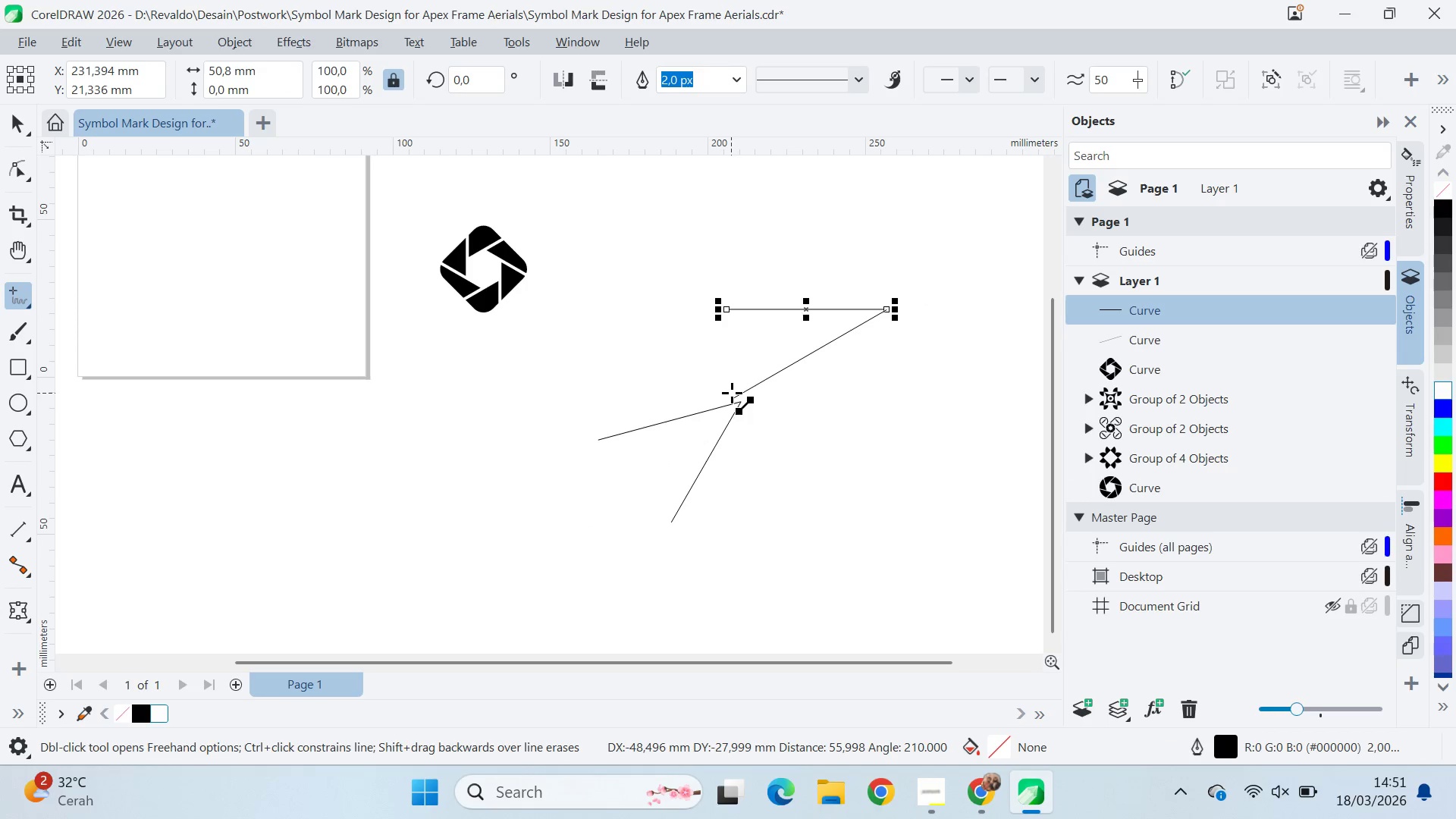 
hold_key(key=ShiftLeft, duration=0.66)
 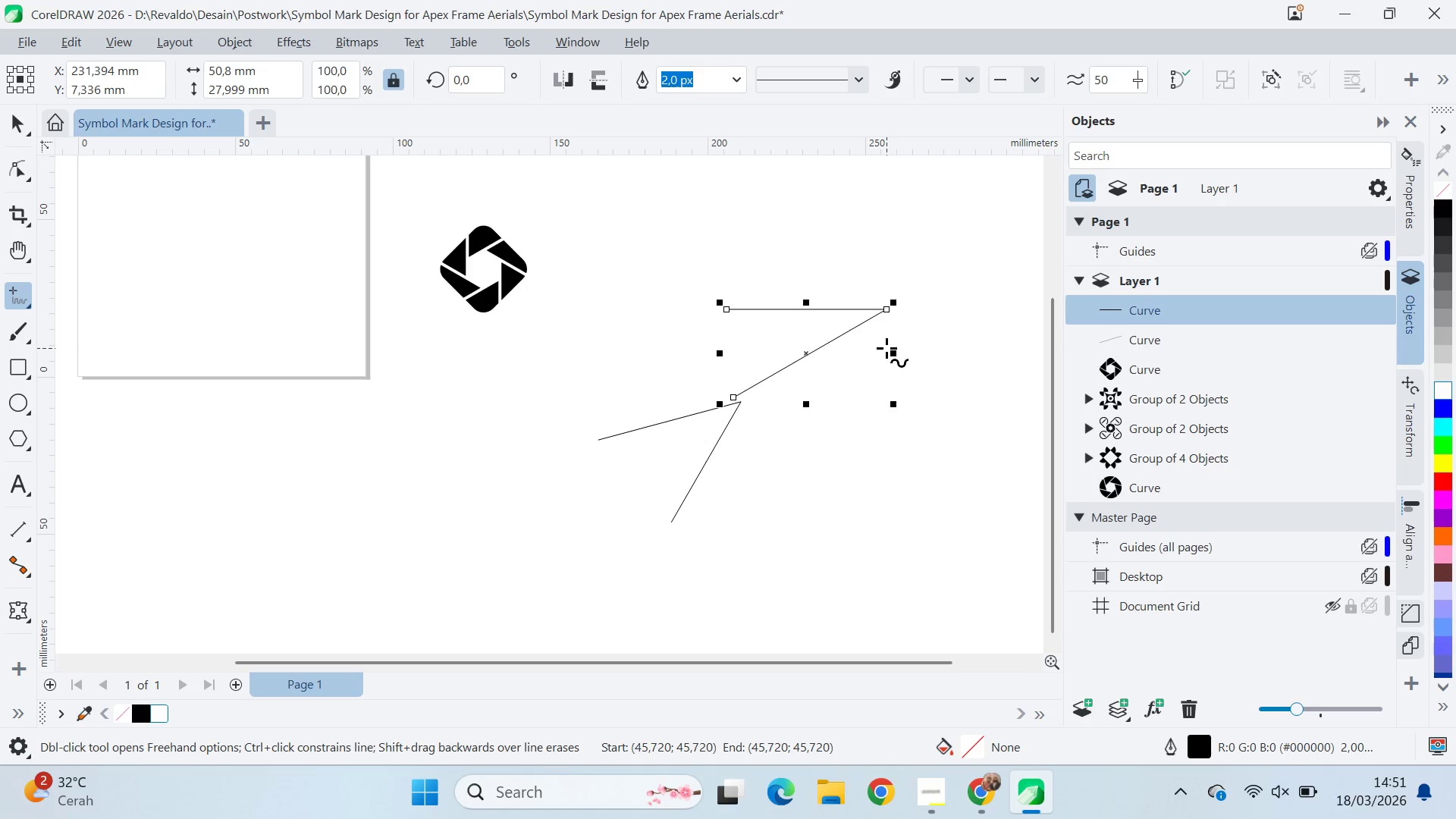 
key(Control+Z)
 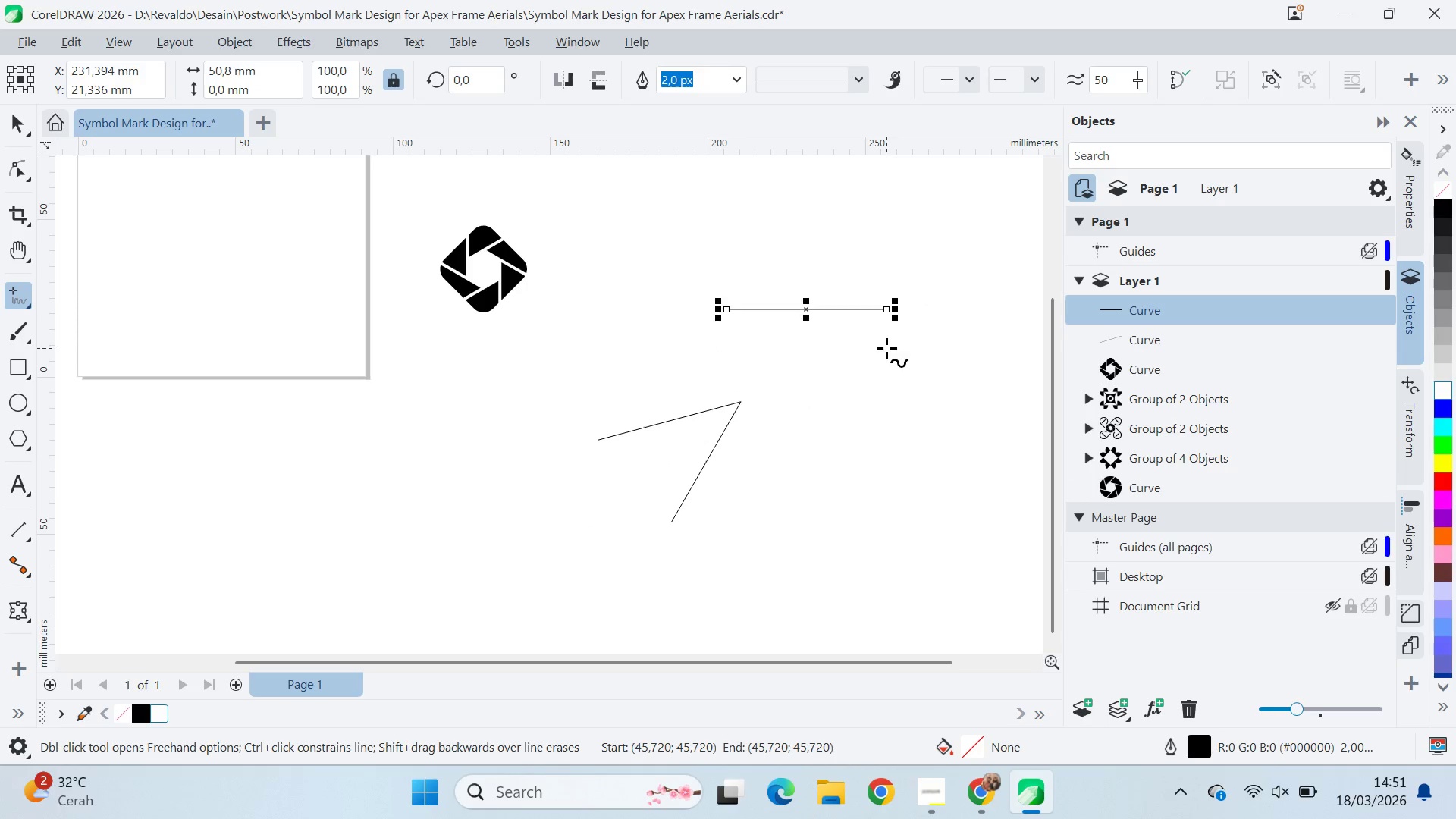 
key(Control+Z)
 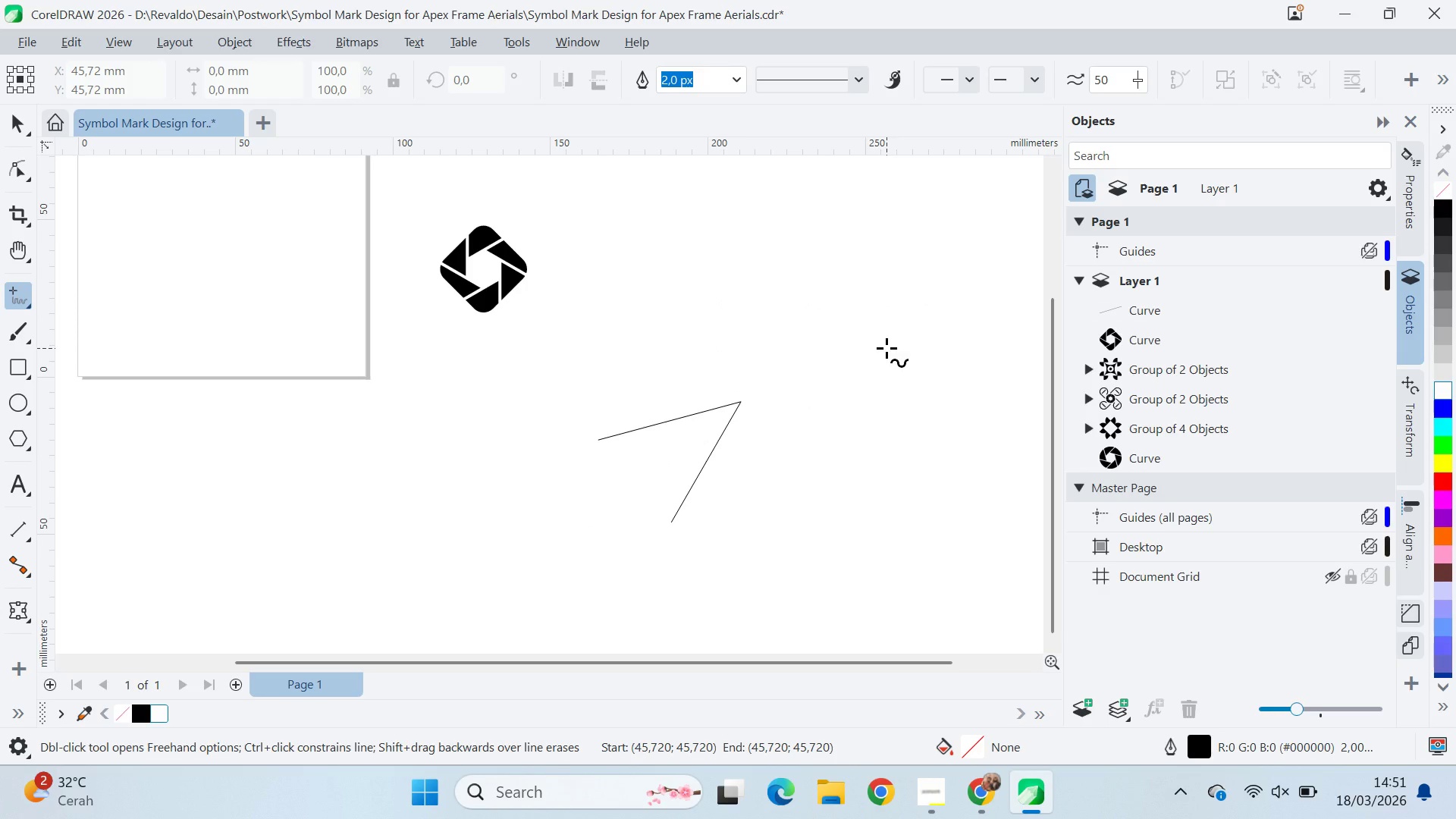 
key(V)
 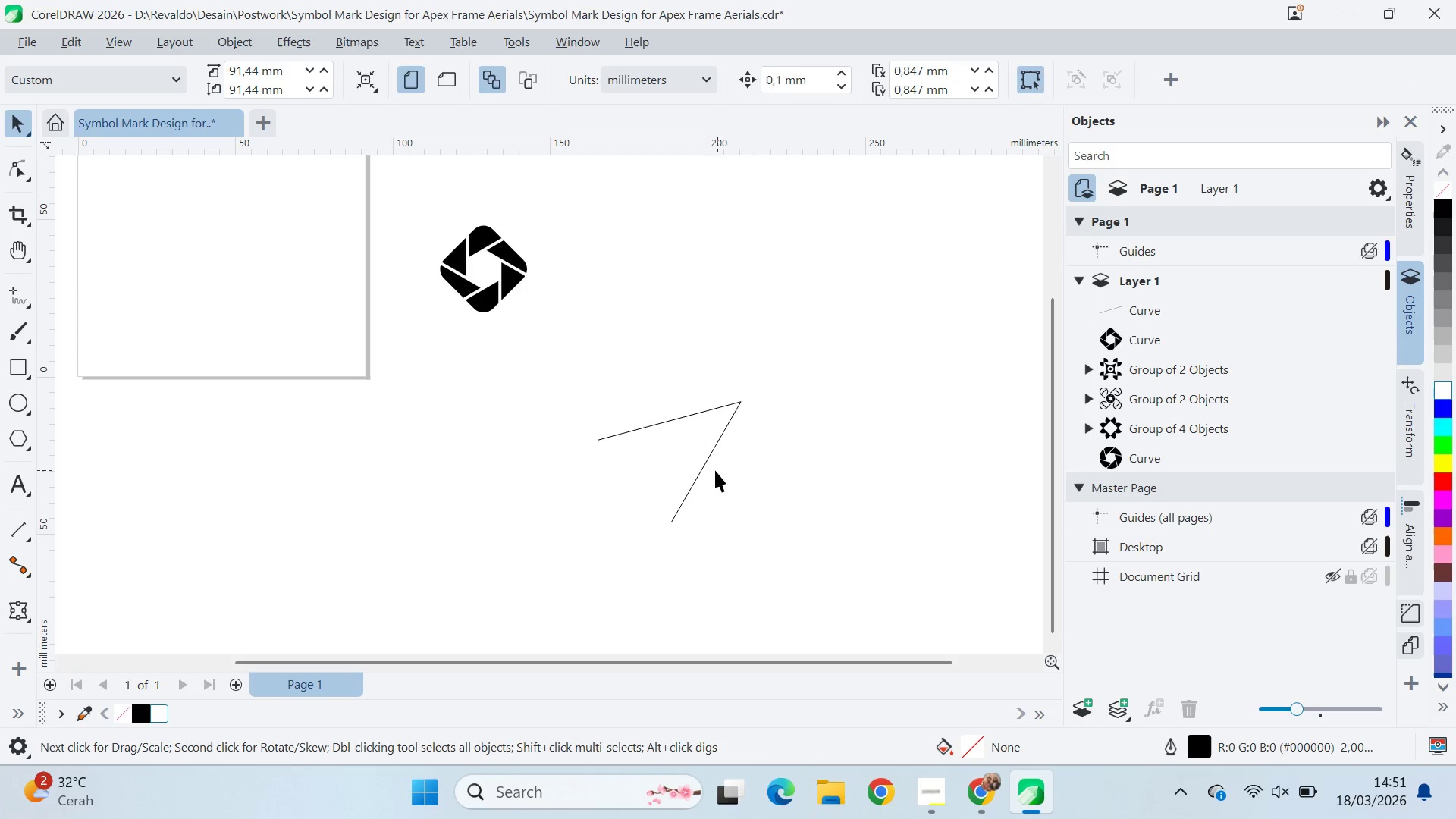 
left_click([703, 469])
 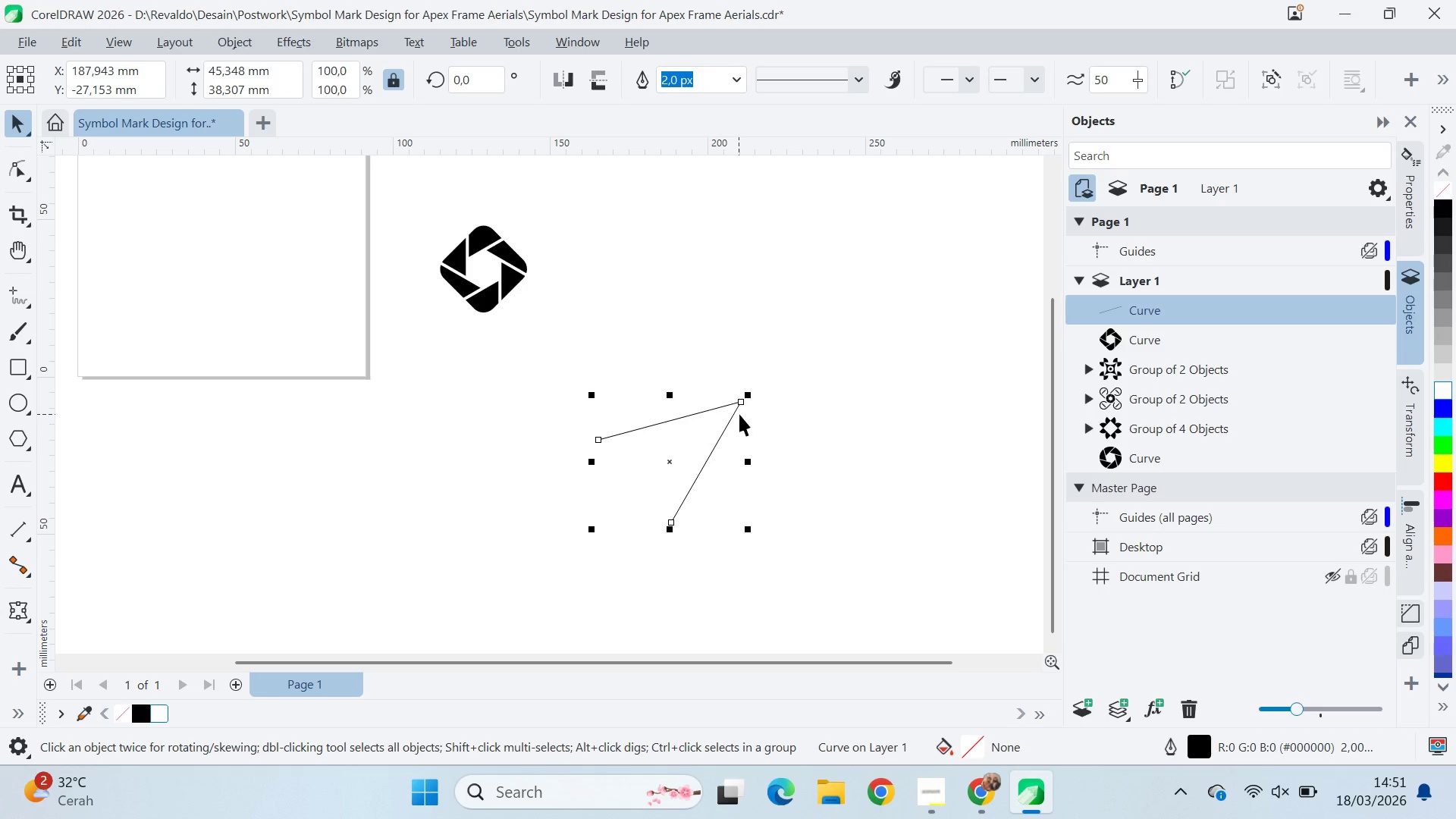 
type(qv)
 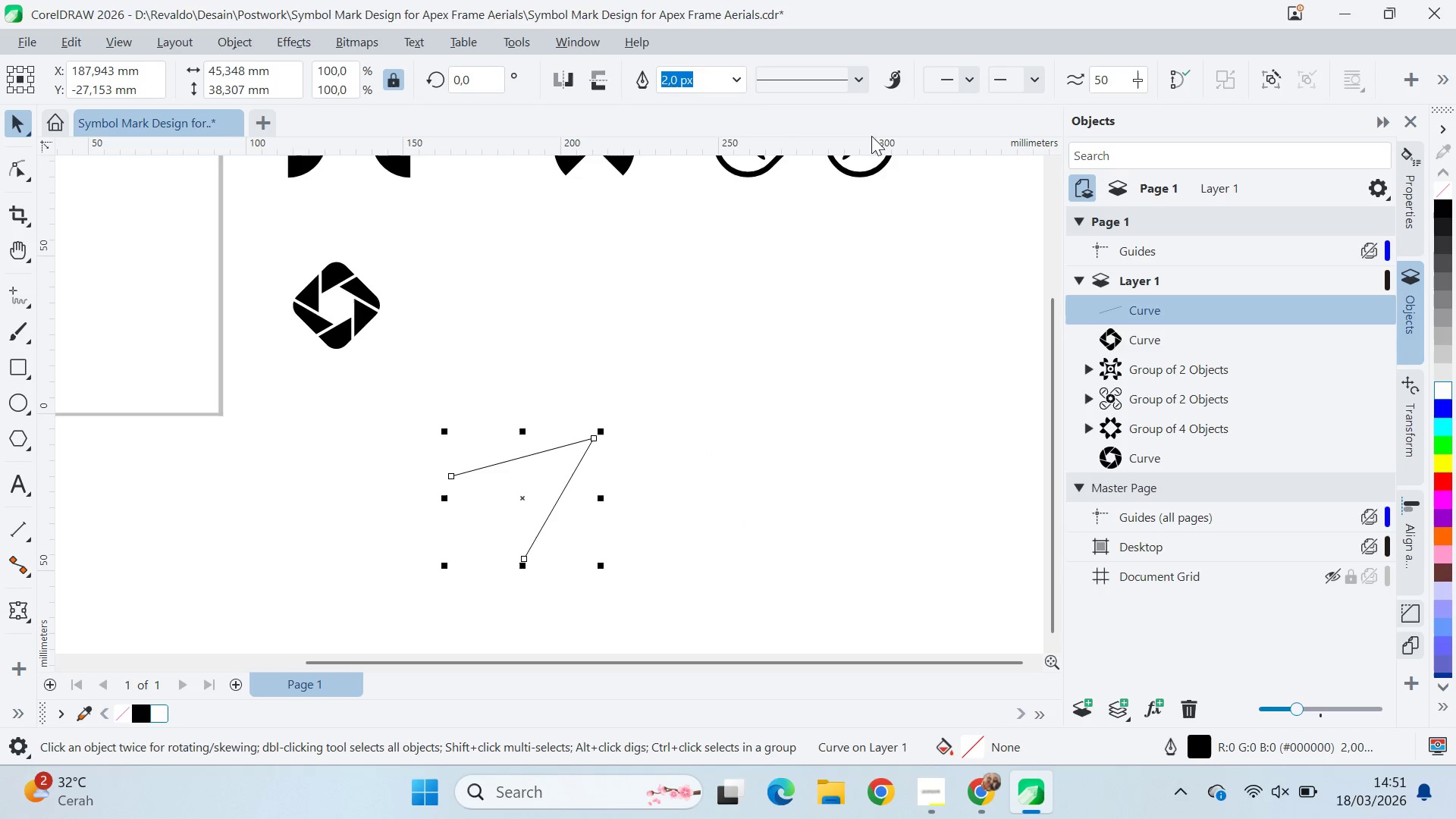 
left_click_drag(start_coordinate=[784, 431], to_coordinate=[637, 467])
 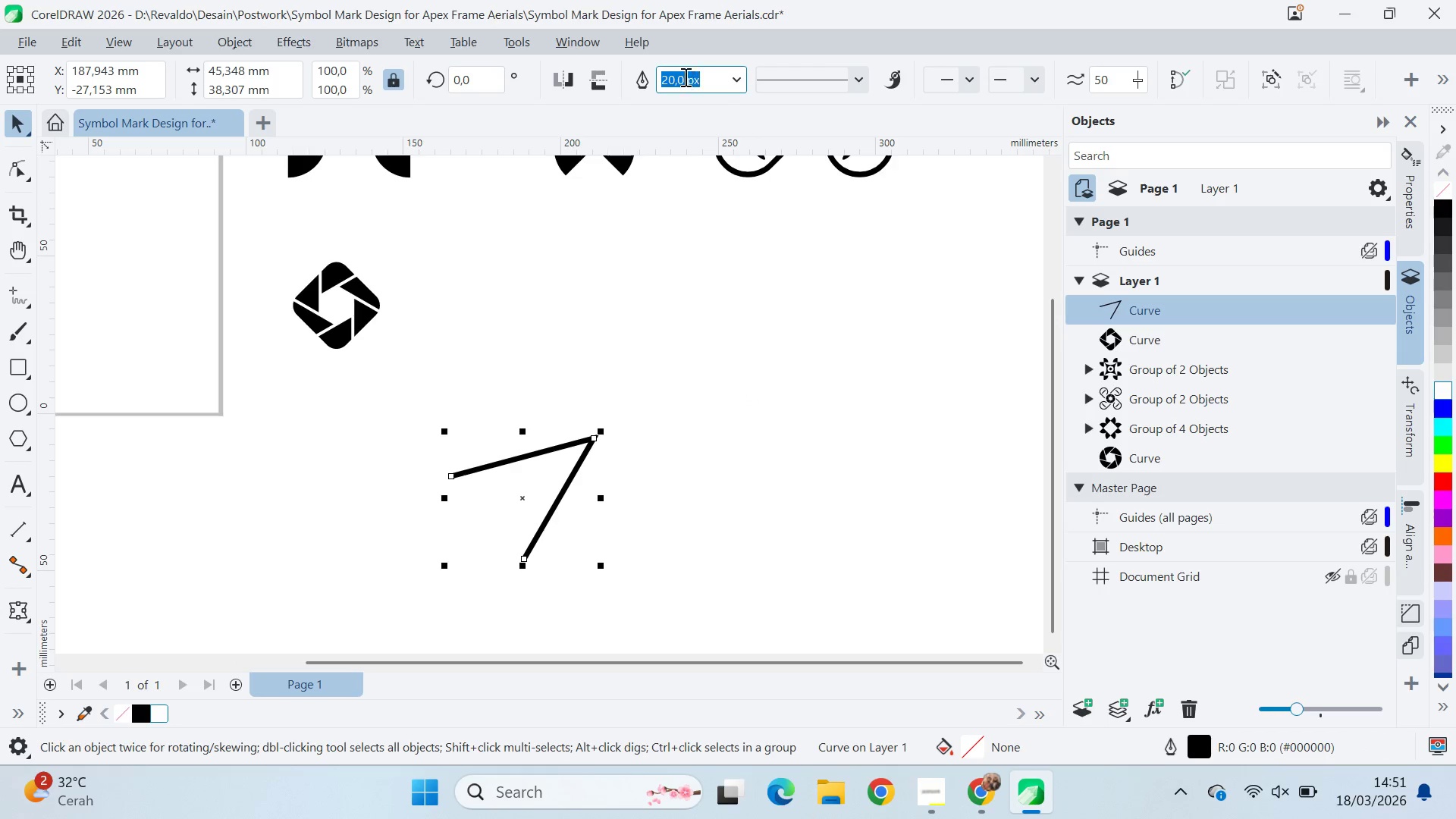 
type(100)
 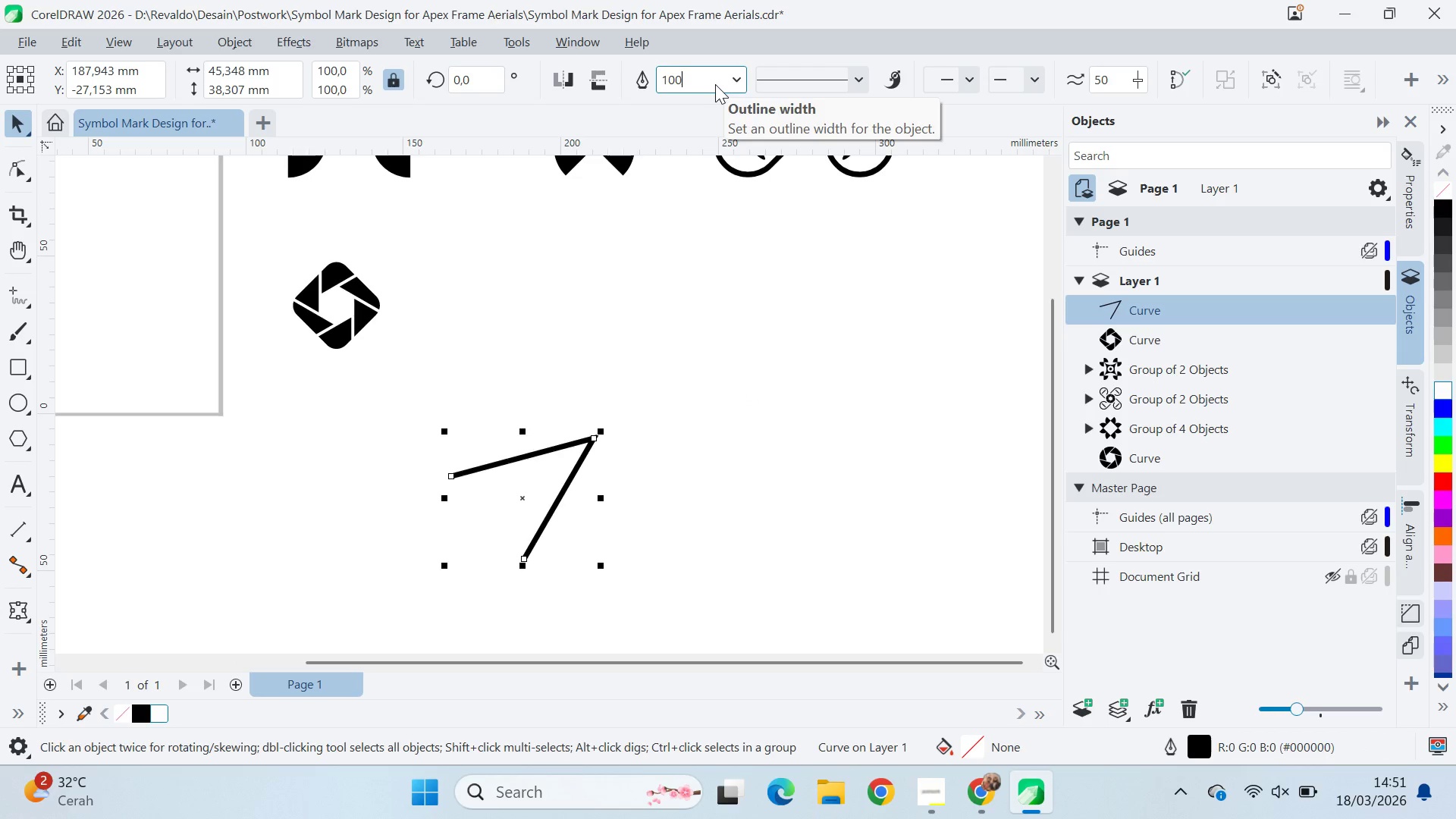 
key(Enter)
 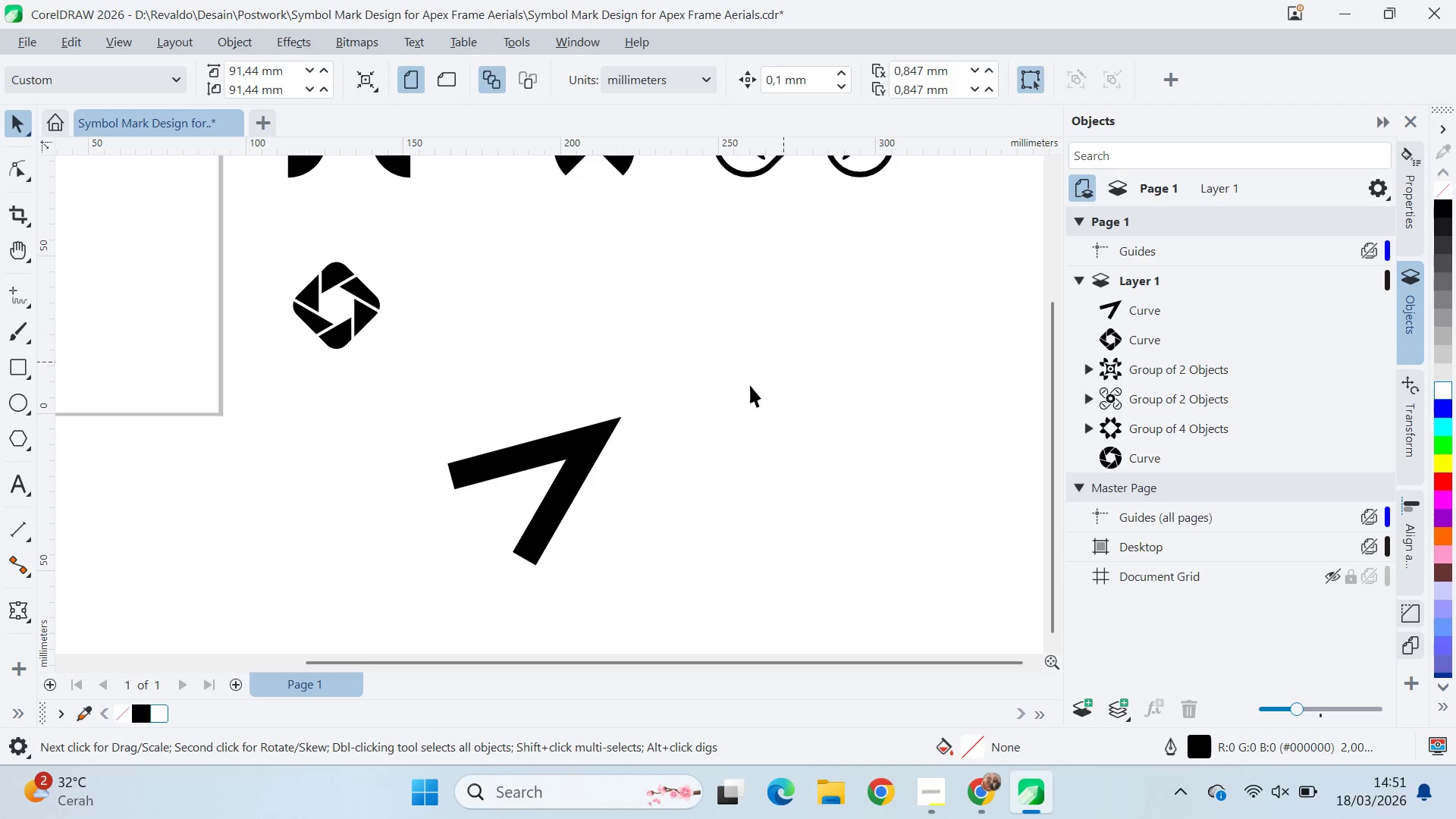 
left_click_drag(start_coordinate=[596, 439], to_coordinate=[639, 406])
 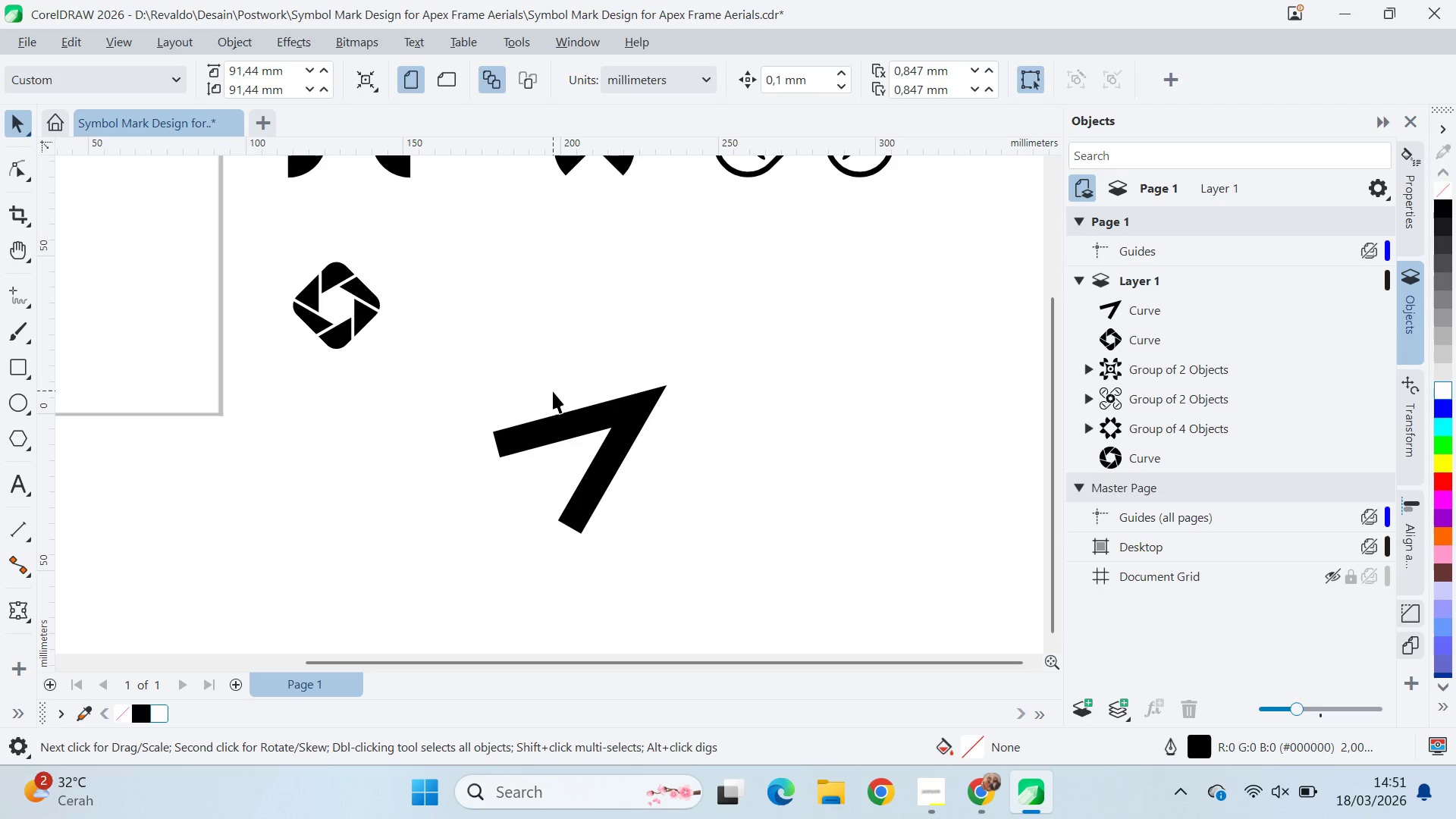 
wait(6.28)
 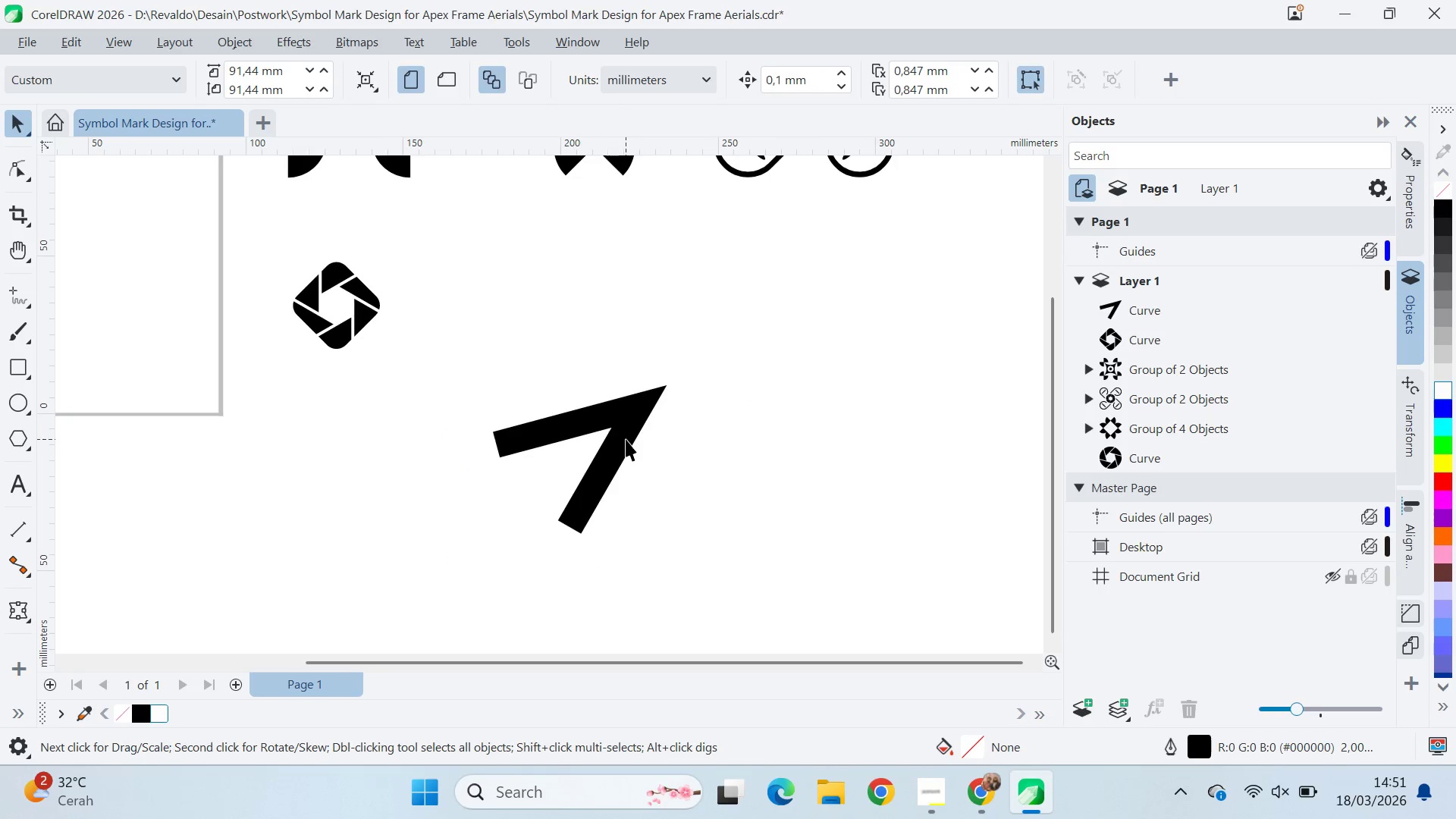 
scroll: coordinate [570, 365], scroll_direction: down, amount: 6.0
 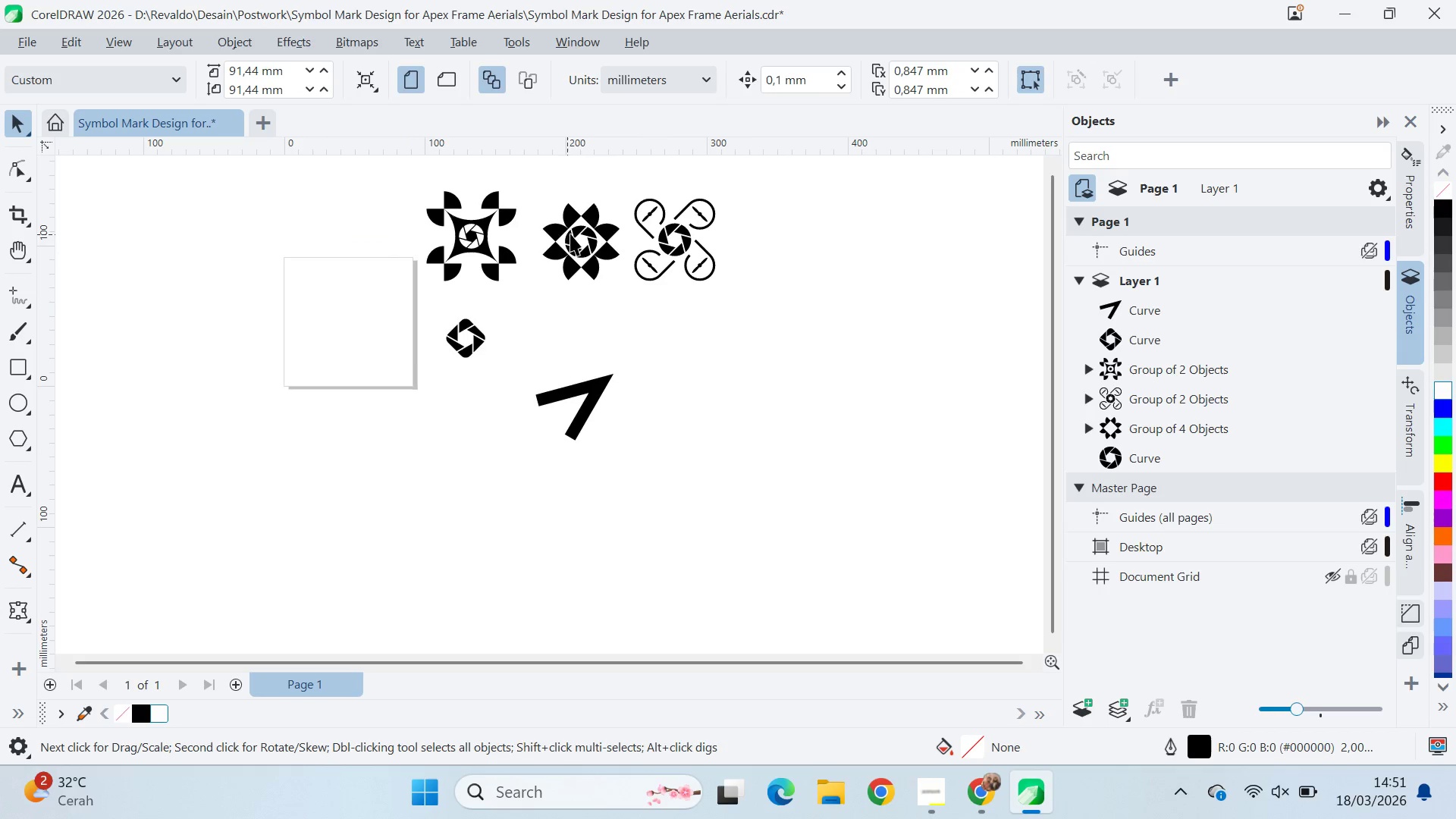 
left_click([582, 247])
 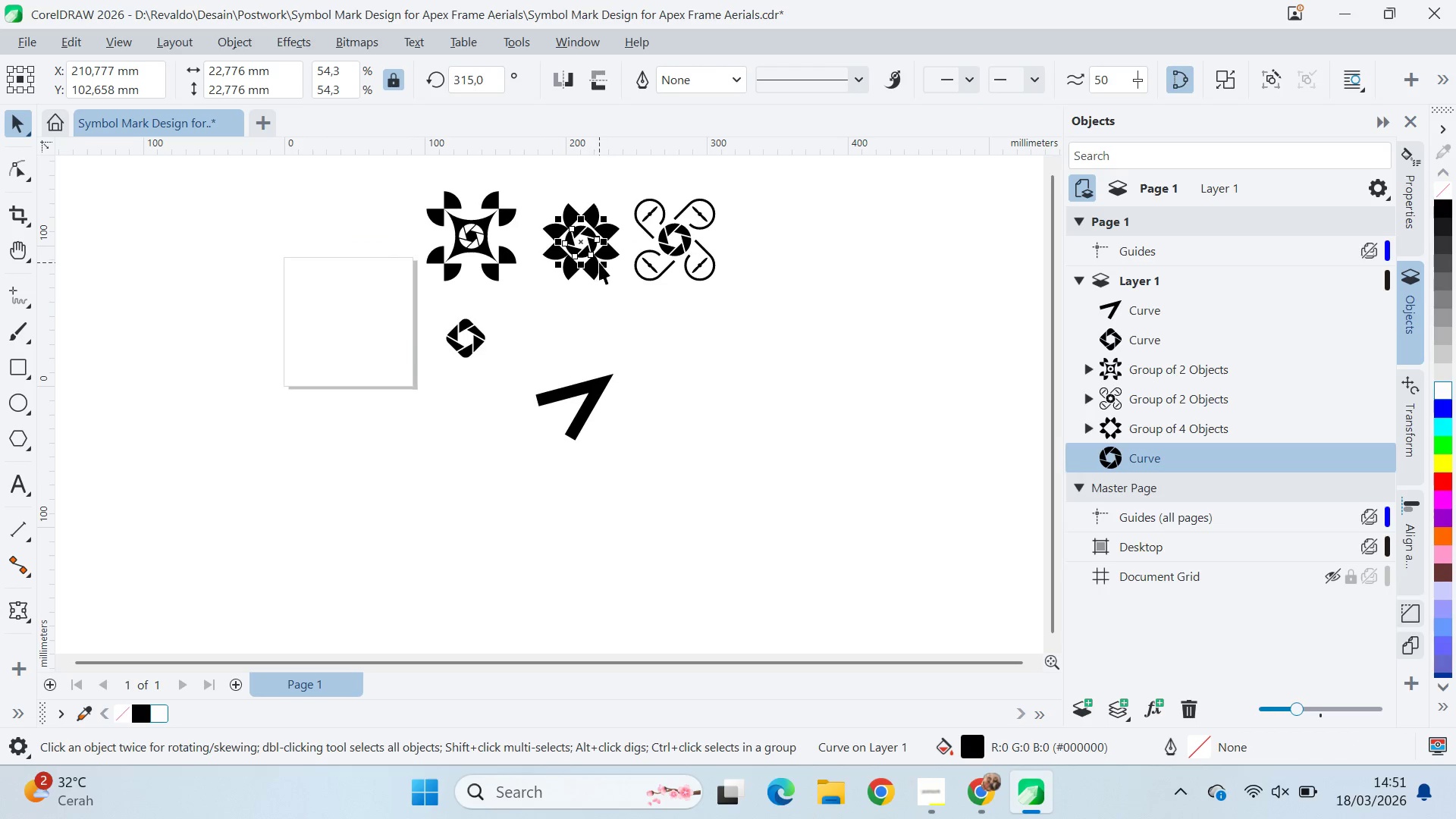 
left_click_drag(start_coordinate=[582, 246], to_coordinate=[617, 428])
 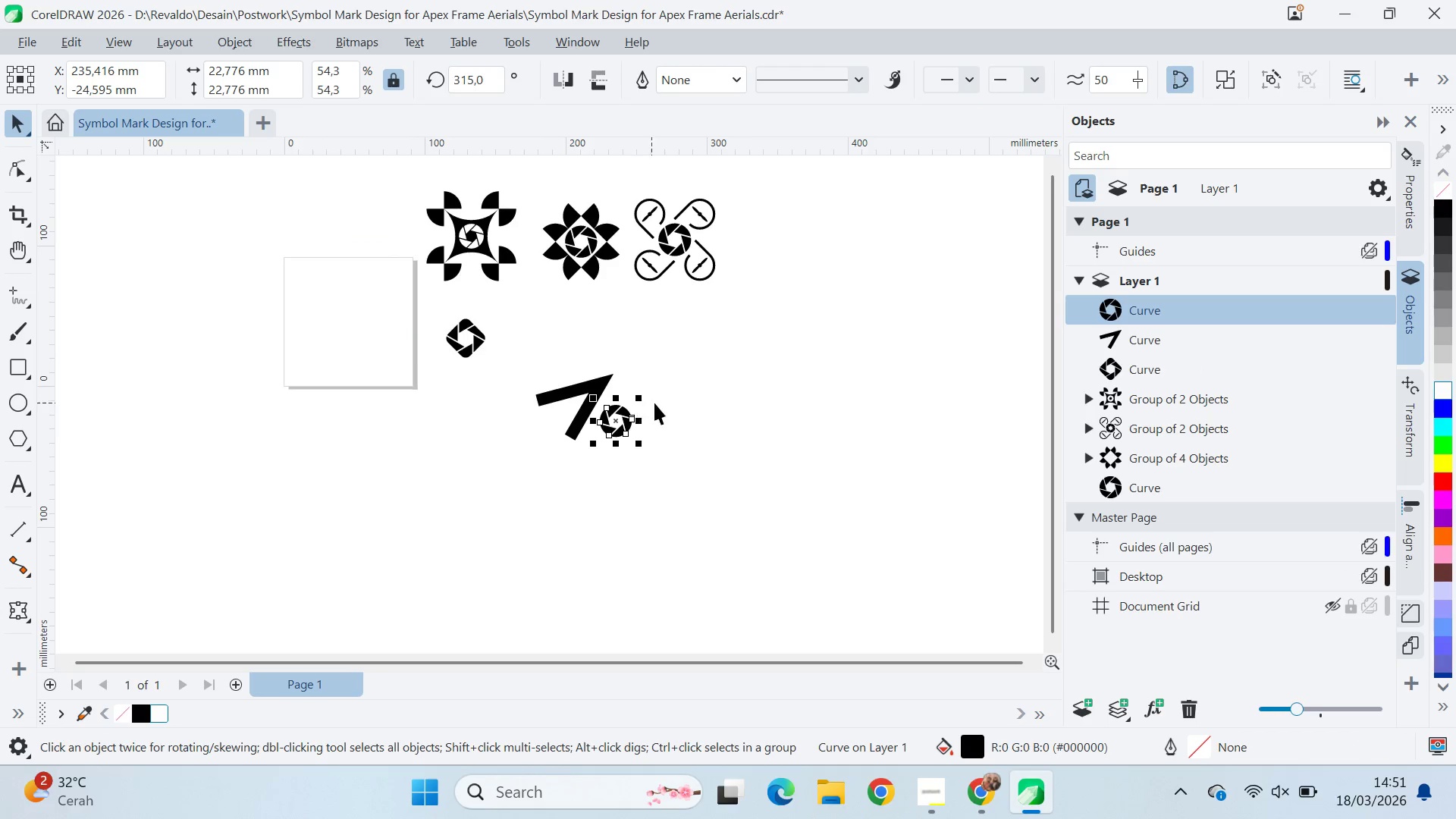 
left_click([673, 416])
 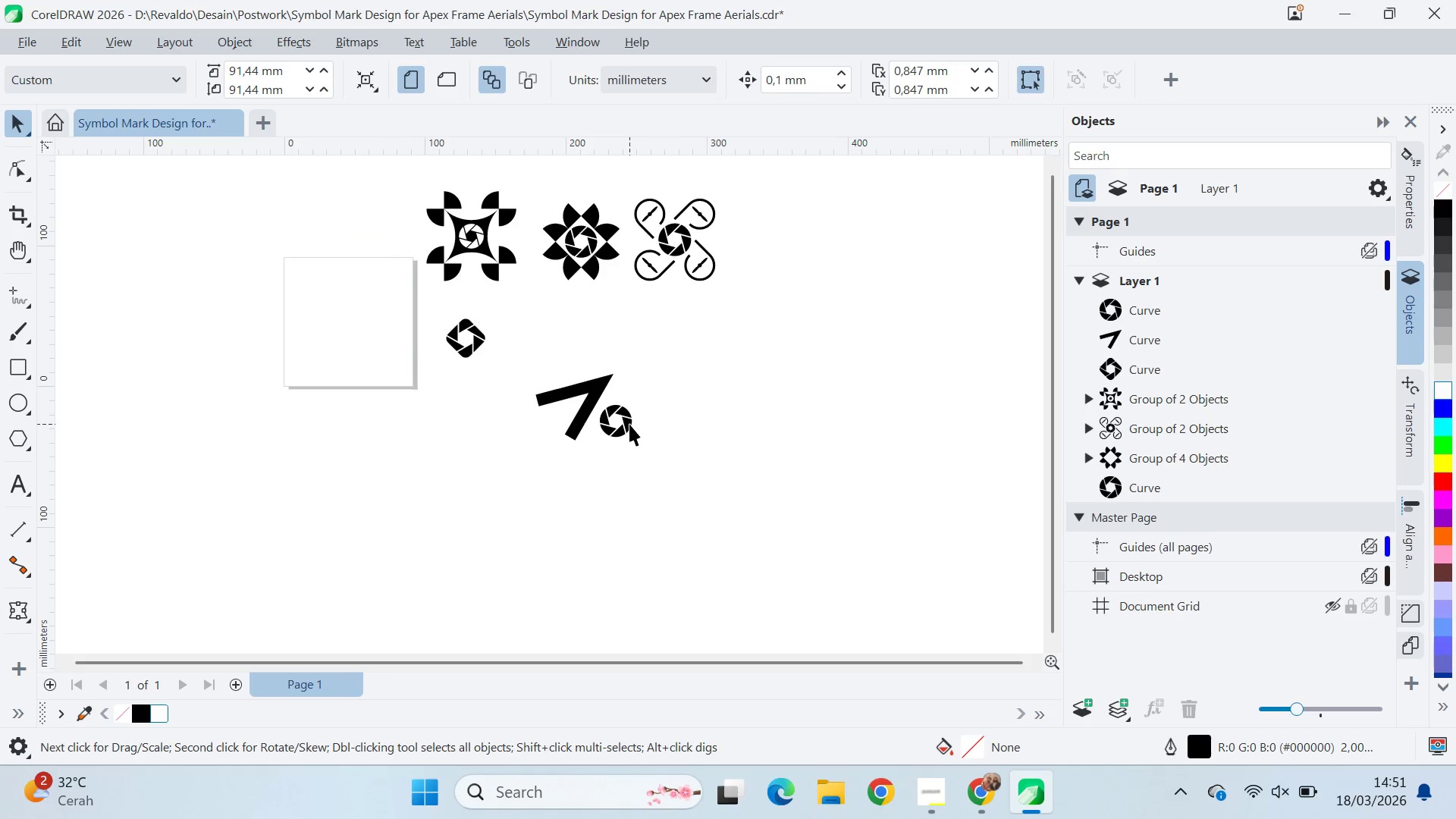 
left_click_drag(start_coordinate=[630, 424], to_coordinate=[544, 449])
 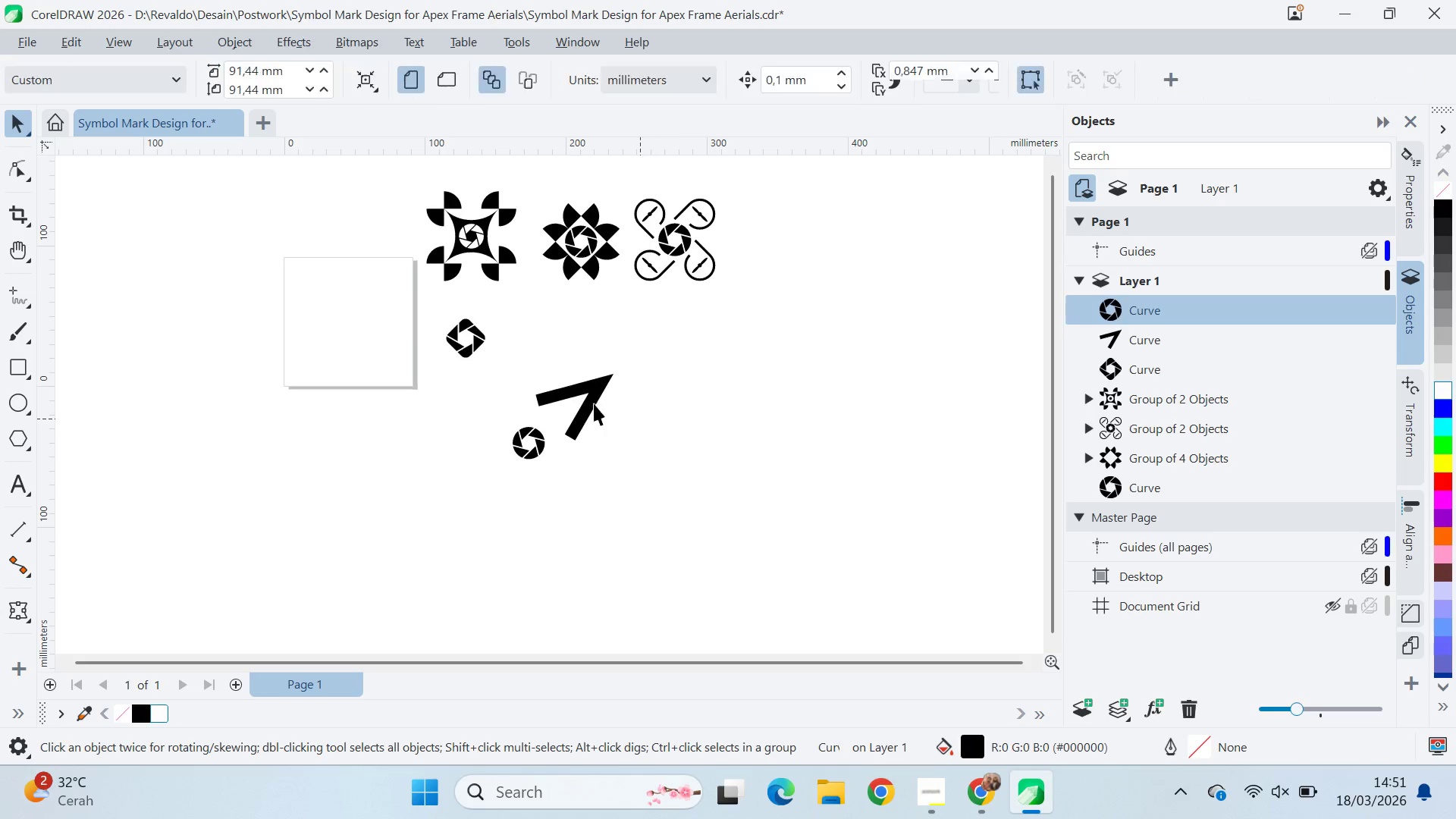 
type(qv)
 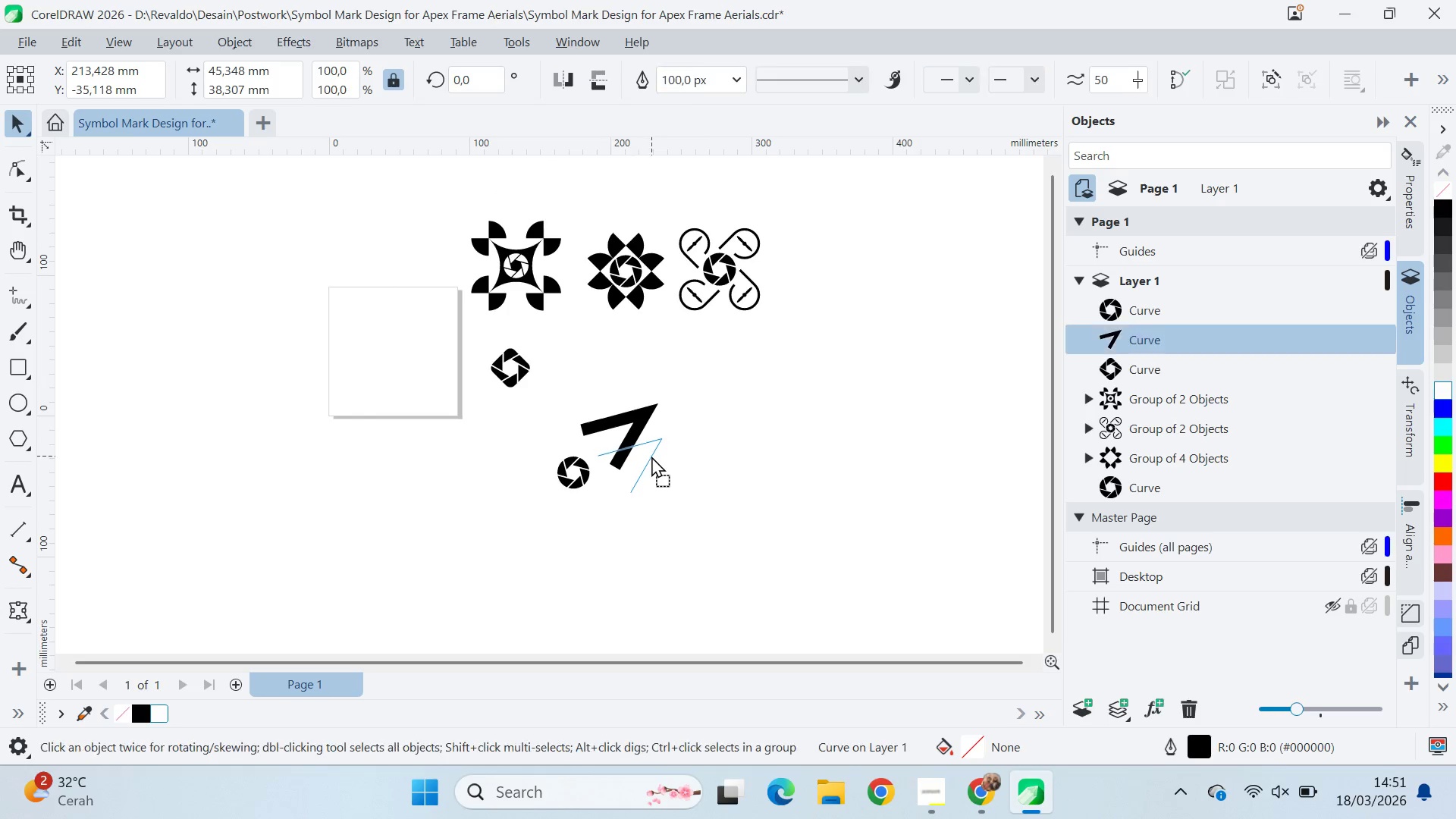 
left_click_drag(start_coordinate=[616, 396], to_coordinate=[658, 425])
 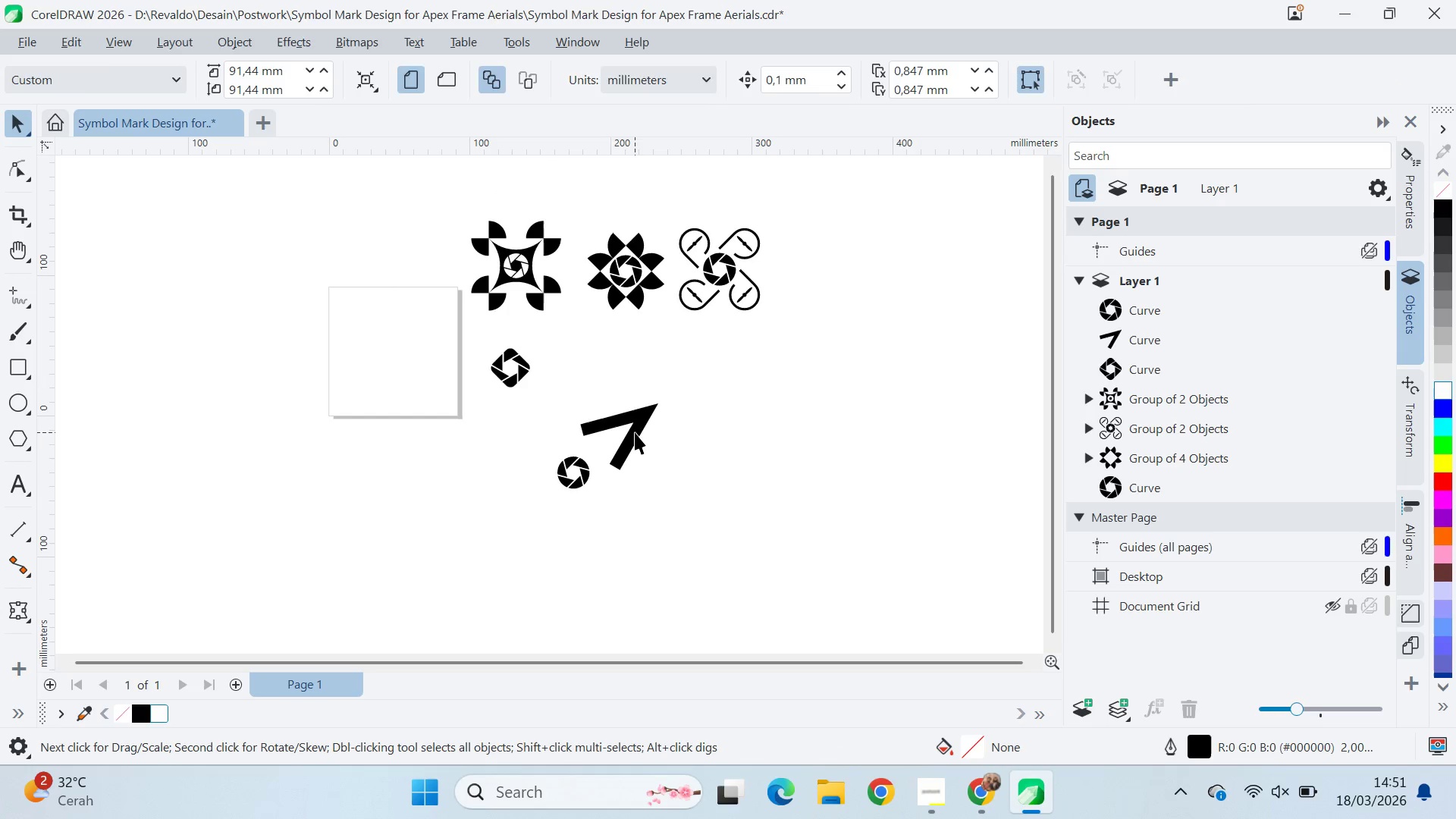 
left_click_drag(start_coordinate=[638, 431], to_coordinate=[650, 453])
 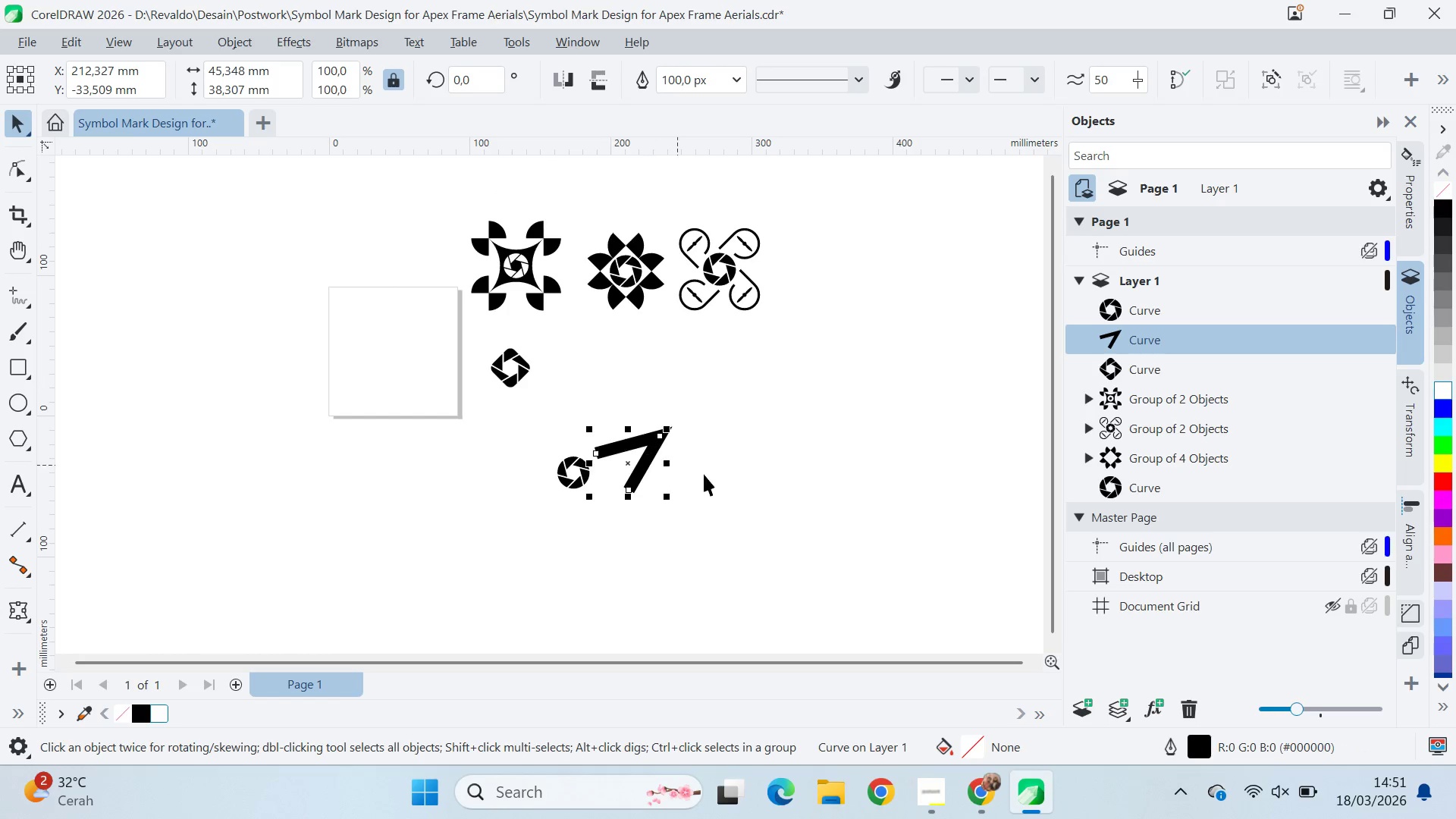 
left_click_drag(start_coordinate=[715, 480], to_coordinate=[704, 478])
 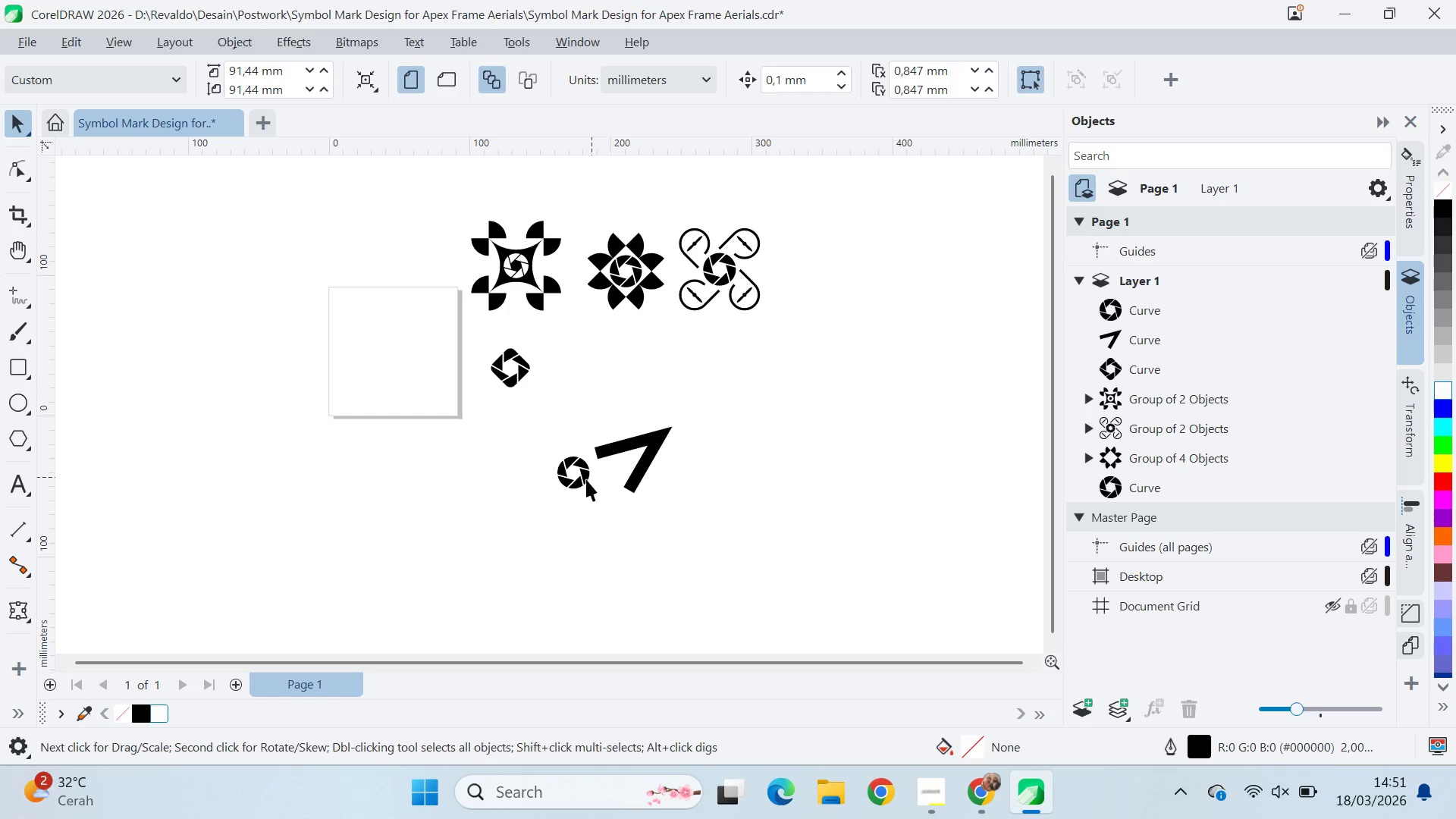 
double_click([581, 481])
 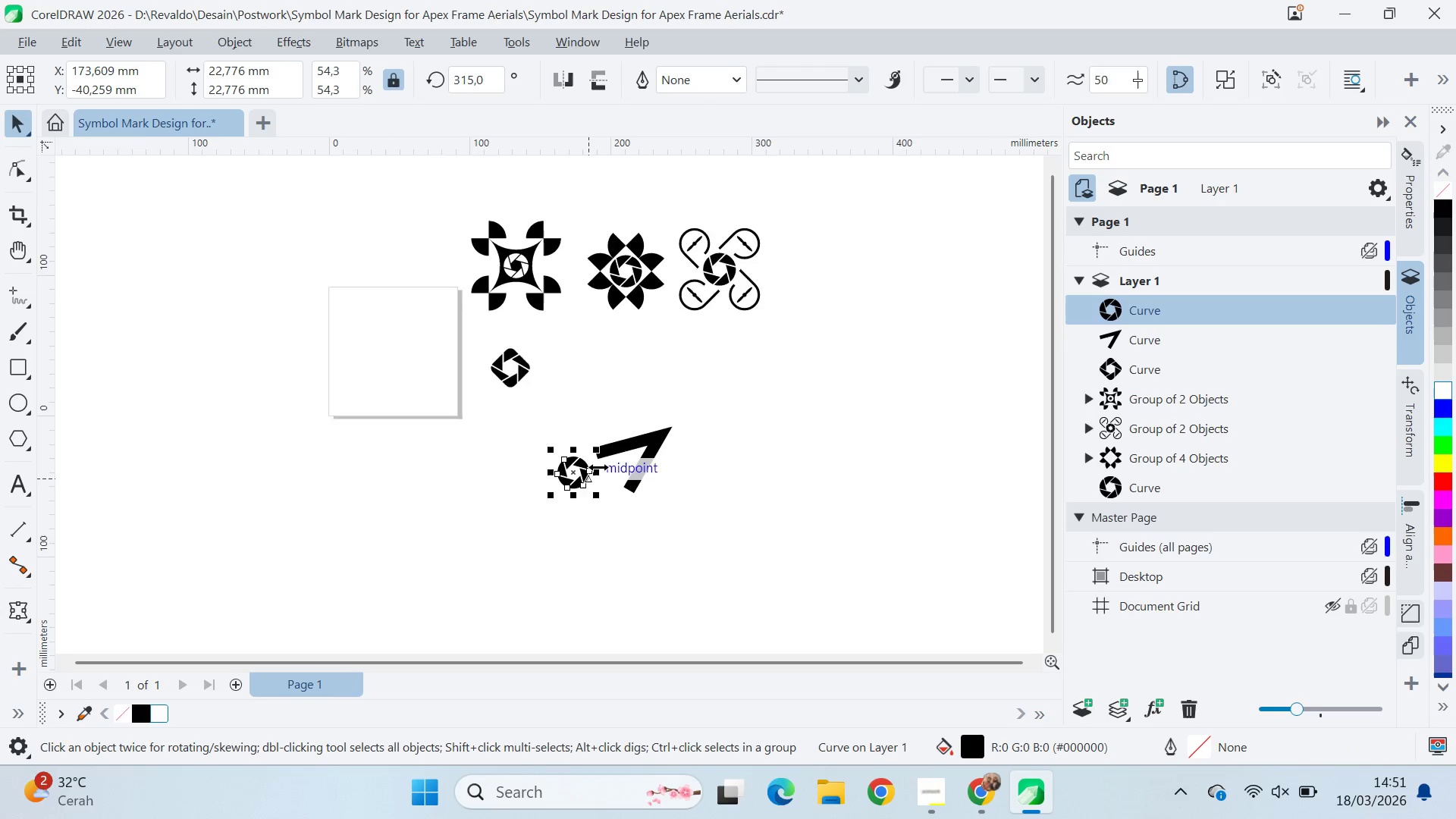 
scroll: coordinate [601, 476], scroll_direction: up, amount: 6.0
 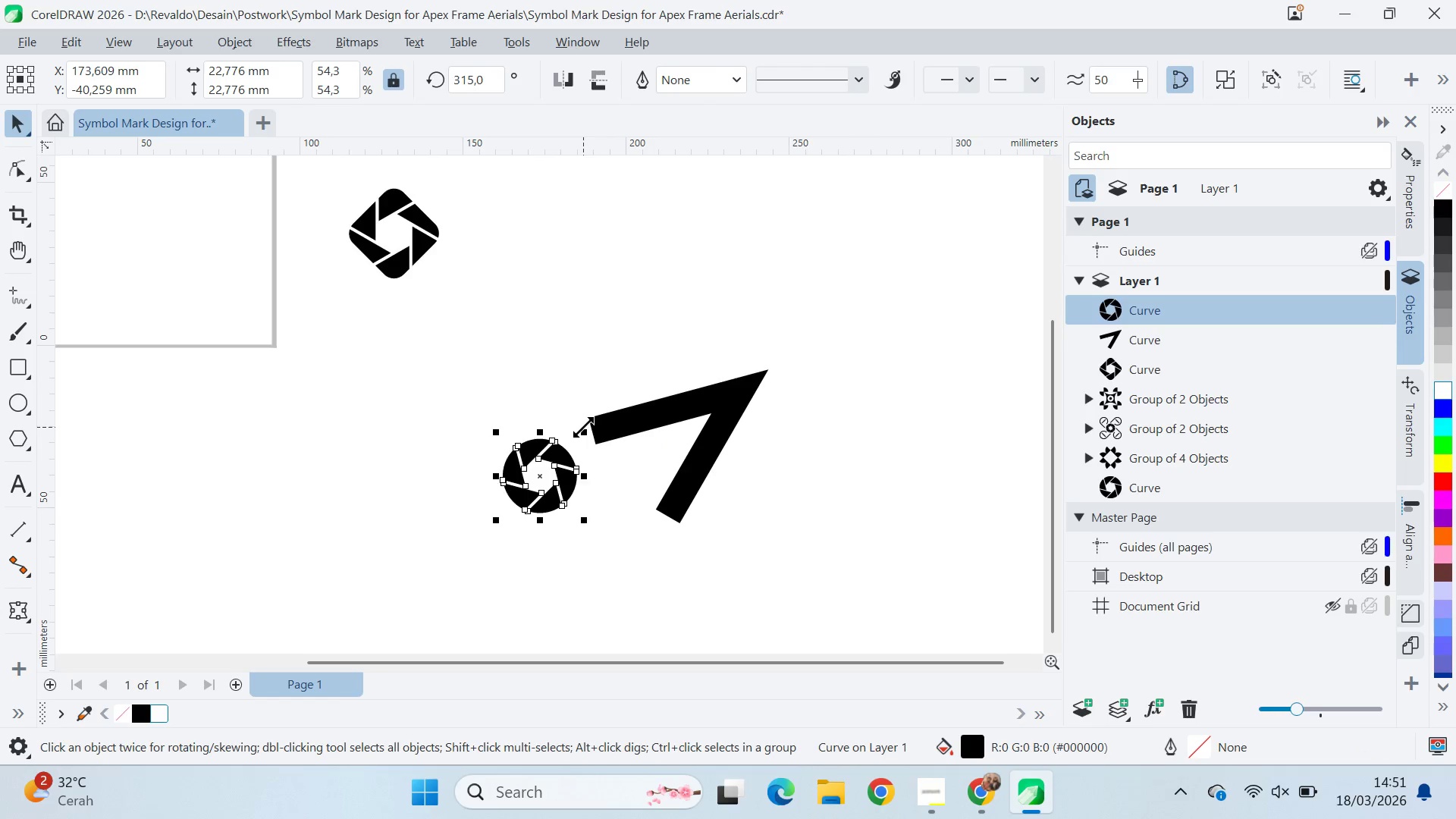 
left_click_drag(start_coordinate=[583, 427], to_coordinate=[601, 410])
 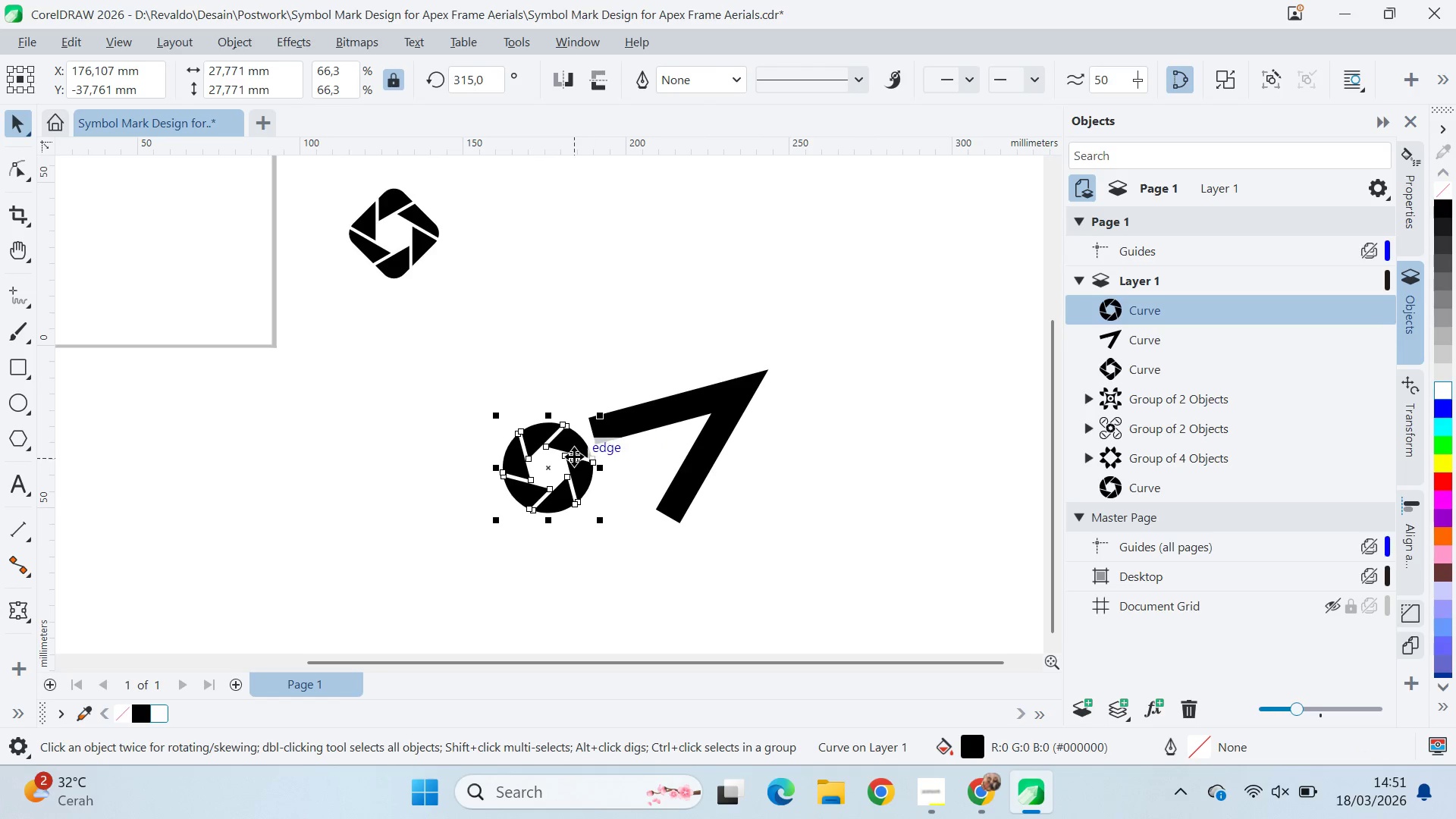 
left_click_drag(start_coordinate=[574, 457], to_coordinate=[635, 481])
 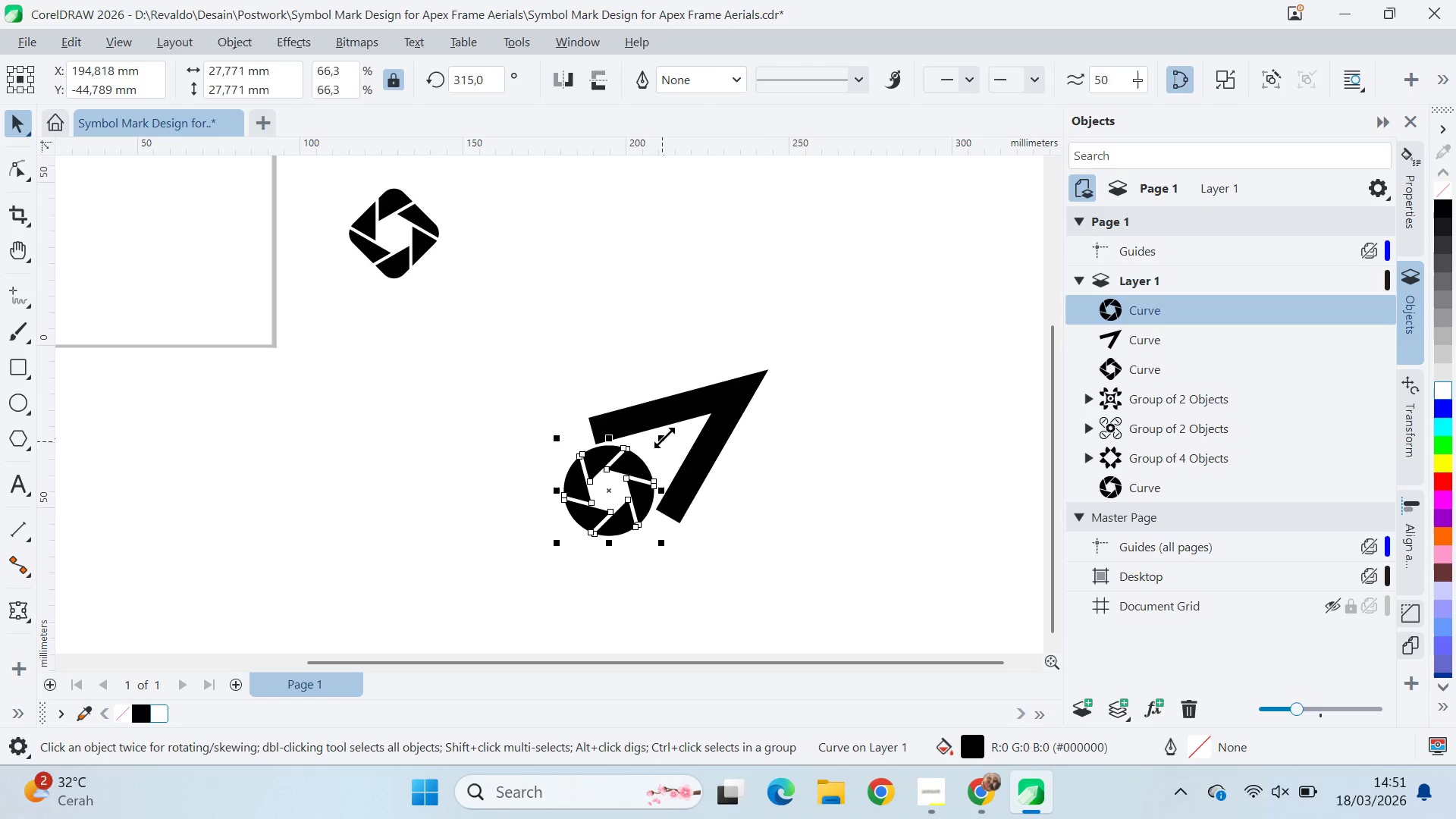 
left_click_drag(start_coordinate=[664, 438], to_coordinate=[676, 448])
 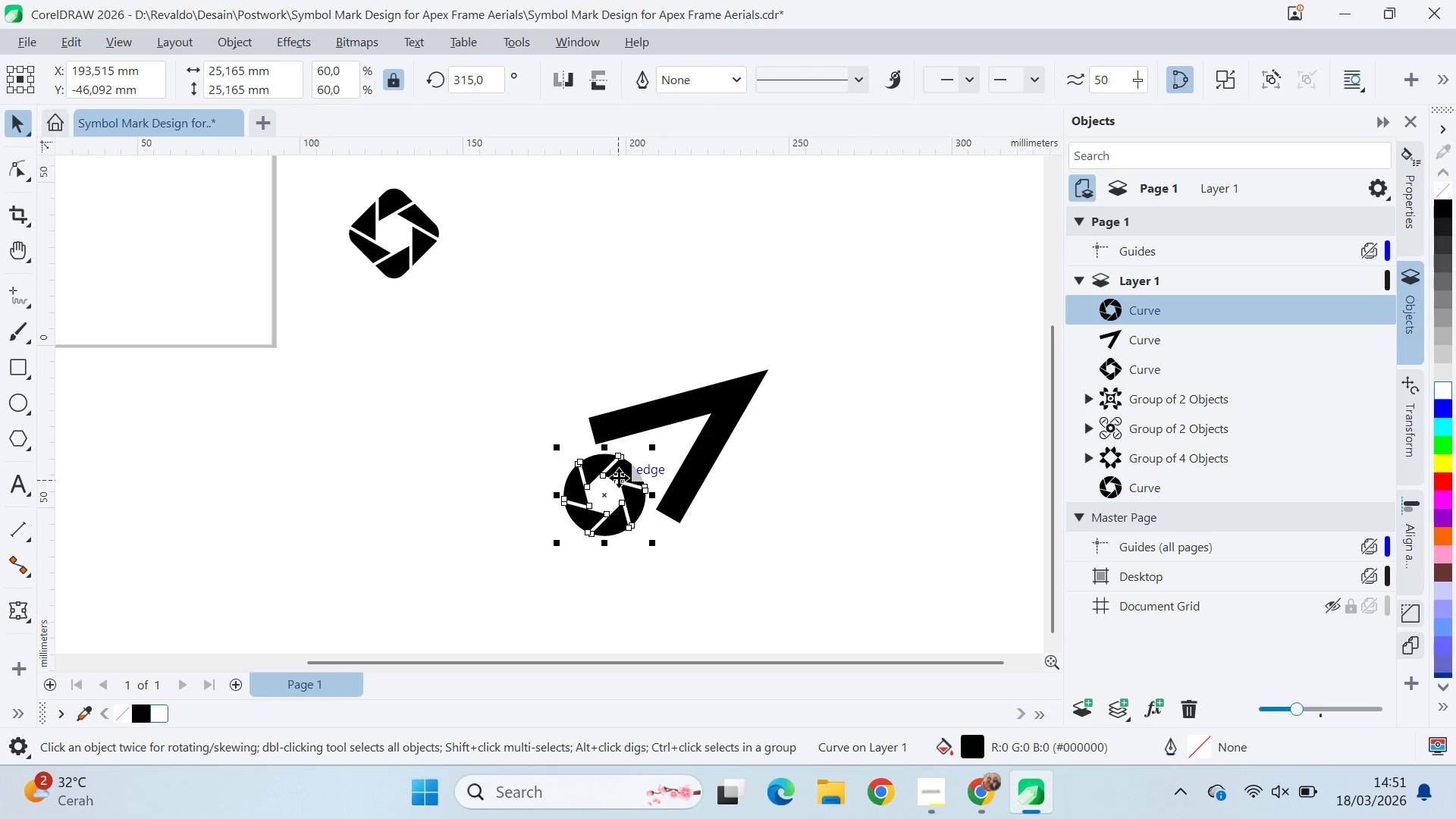 
left_click_drag(start_coordinate=[619, 478], to_coordinate=[626, 438])
 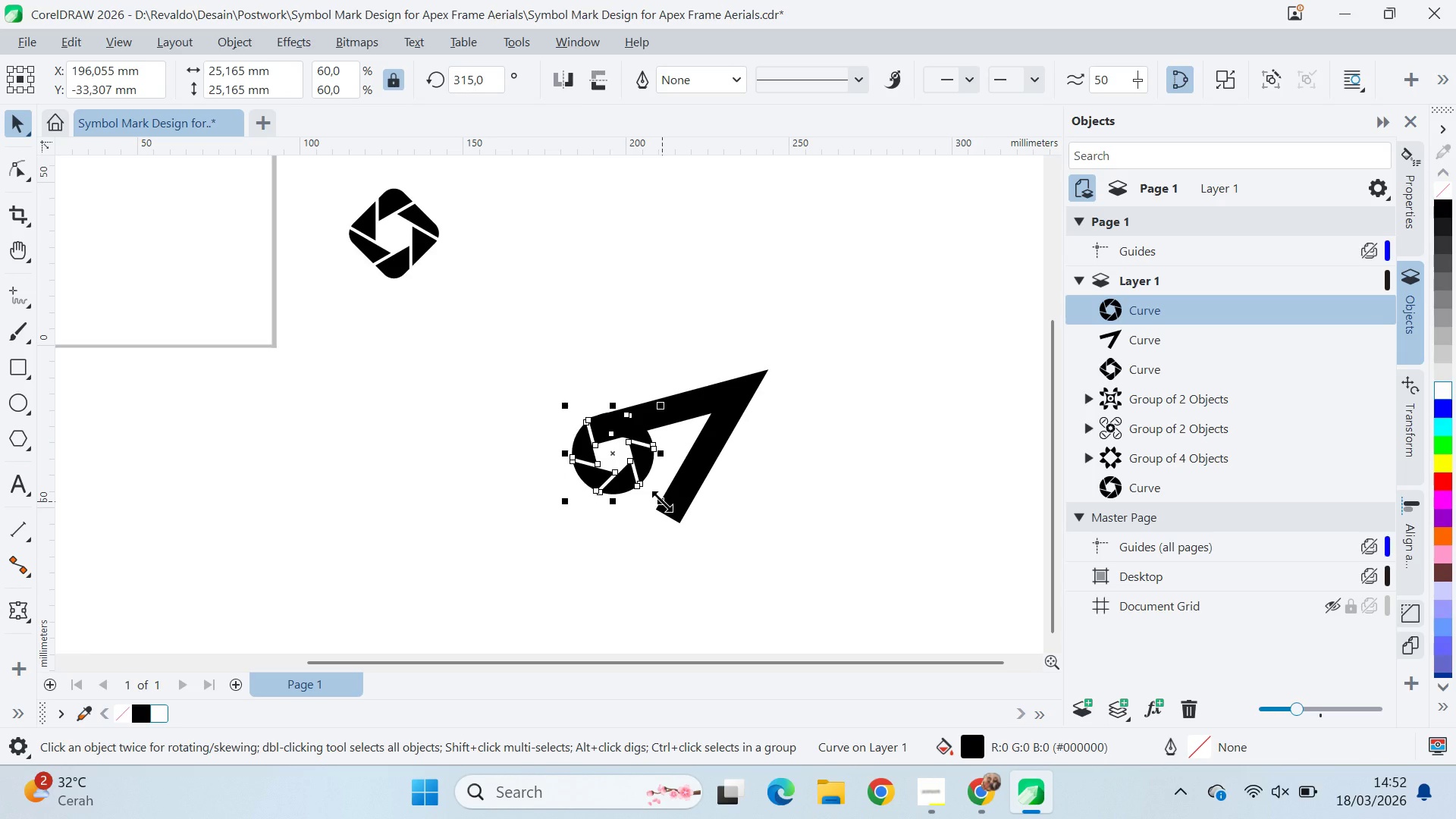 
left_click_drag(start_coordinate=[662, 501], to_coordinate=[705, 541])
 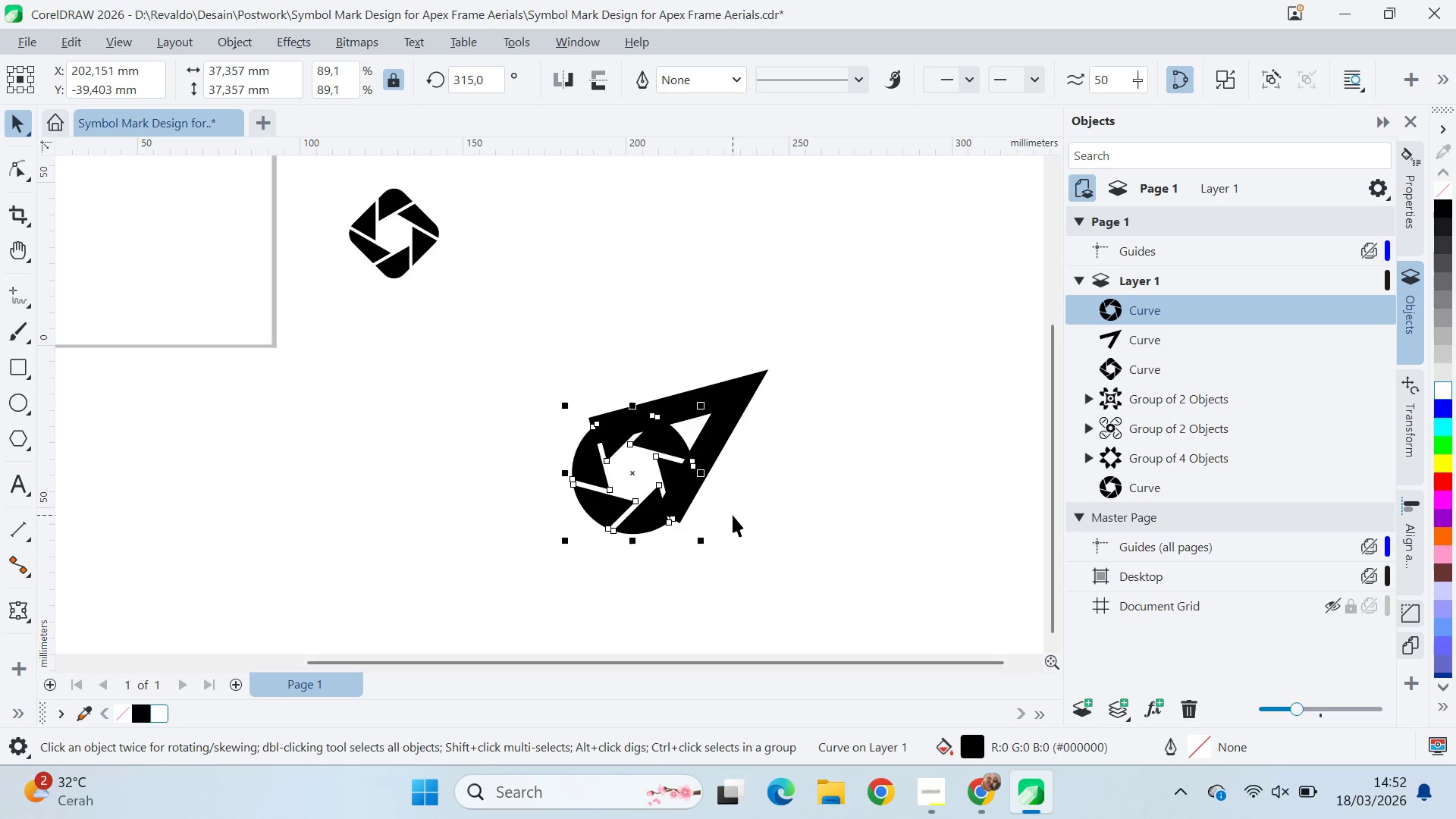 
key(Control+Z)
 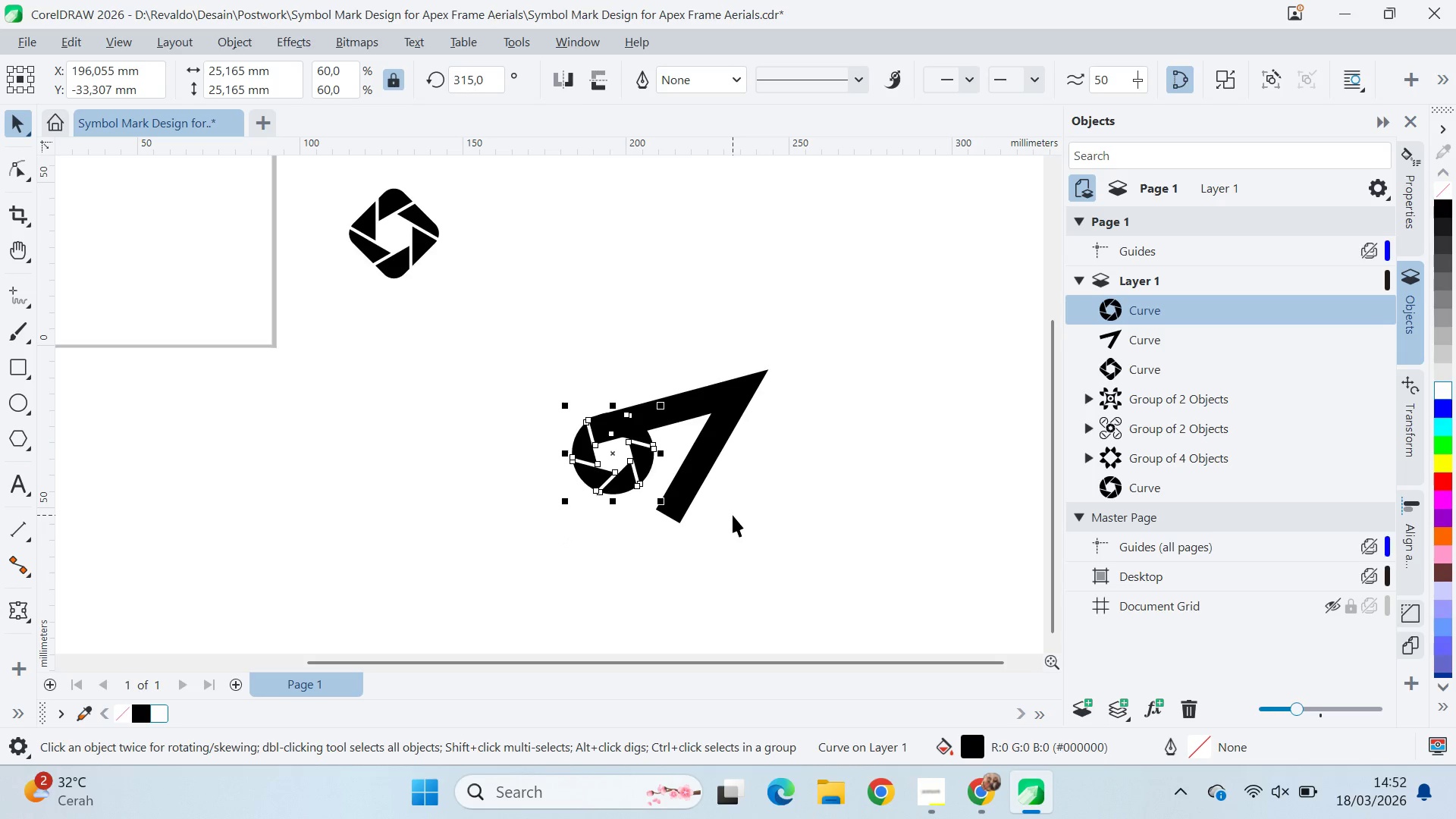 
left_click([733, 515])
 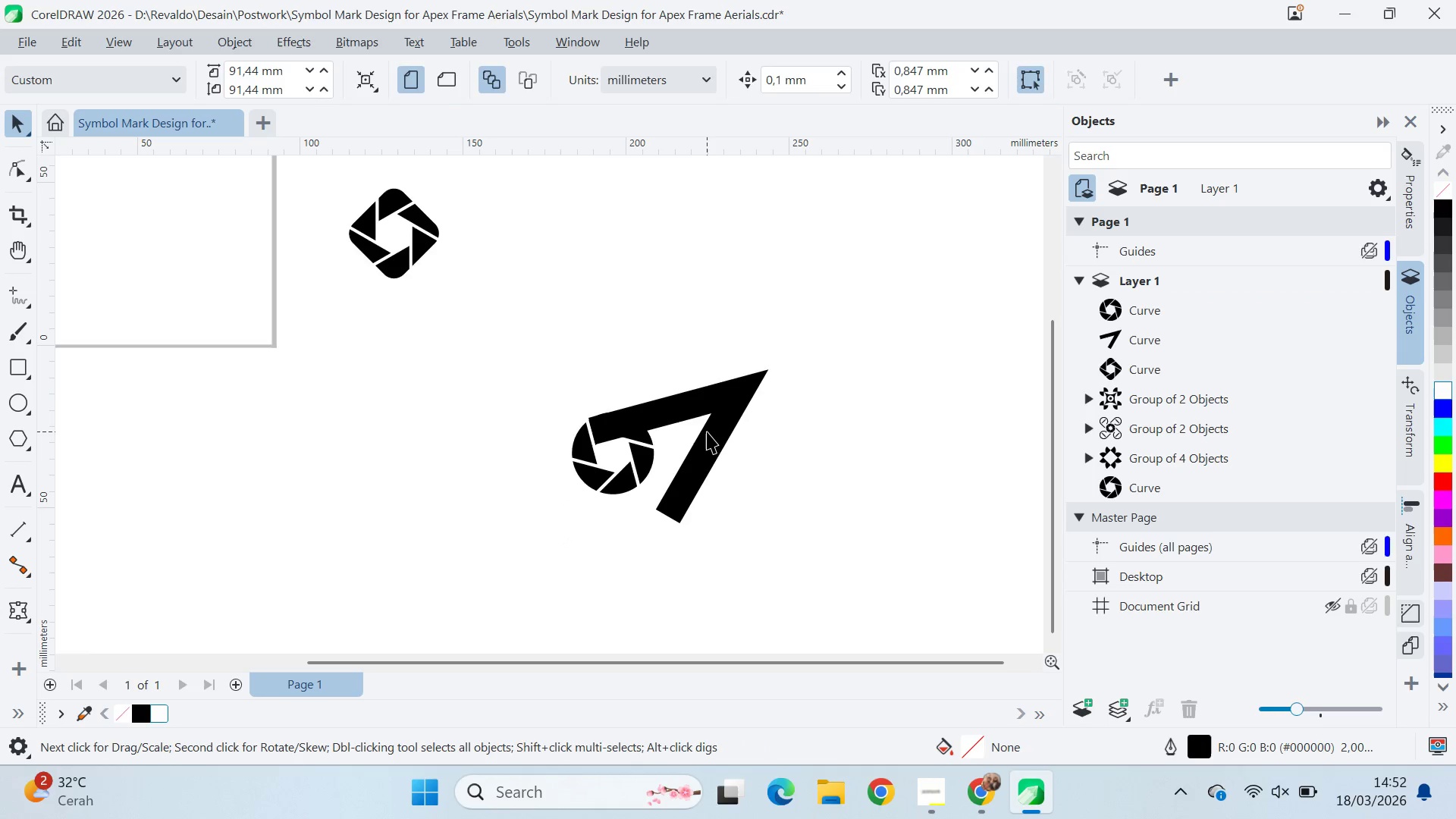 
left_click_drag(start_coordinate=[708, 430], to_coordinate=[766, 411])
 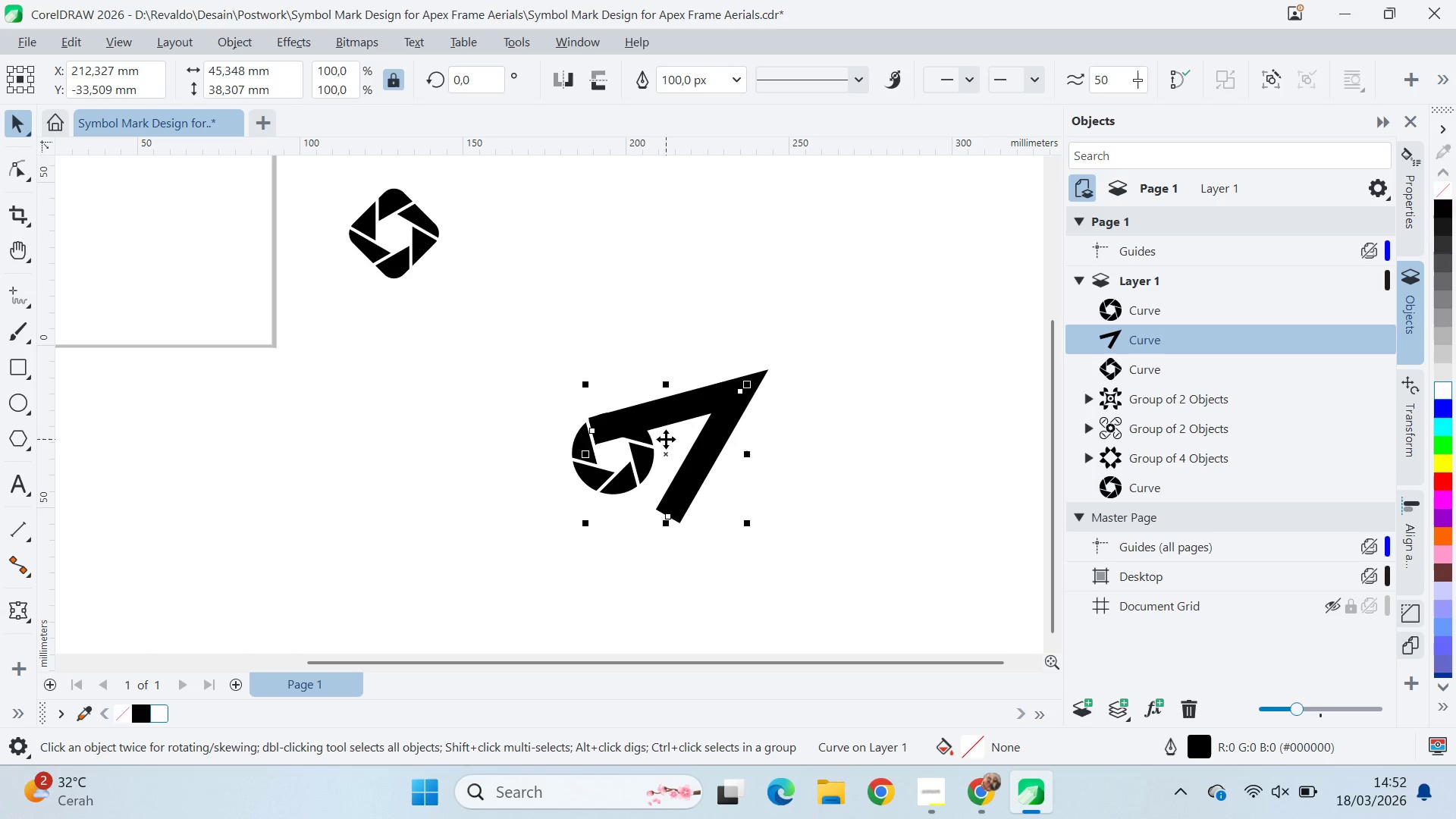 
hold_key(key=ShiftLeft, duration=0.61)
 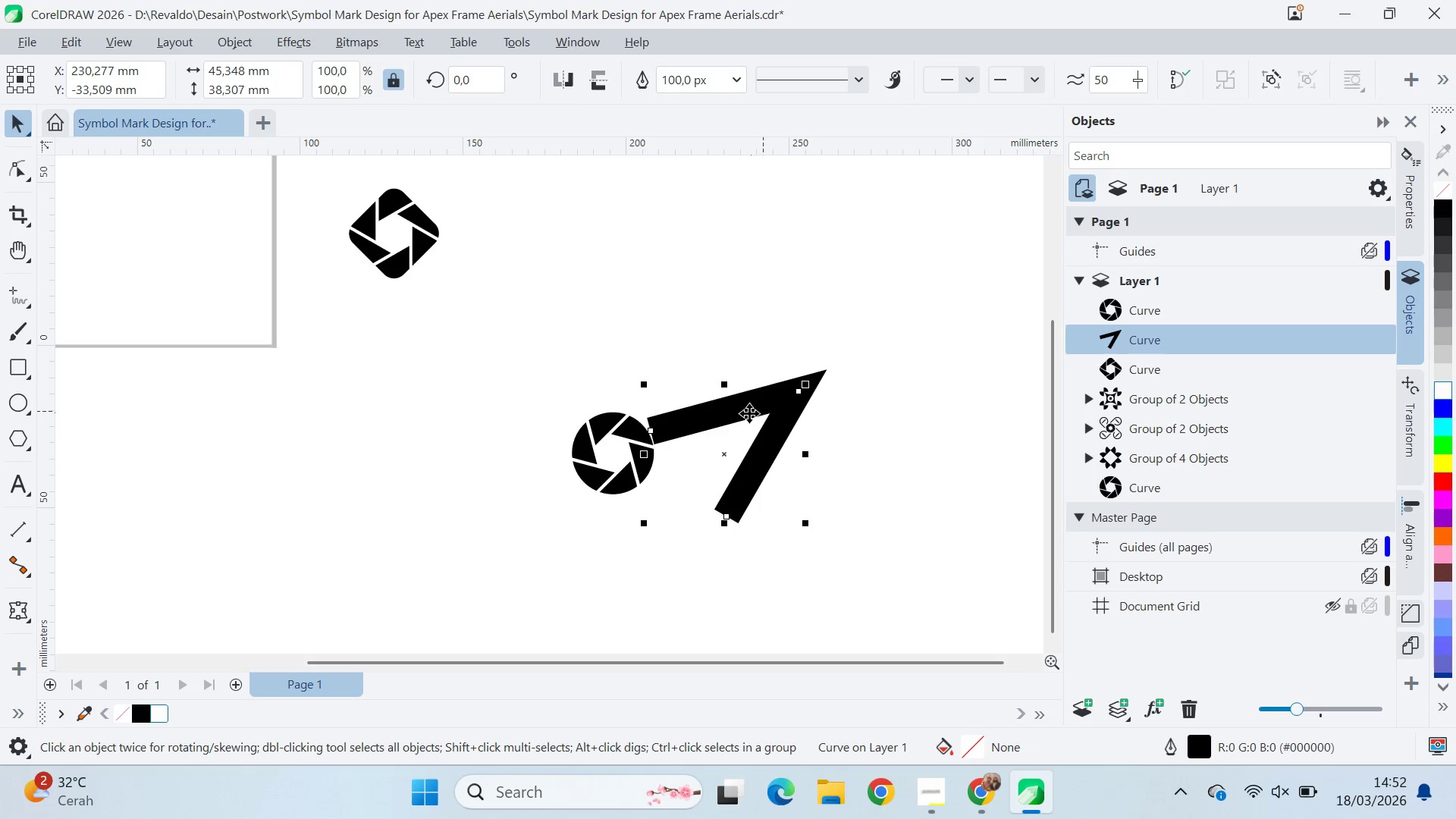 
key(Control+Z)
 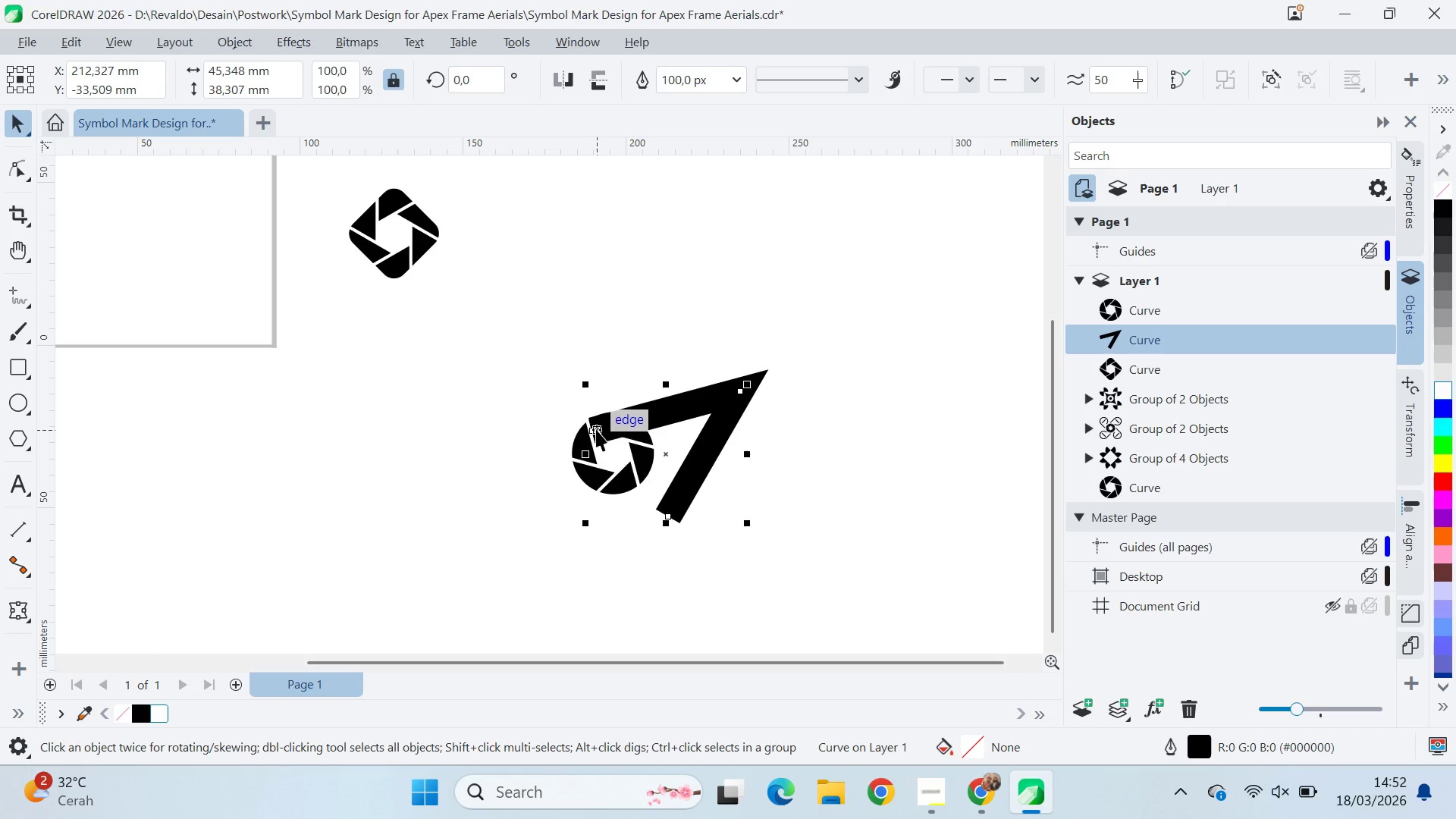 
left_click_drag(start_coordinate=[592, 428], to_coordinate=[663, 413])
 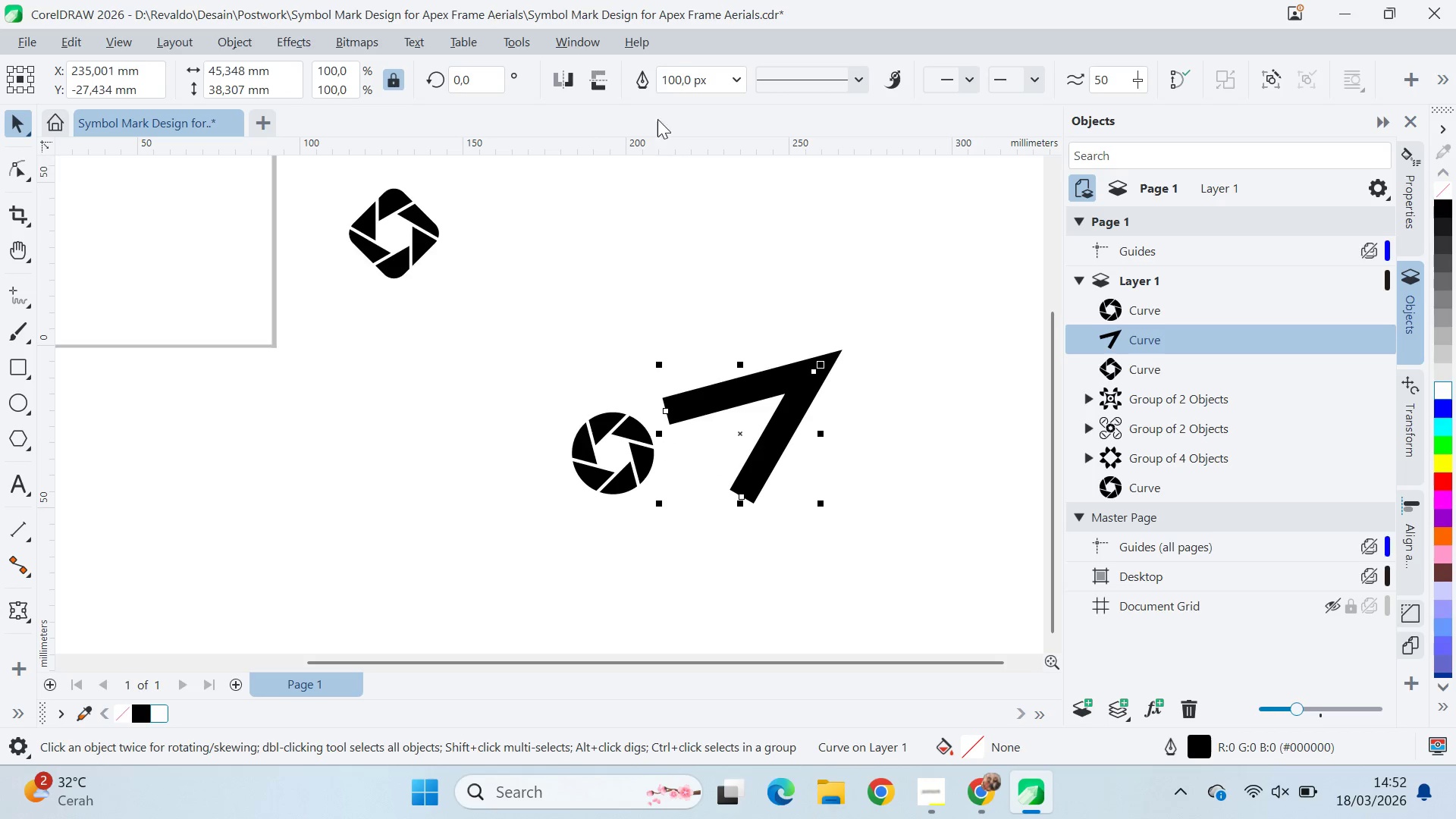 
hold_key(key=ShiftLeft, duration=0.47)
 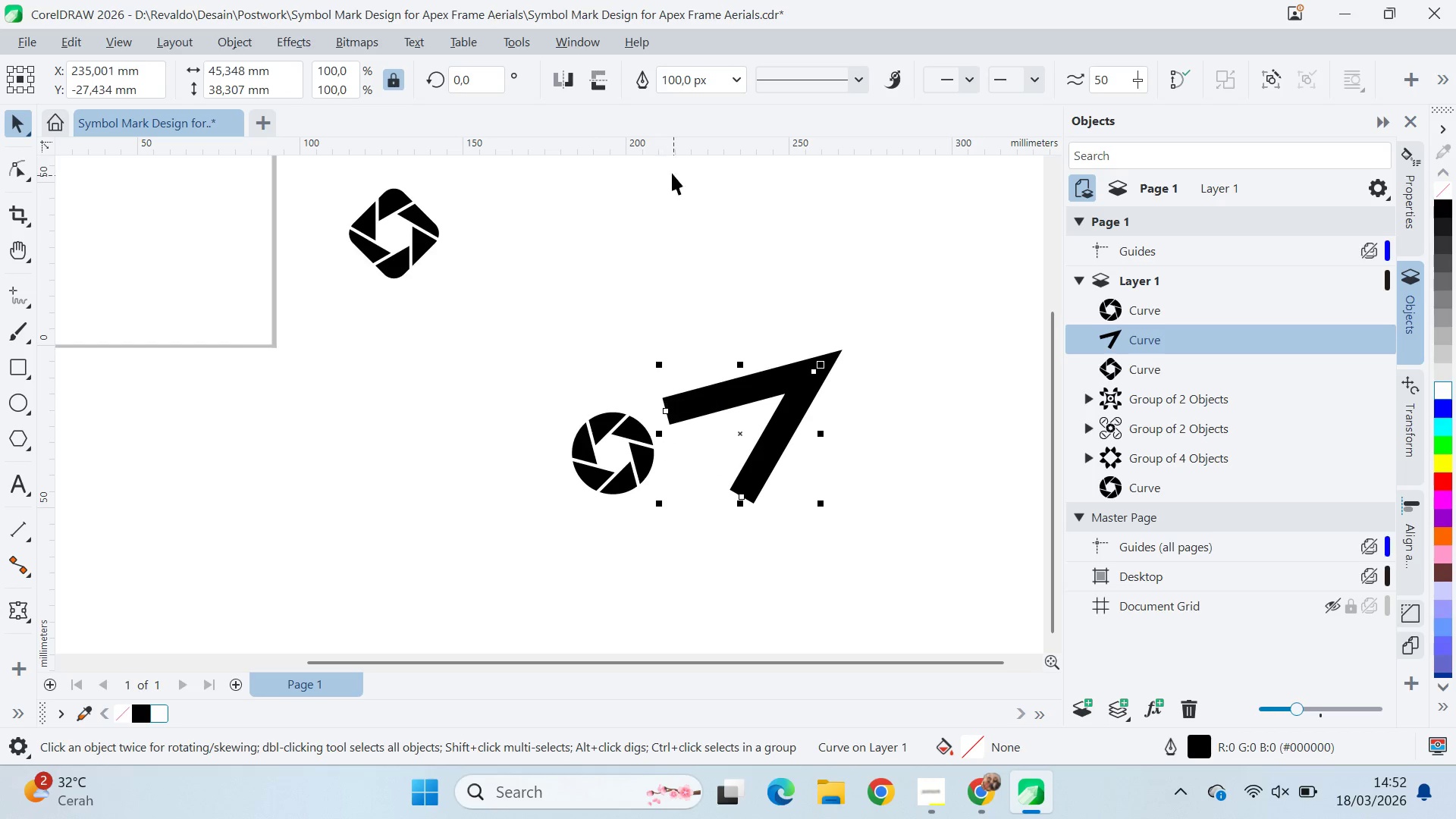 
left_click_drag(start_coordinate=[690, 76], to_coordinate=[673, 77])
 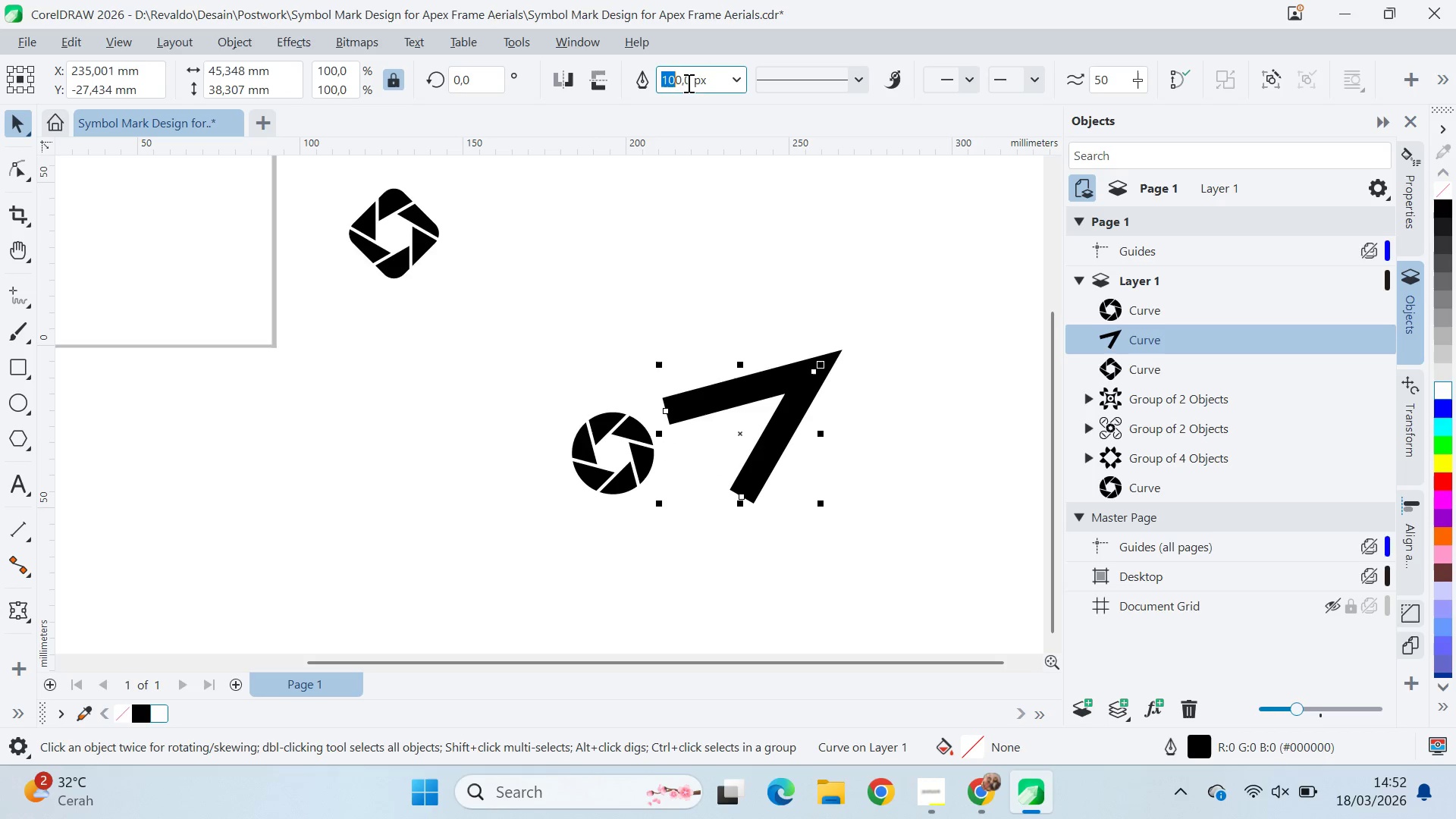 
left_click([693, 80])
 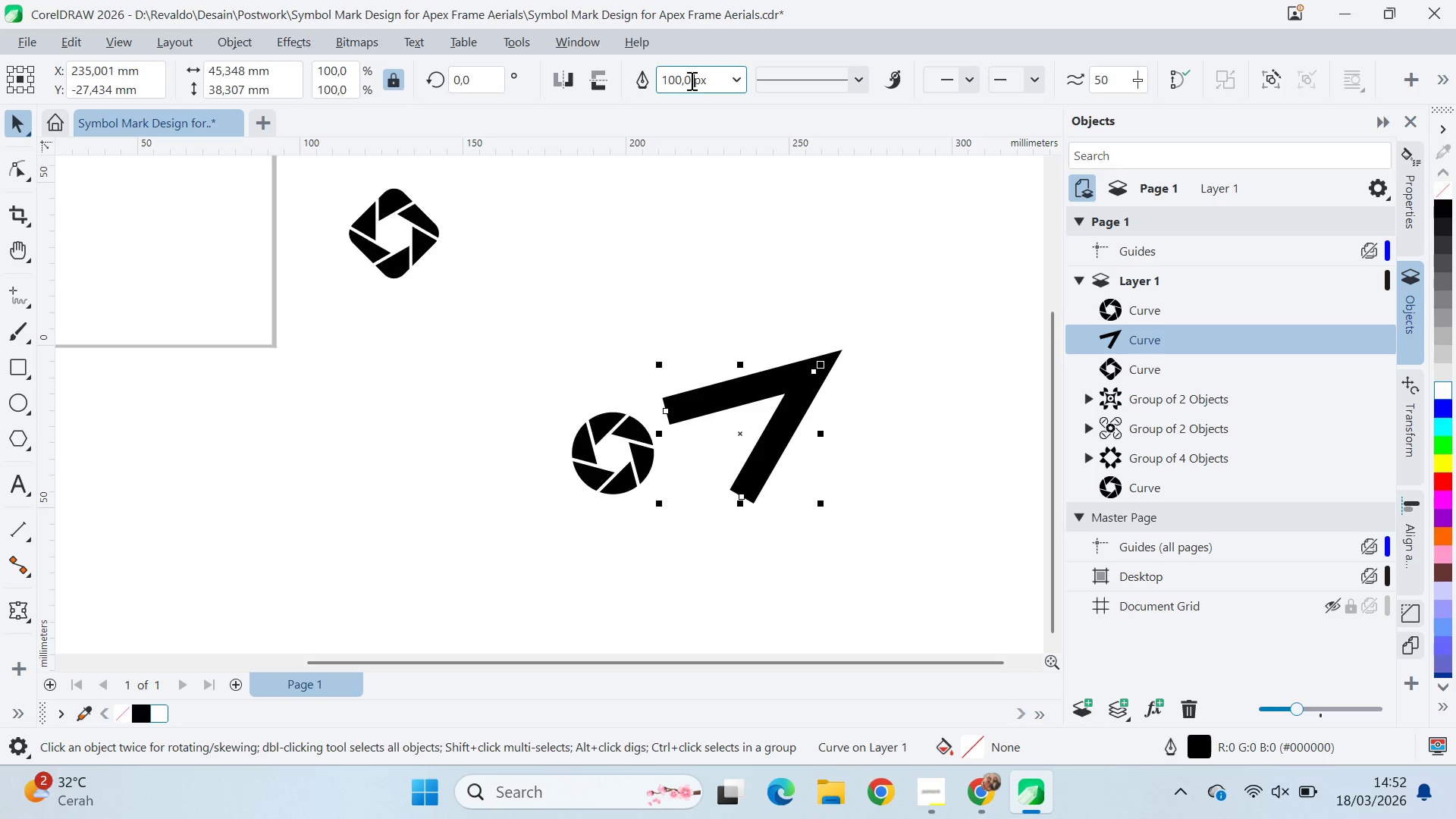 
left_click_drag(start_coordinate=[690, 80], to_coordinate=[662, 80])
 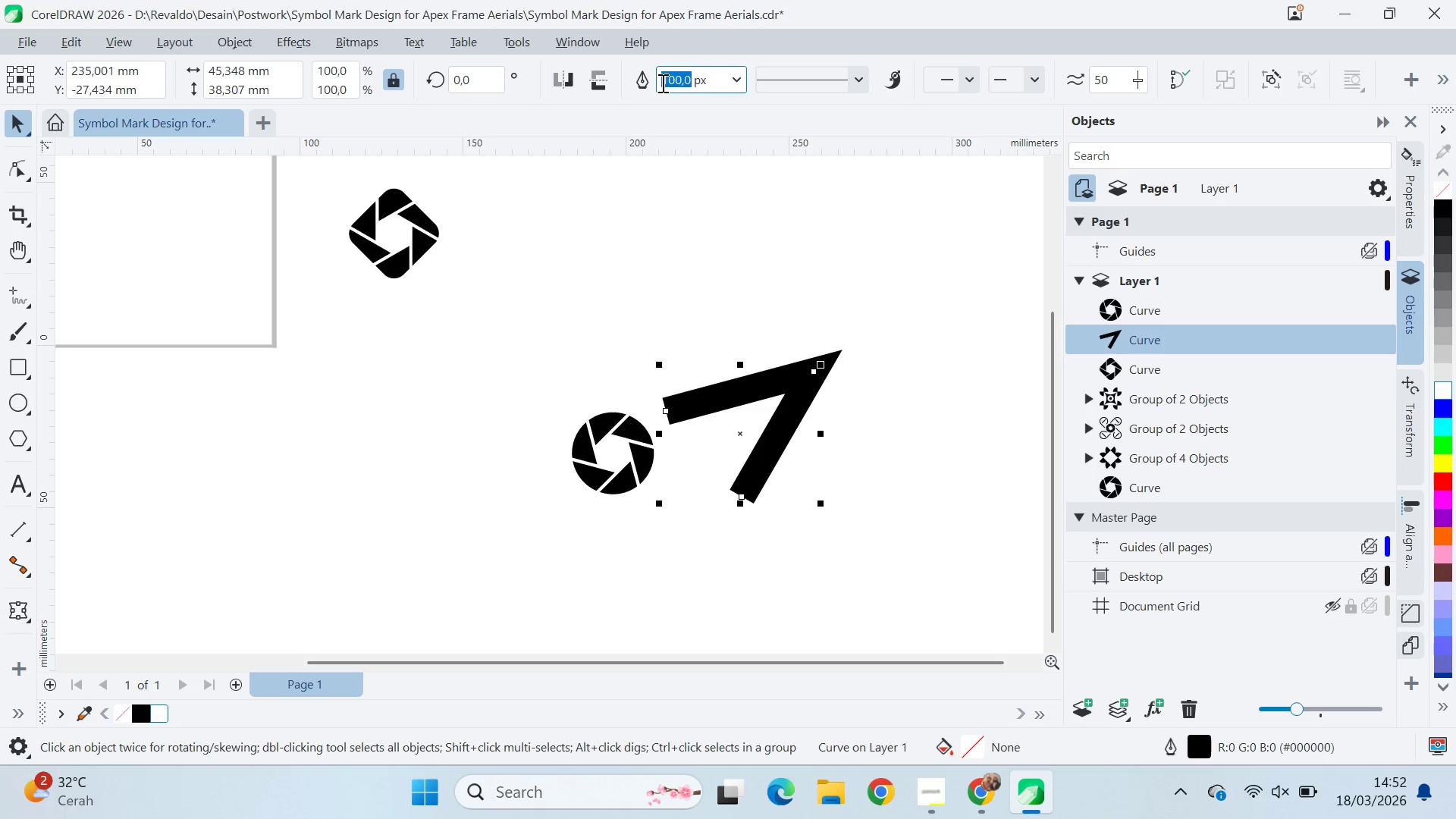 
type(80)
 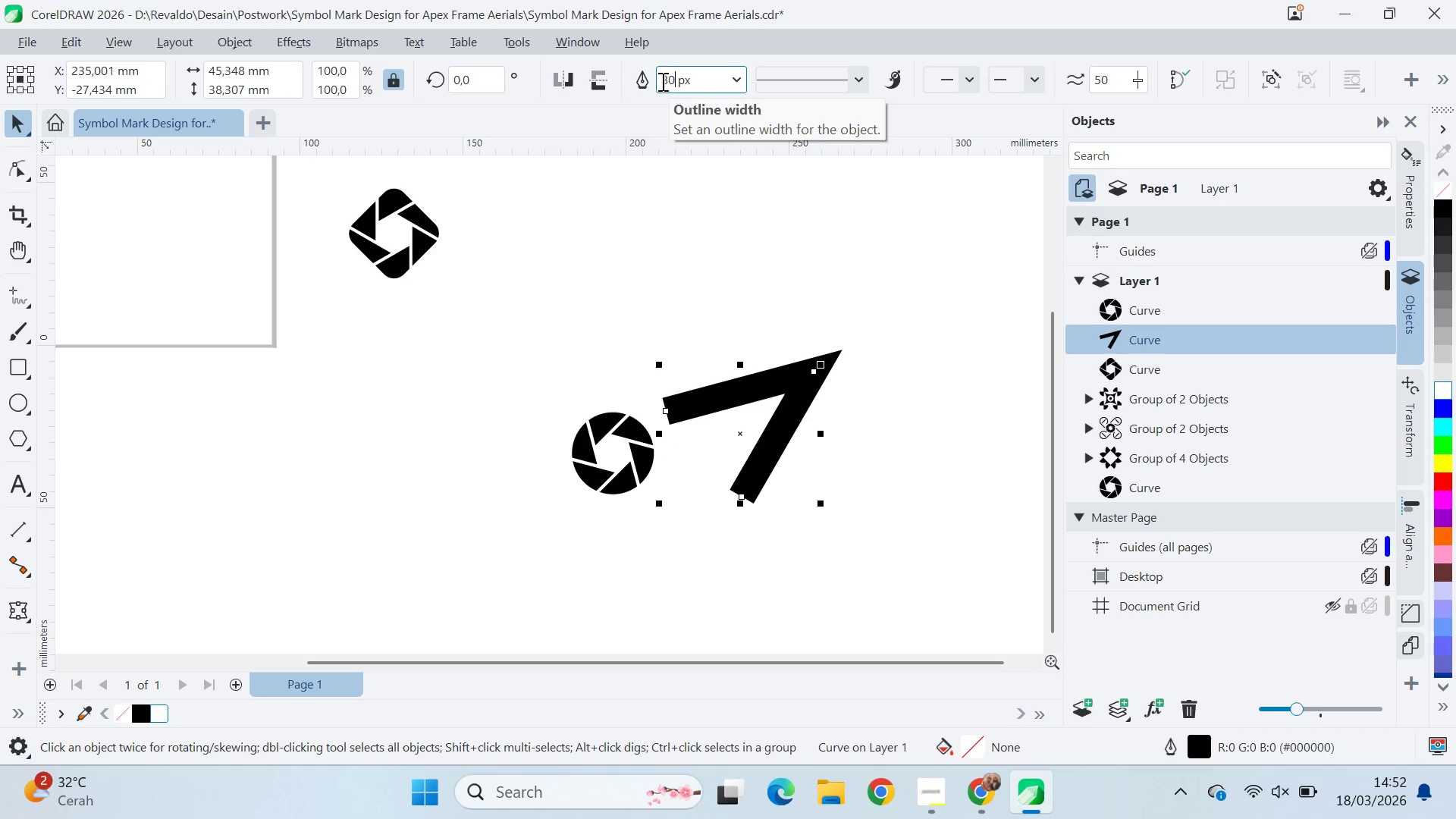 
key(Enter)
 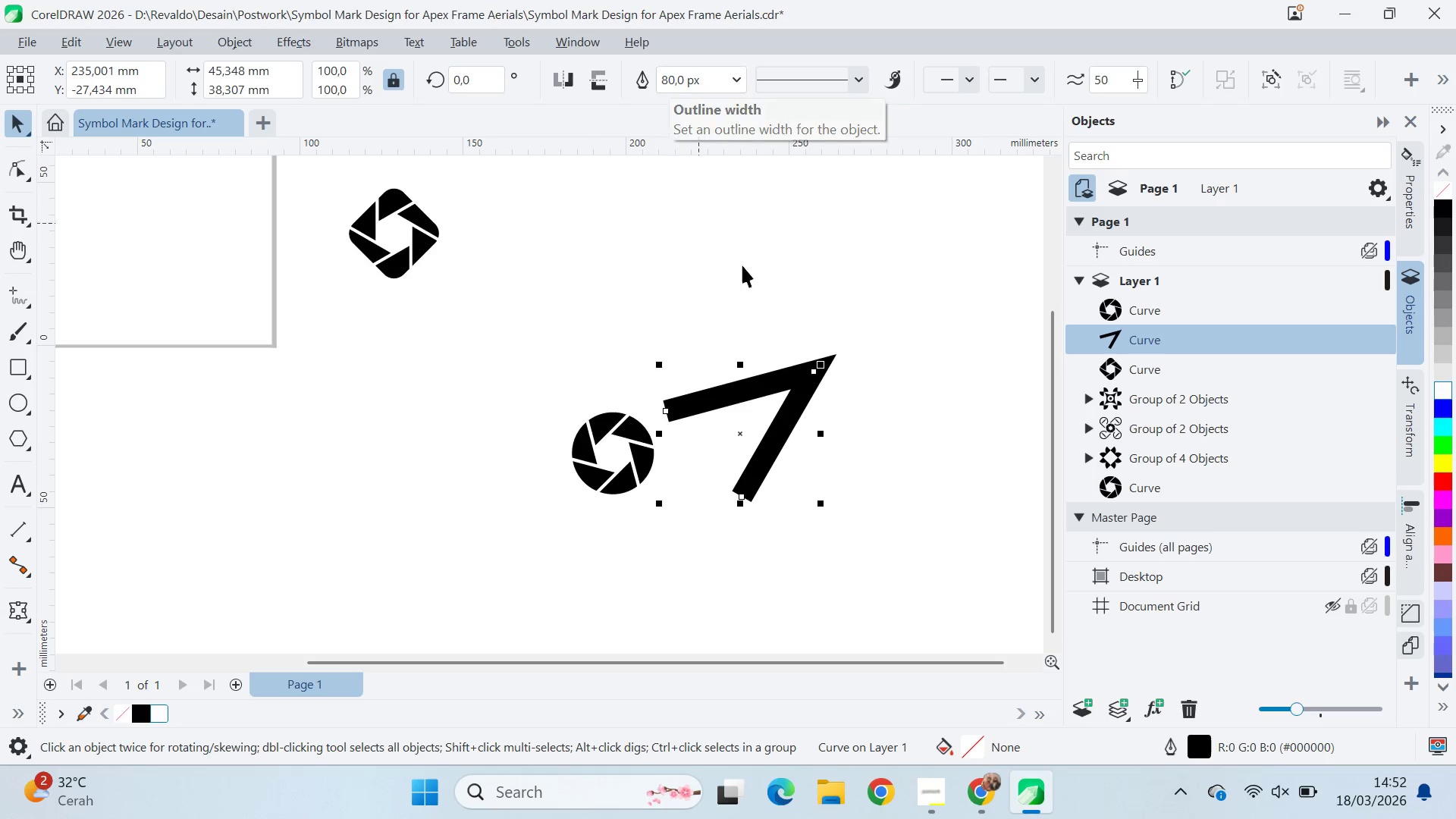 
key(Control+ControlLeft)
 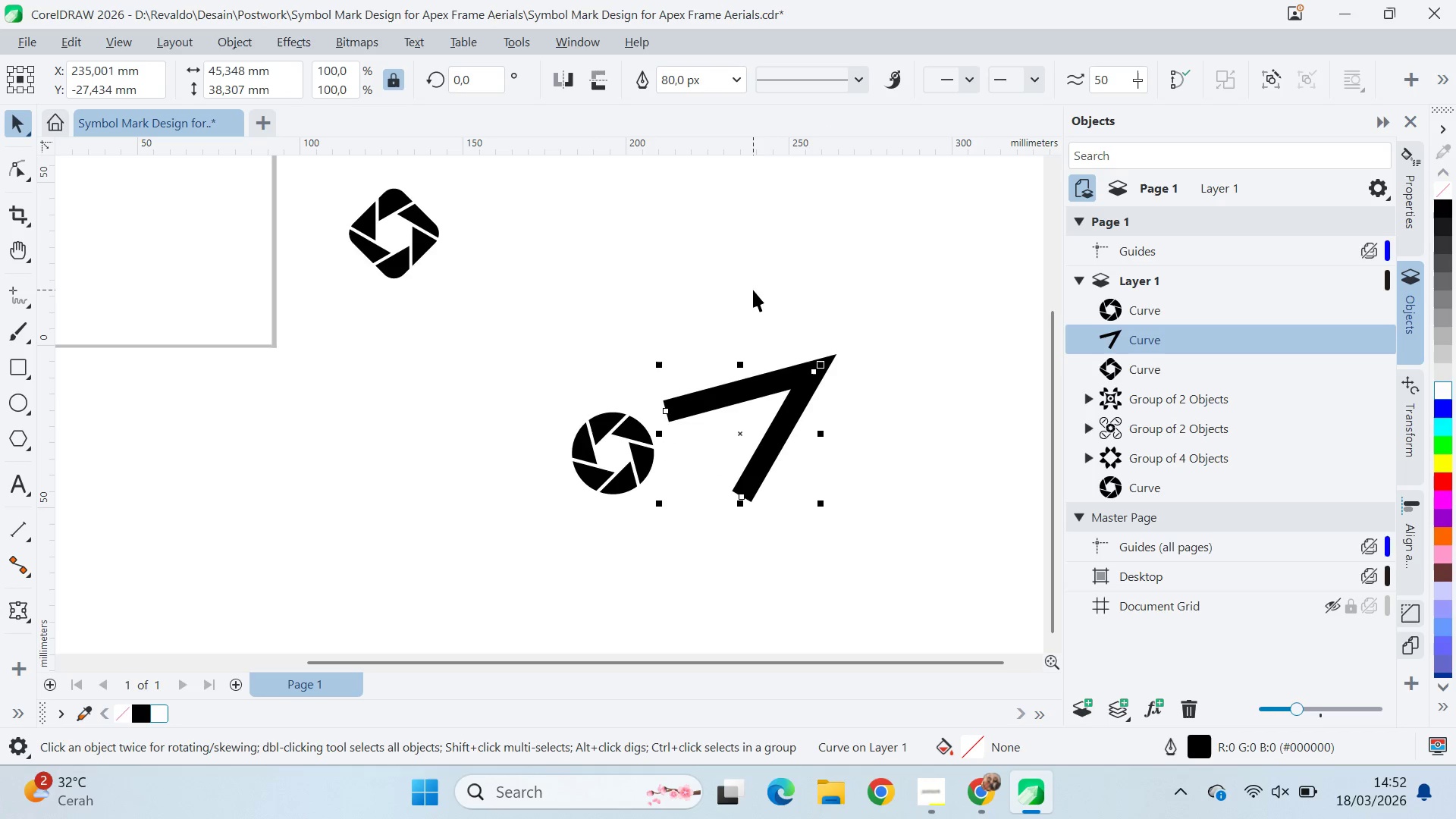 
key(Control+Z)
 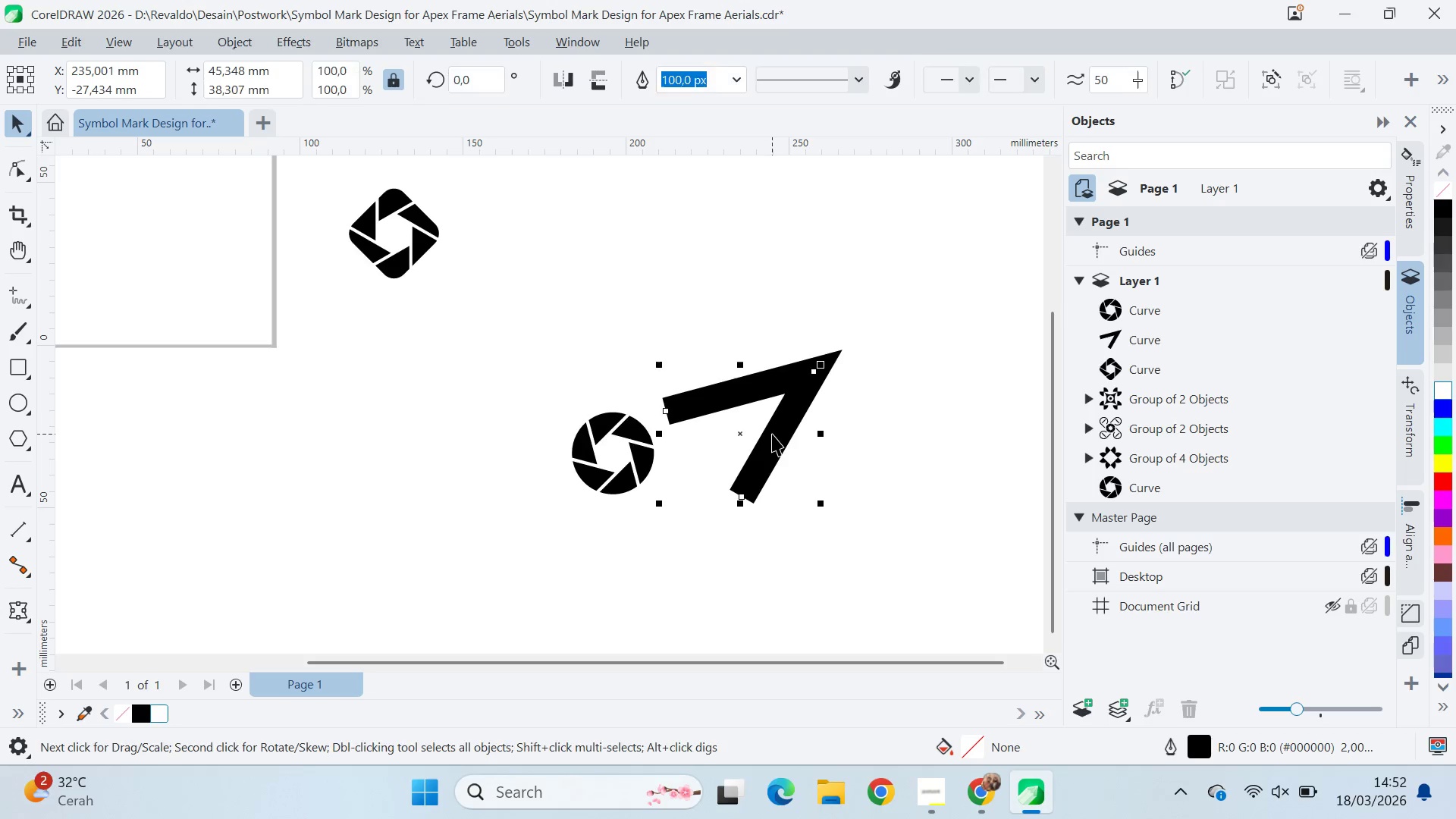 
key(A)
 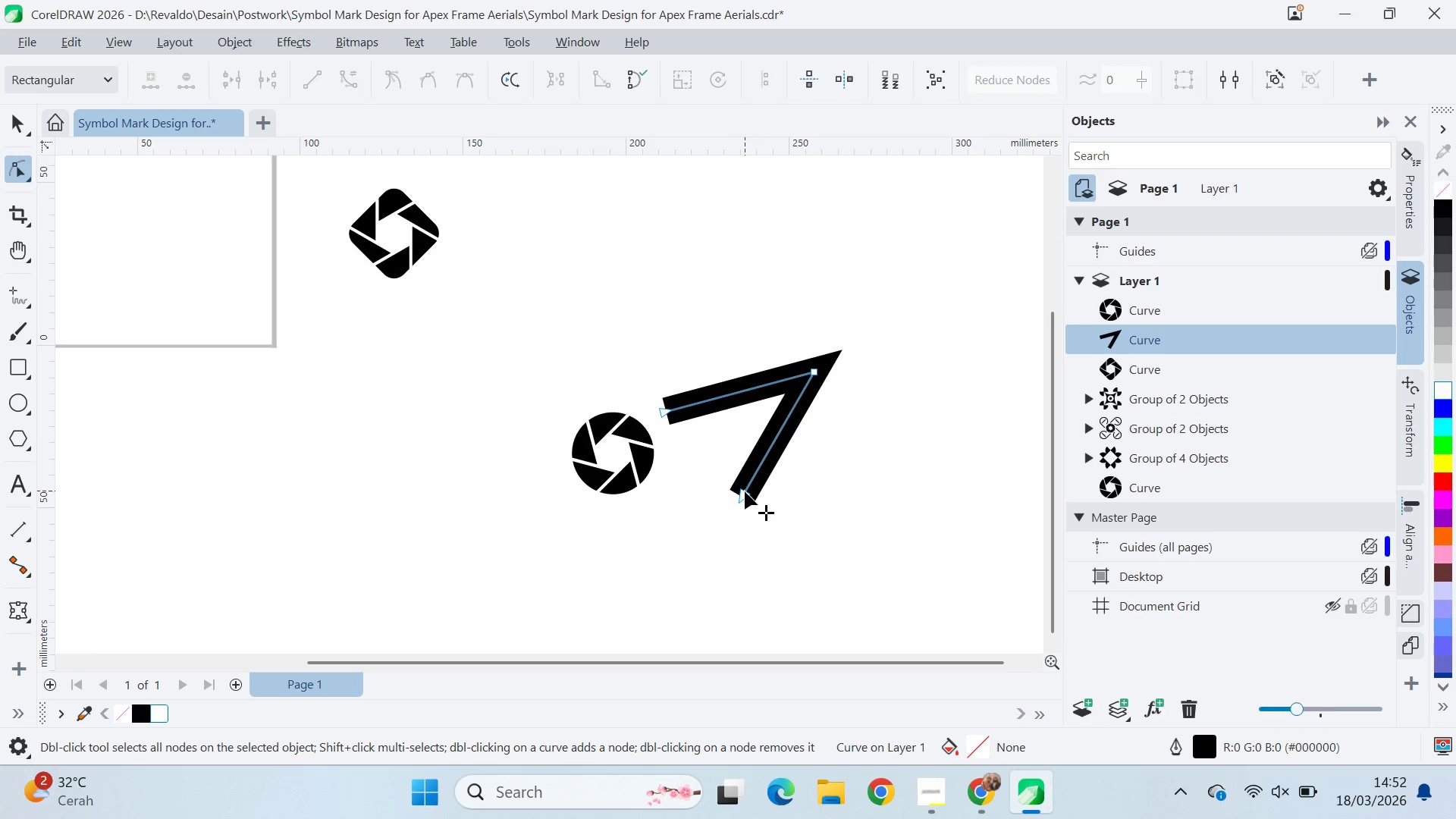 
left_click_drag(start_coordinate=[746, 499], to_coordinate=[661, 479])
 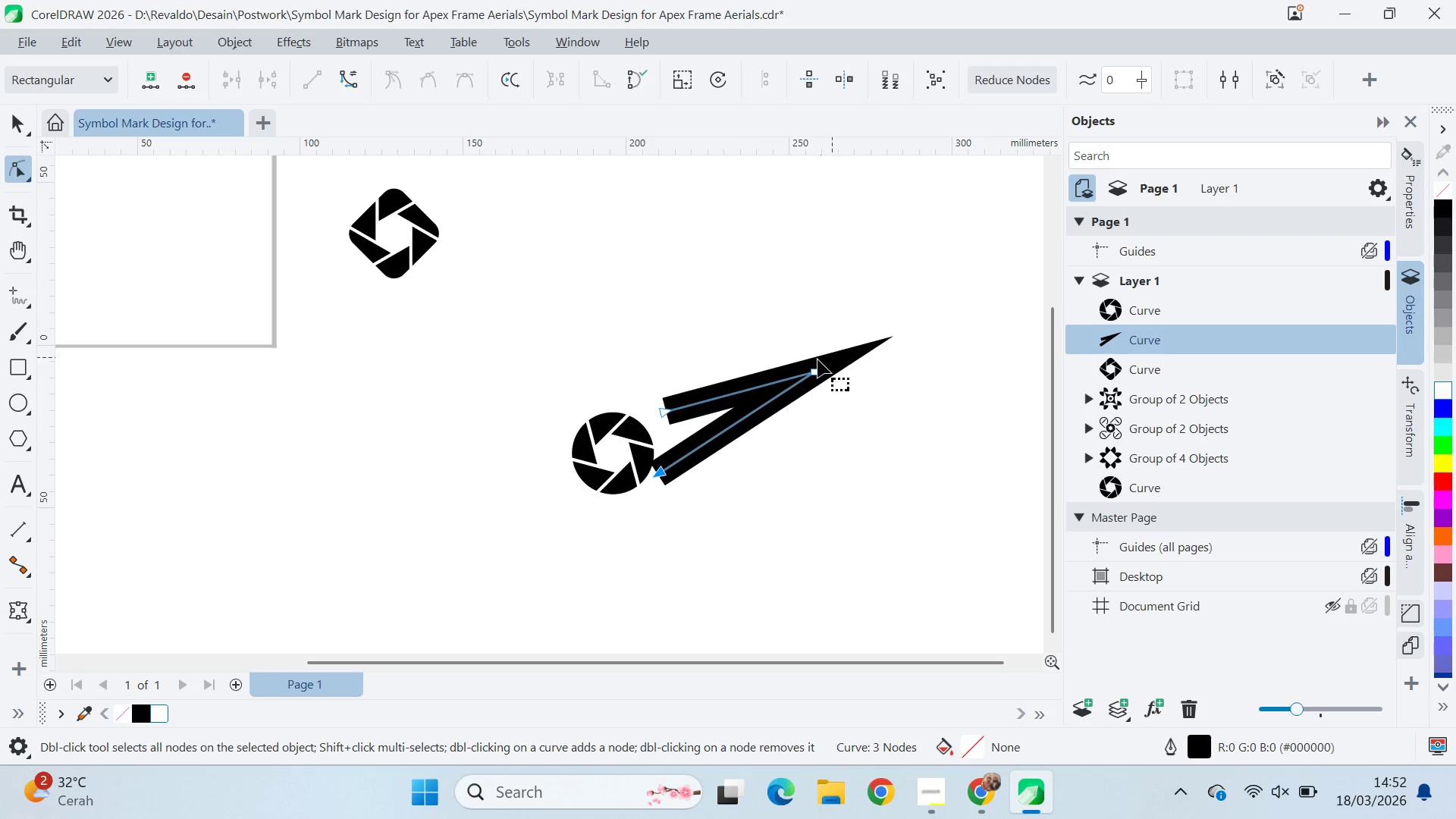 
hold_key(key=ShiftLeft, duration=1.51)
 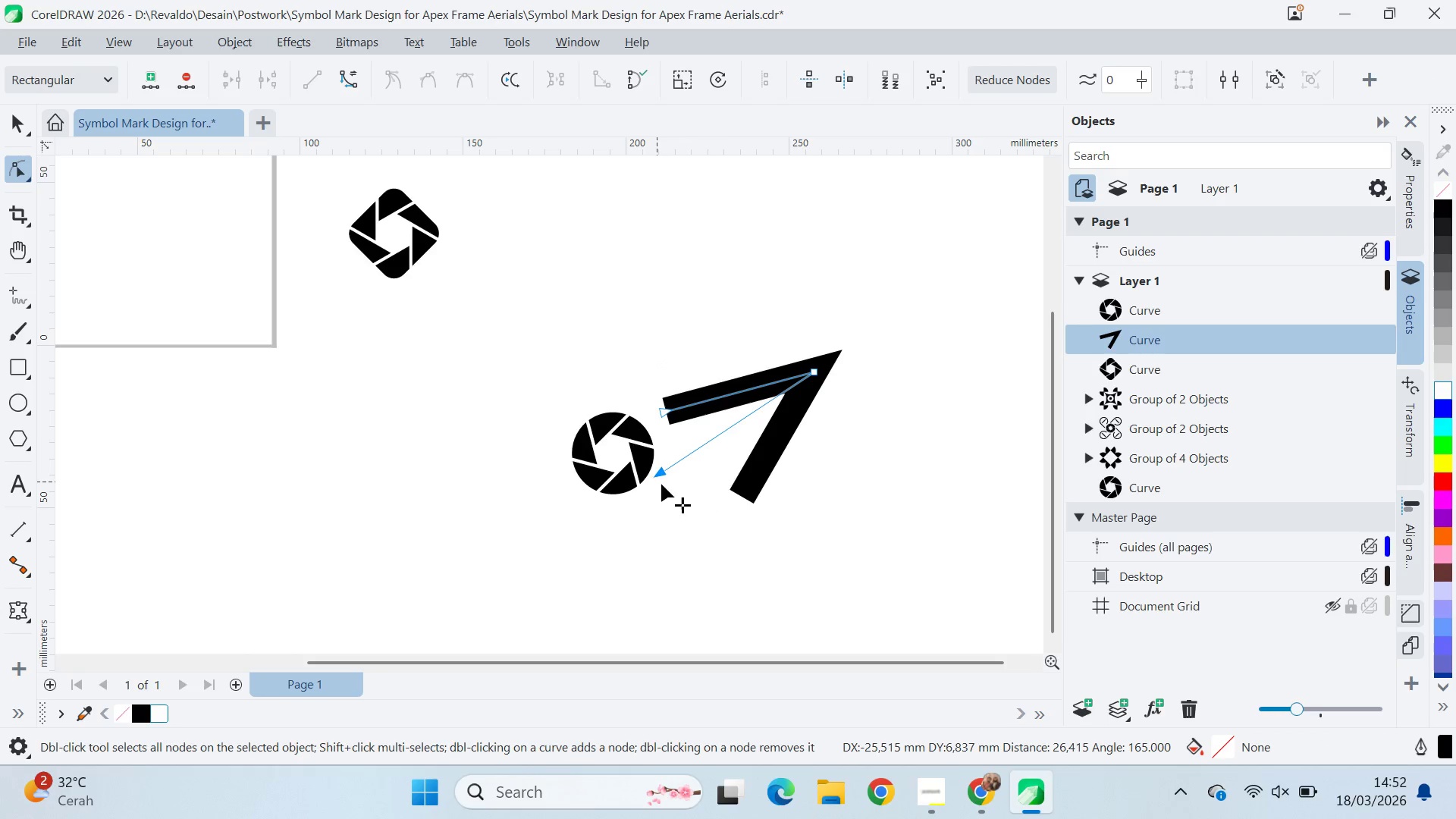 
hold_key(key=ShiftLeft, duration=1.17)
 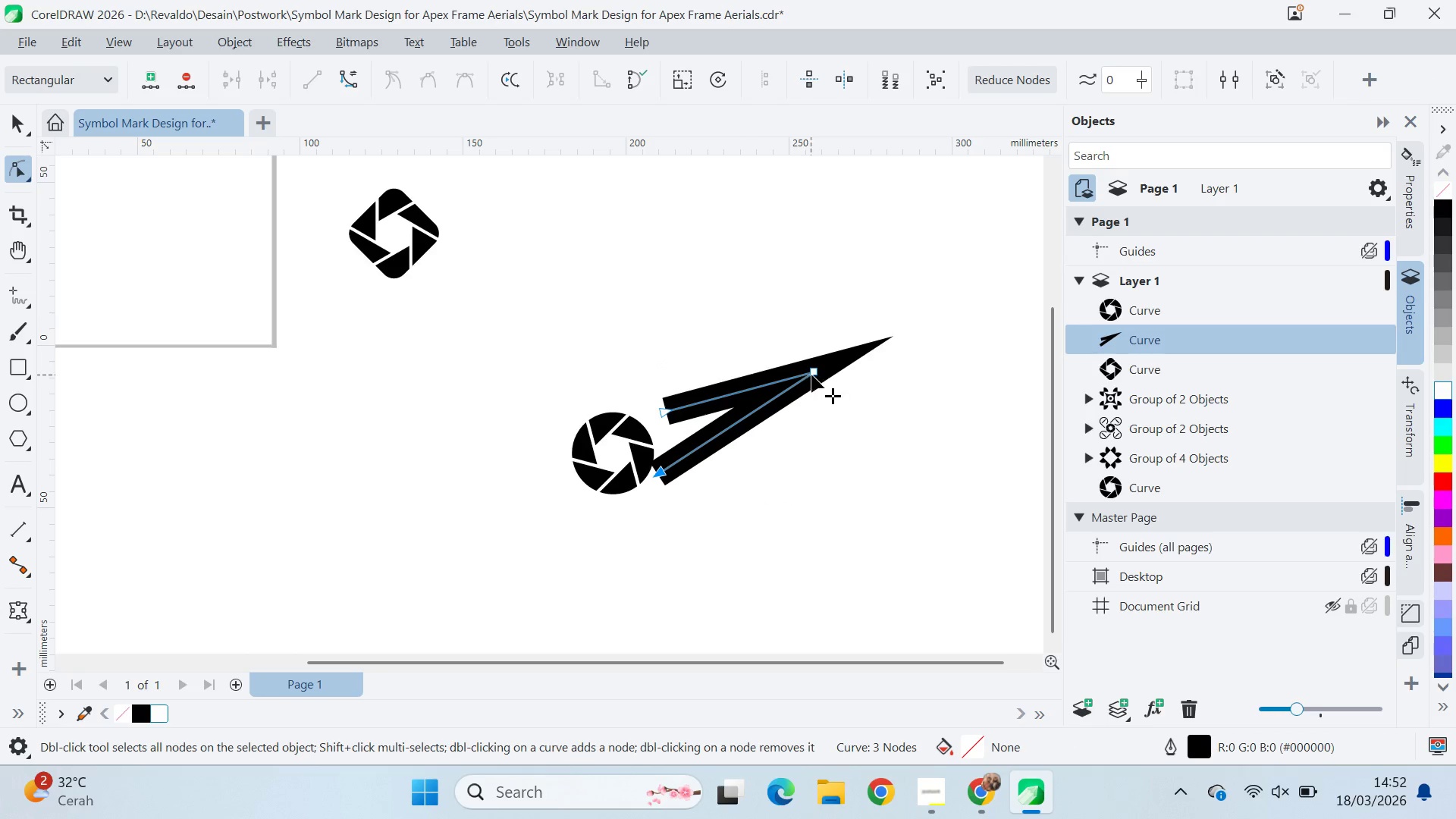 
left_click_drag(start_coordinate=[817, 375], to_coordinate=[781, 325])
 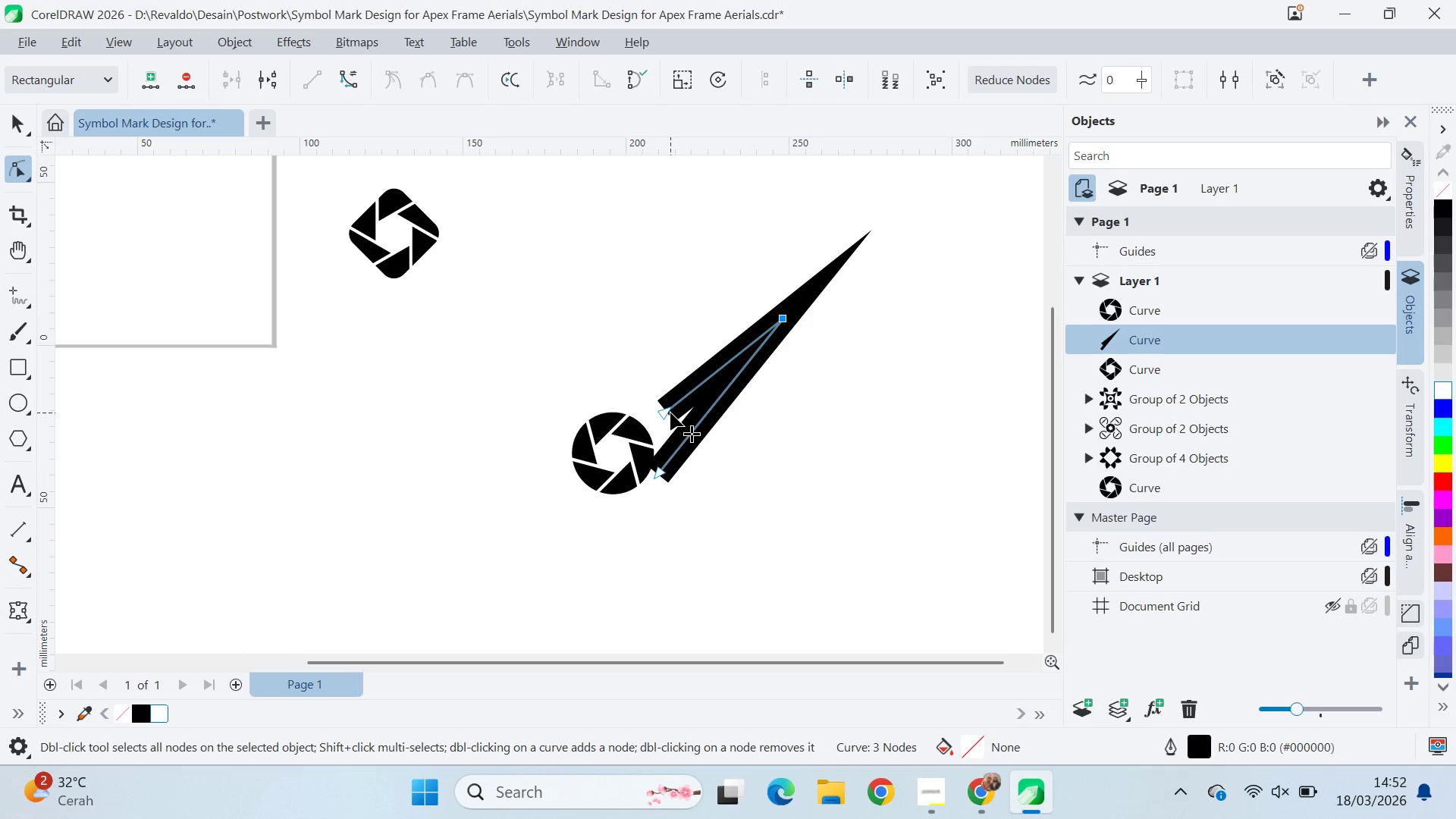 
hold_key(key=ShiftLeft, duration=0.55)
 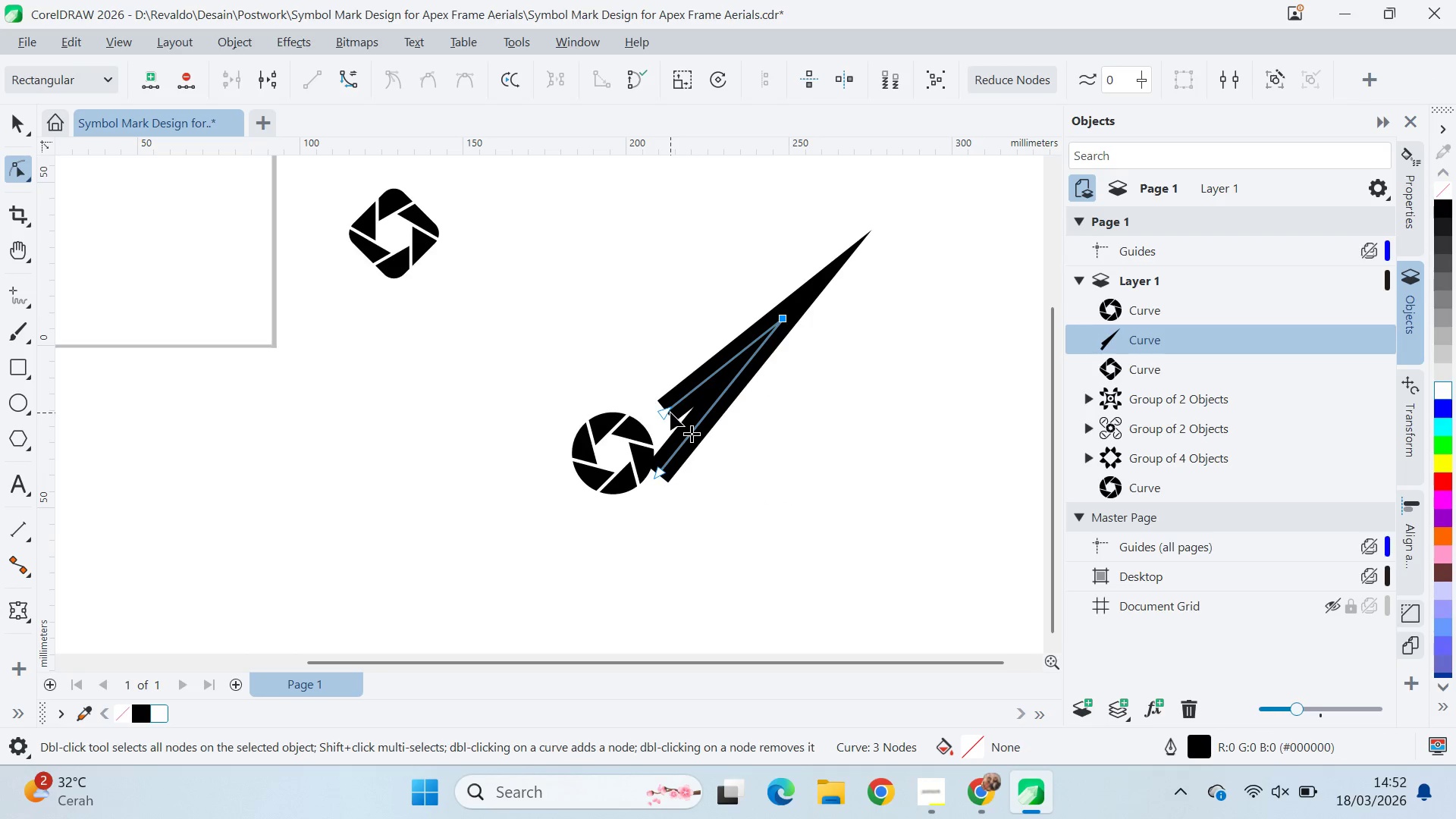 
left_click_drag(start_coordinate=[667, 413], to_coordinate=[631, 404])
 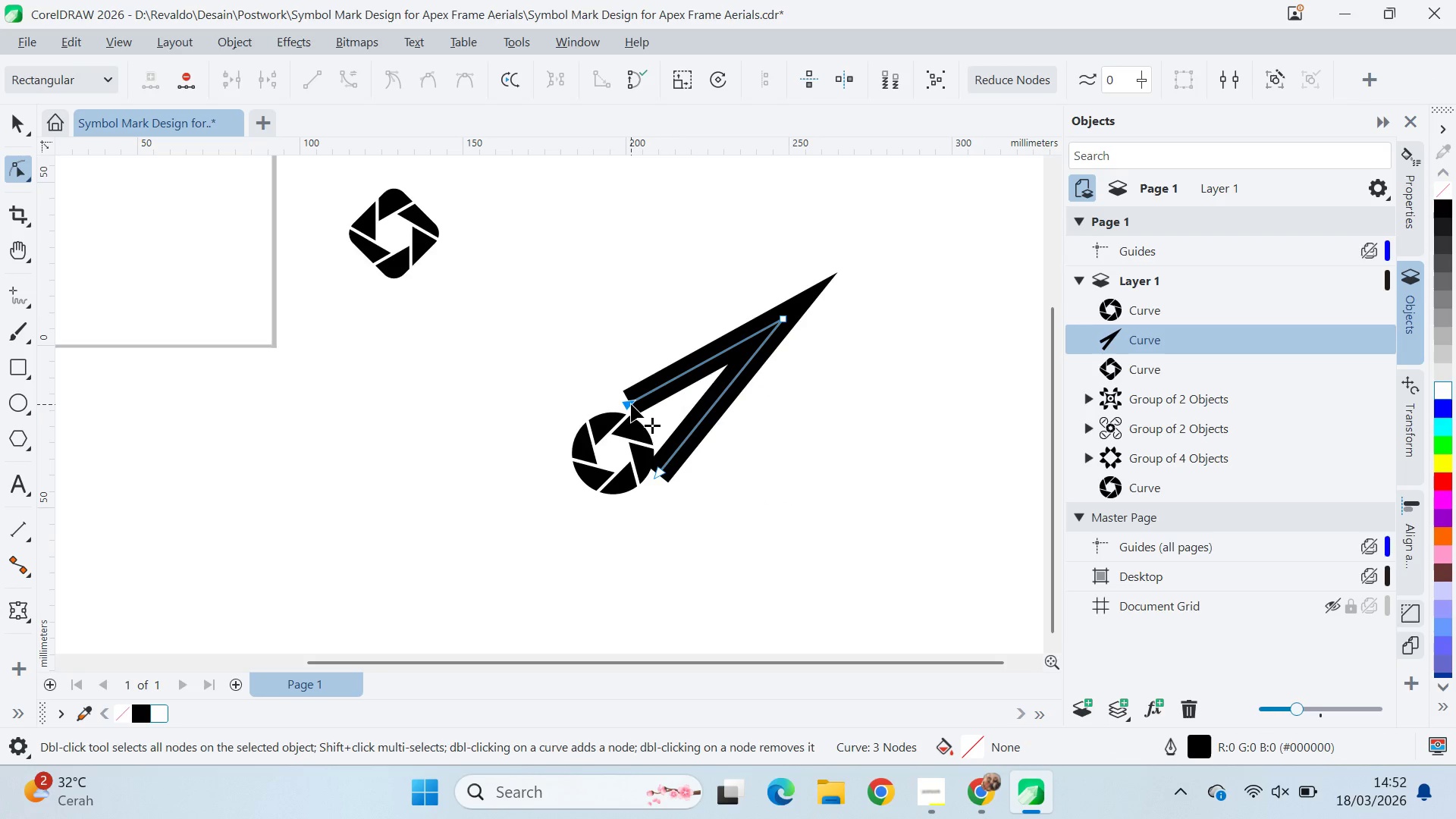 
left_click_drag(start_coordinate=[631, 404], to_coordinate=[639, 407])
 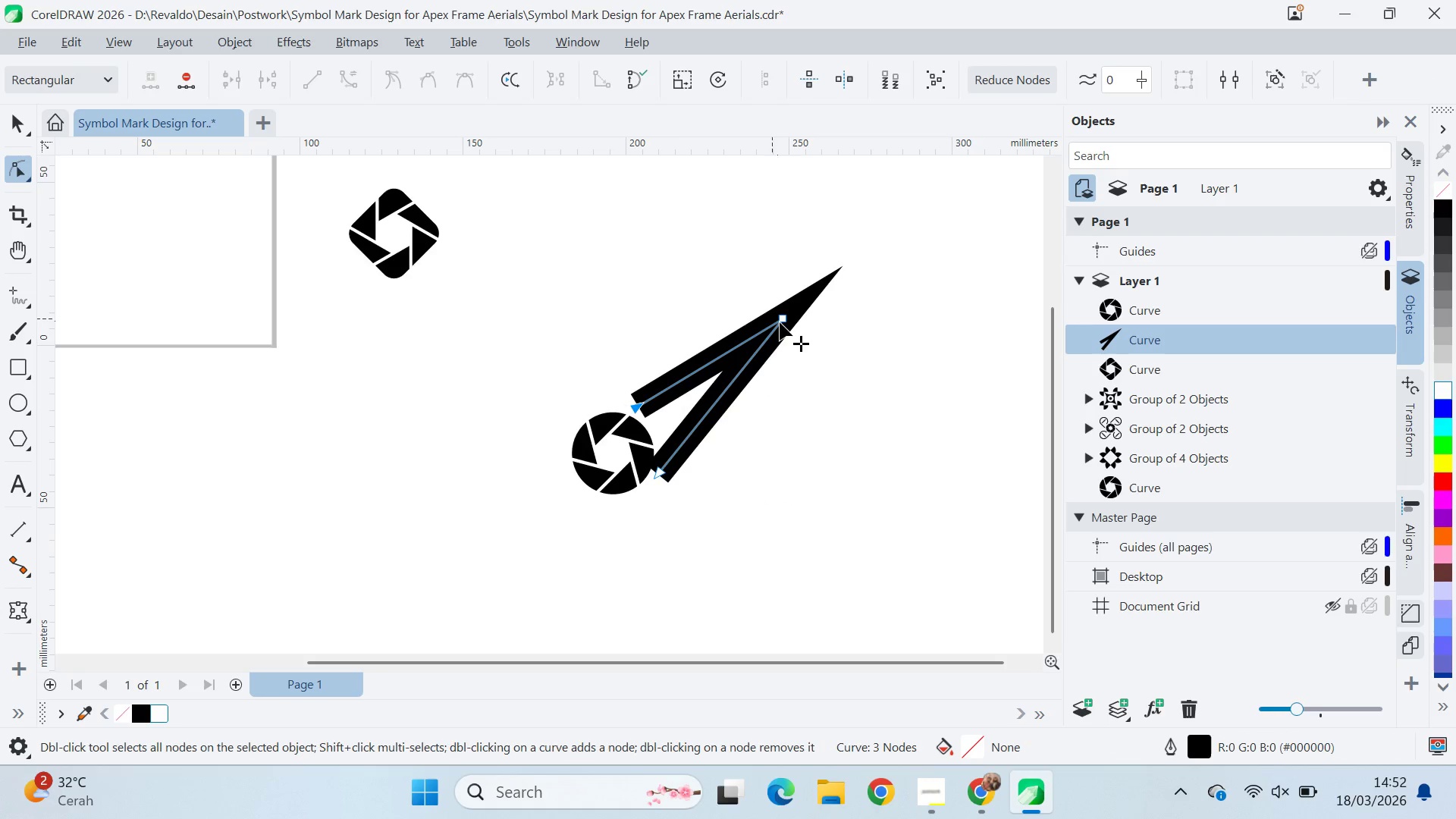 
left_click_drag(start_coordinate=[791, 323], to_coordinate=[767, 315])
 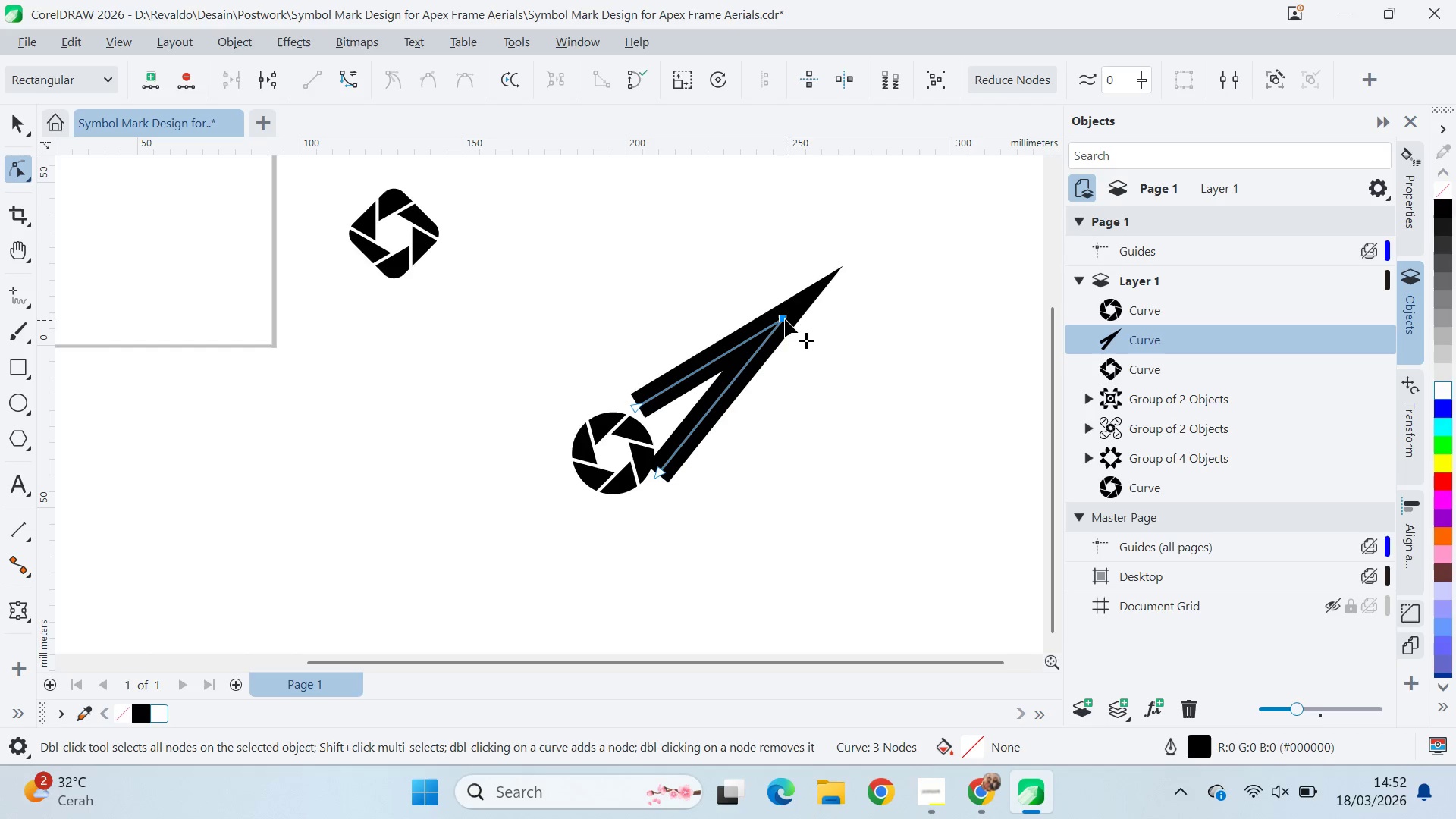 
left_click_drag(start_coordinate=[785, 318], to_coordinate=[739, 303])
 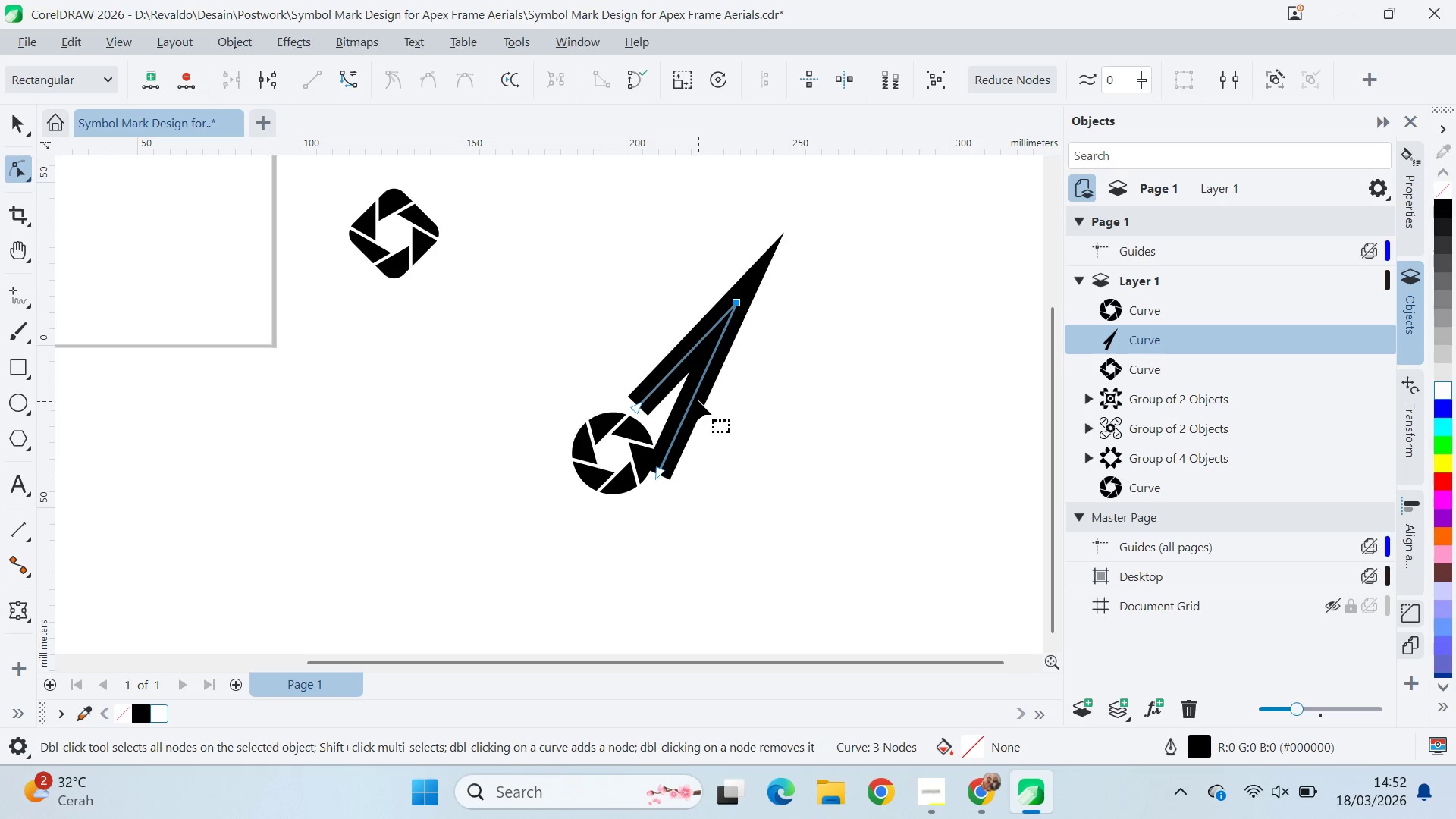 
key(Control+Z)
 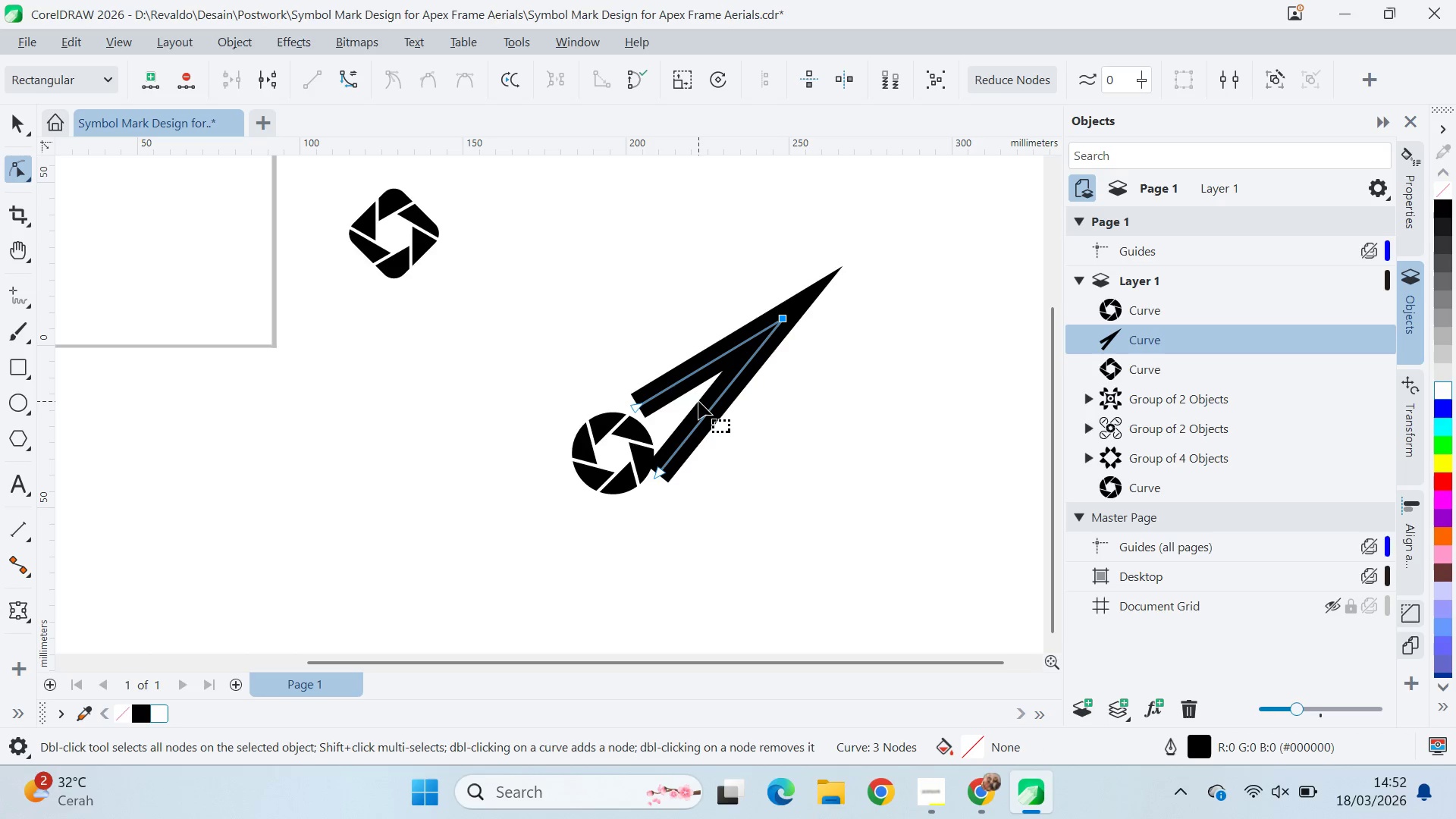 
key(Control+Z)
 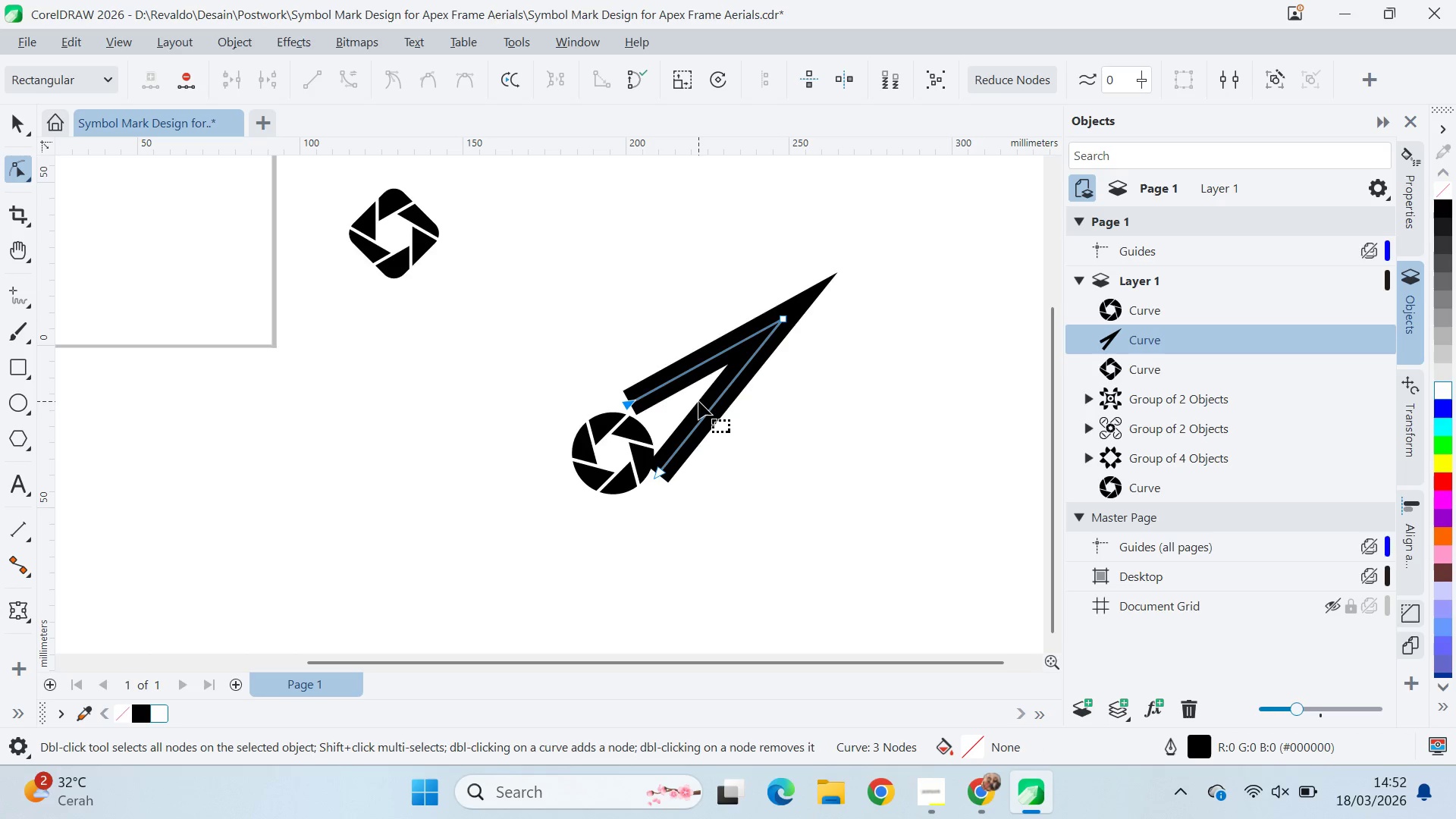 
key(Control+Z)
 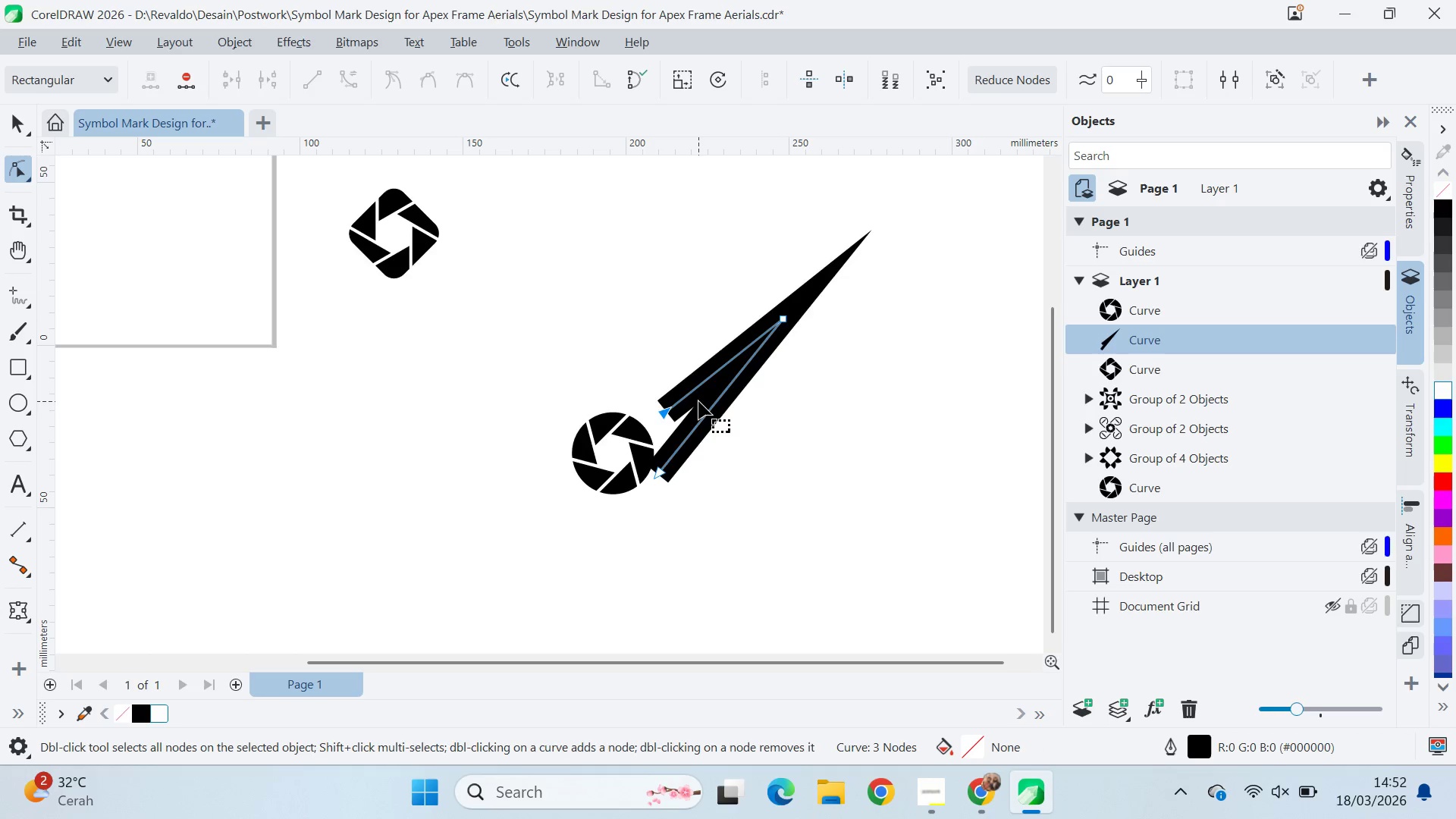 
key(Control+Z)
 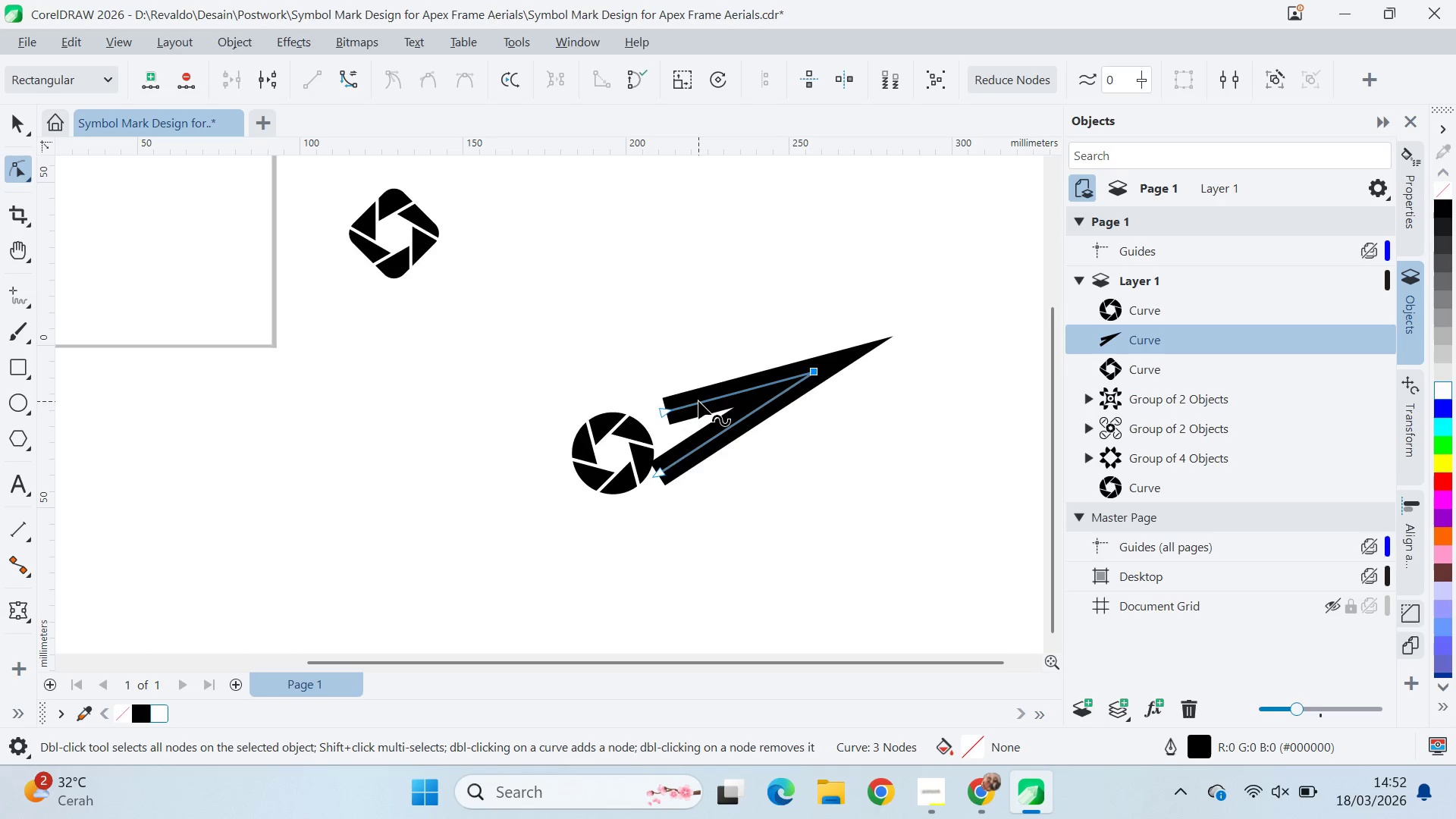 
key(Control+Z)
 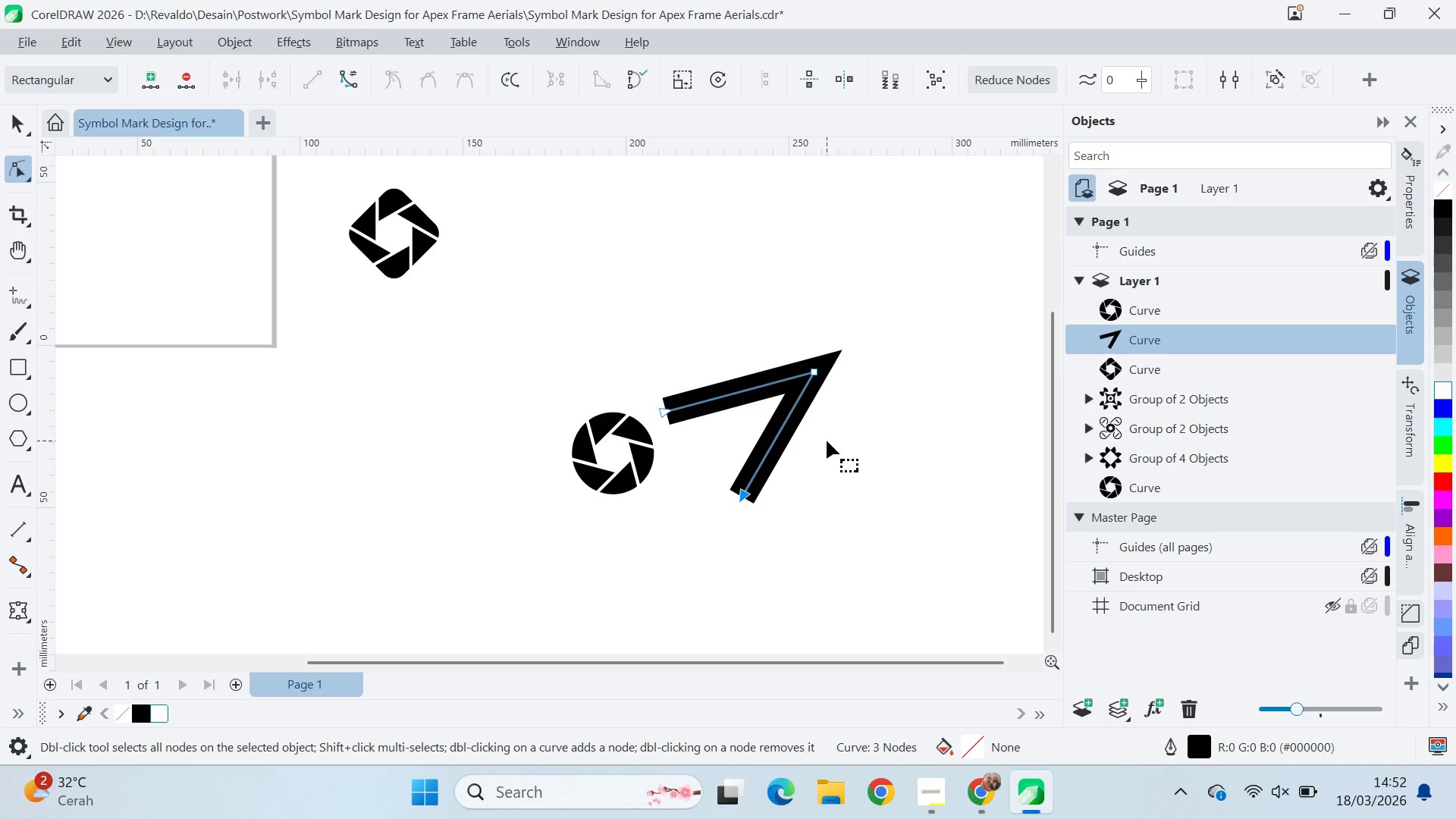 
key(V)
 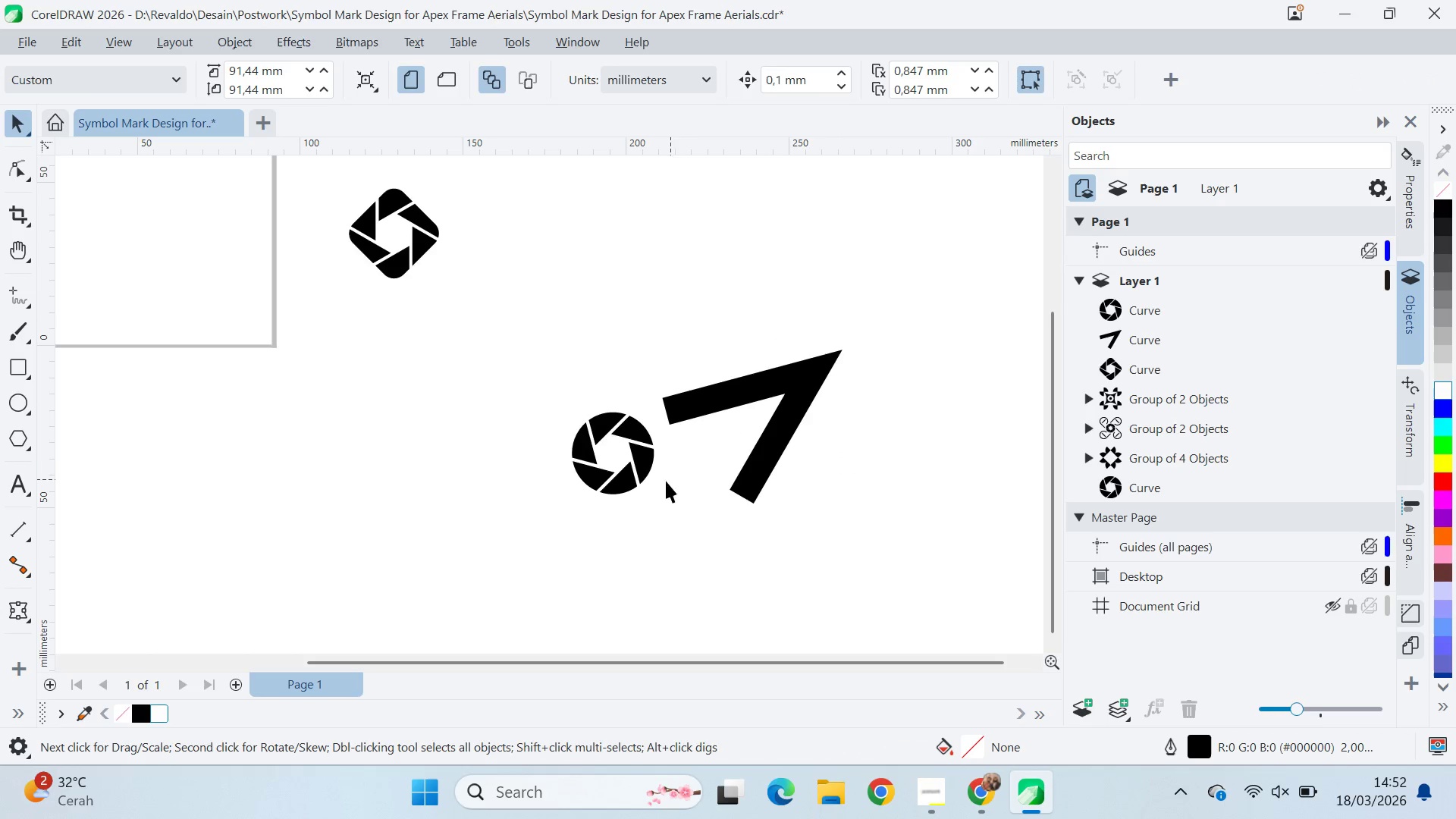 
left_click_drag(start_coordinate=[643, 472], to_coordinate=[712, 492])
 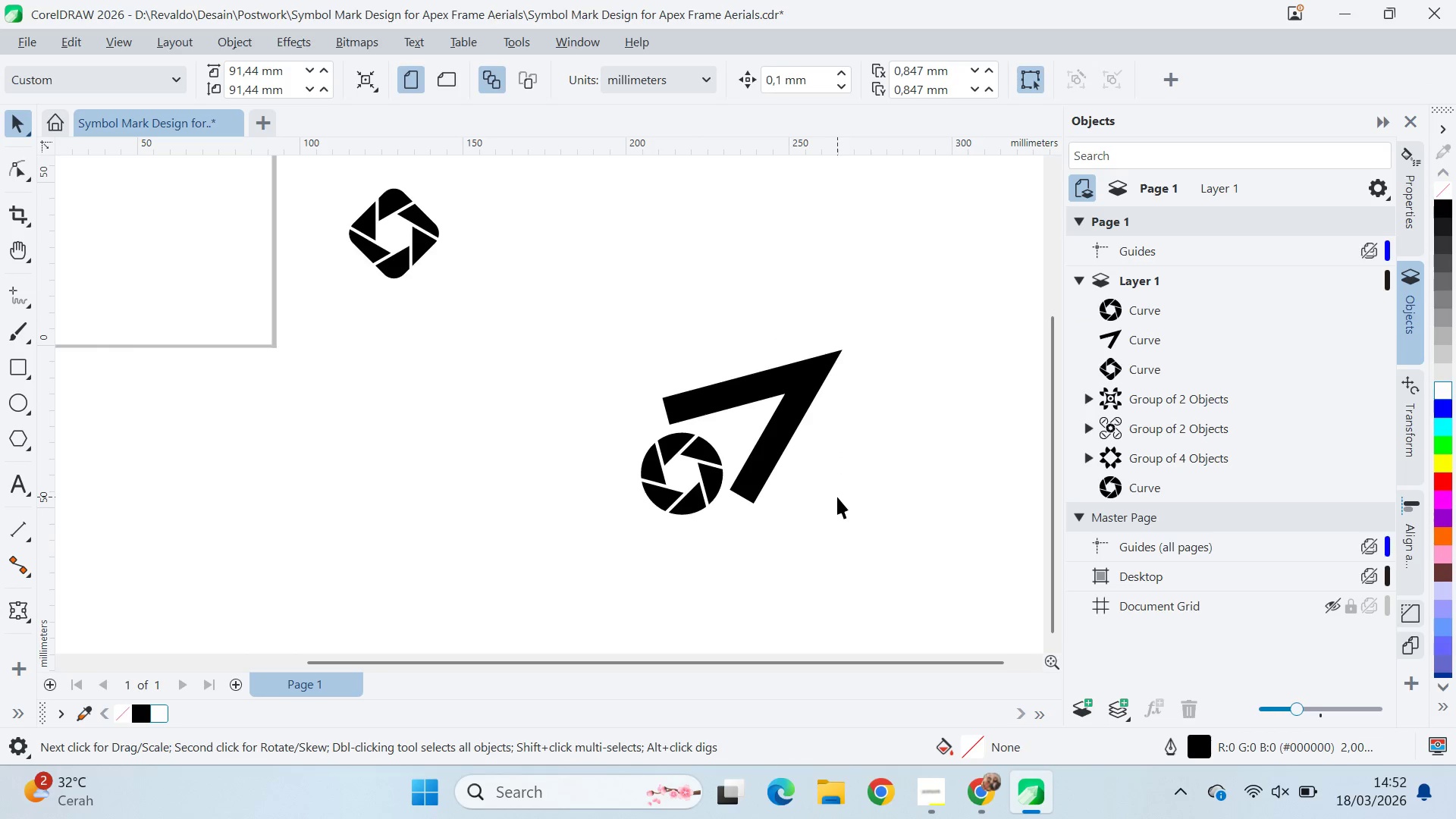 
left_click([789, 425])
 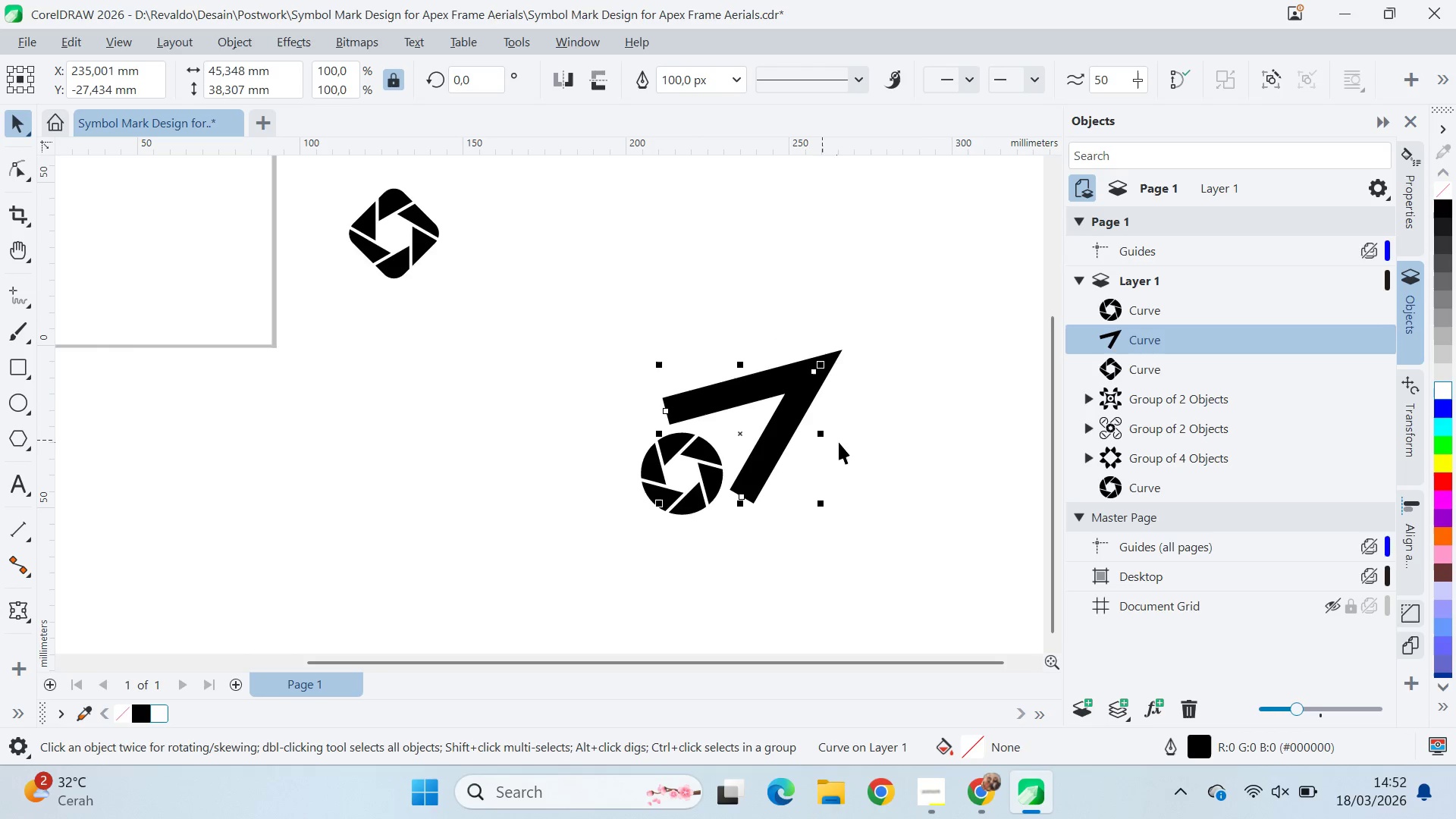 
hold_key(key=ControlLeft, duration=1.25)
left_click_drag(start_coordinate=[827, 434], to_coordinate=[637, 464])
 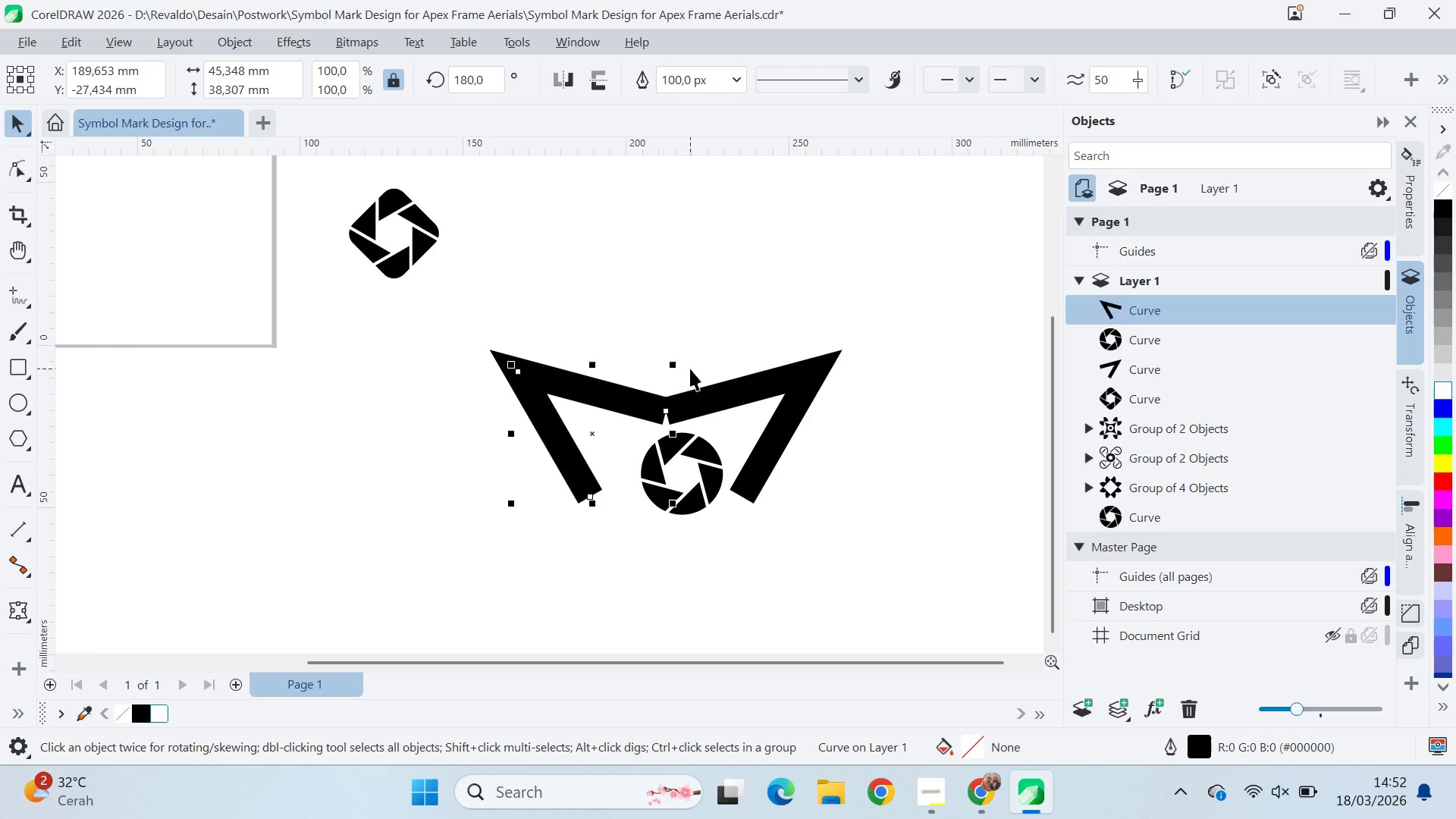 
hold_key(key=ShiftLeft, duration=0.34)
left_click([714, 401])
 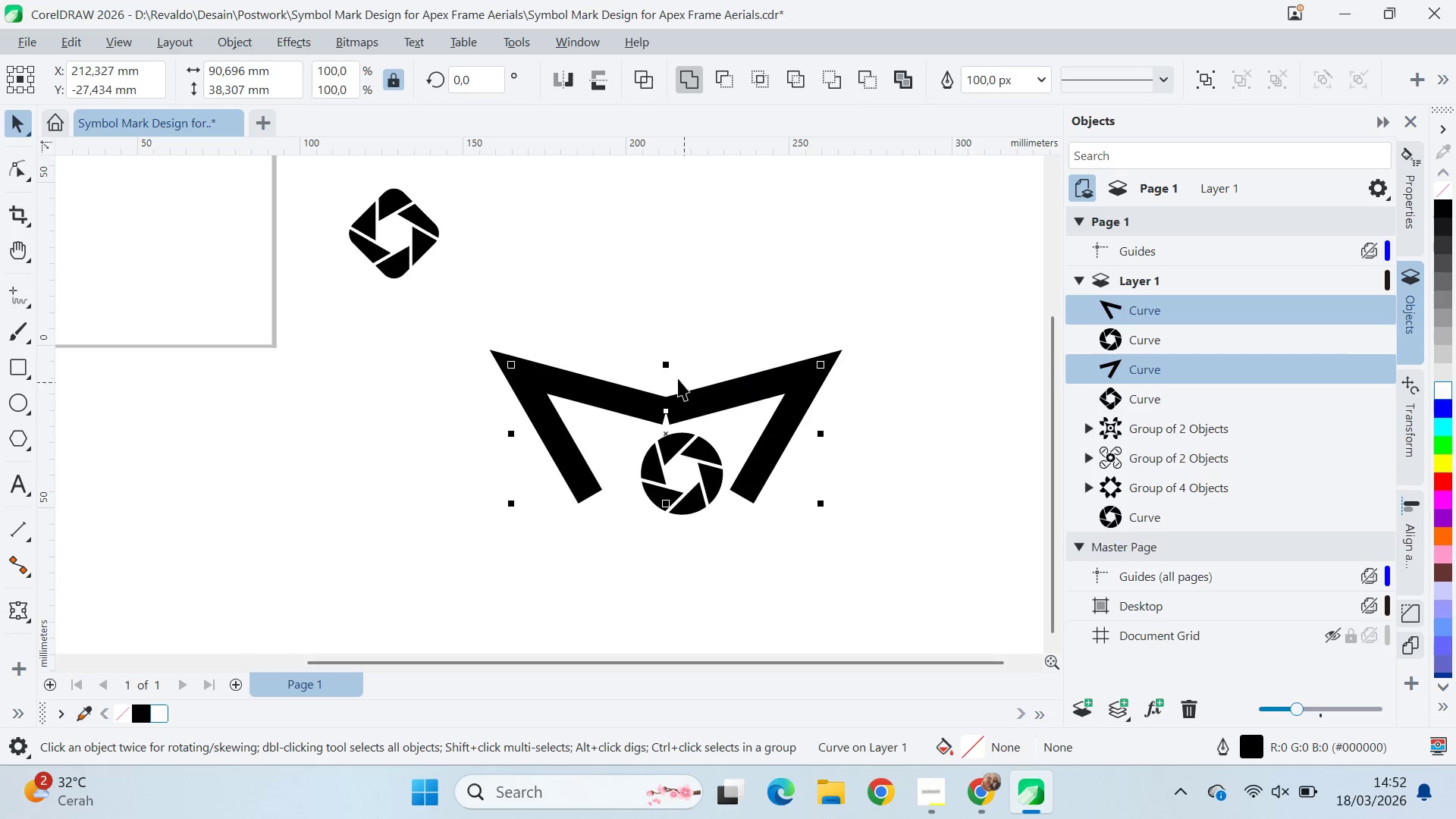 
hold_key(key=ControlLeft, duration=1.0)
left_click_drag(start_coordinate=[670, 366], to_coordinate=[687, 535])
 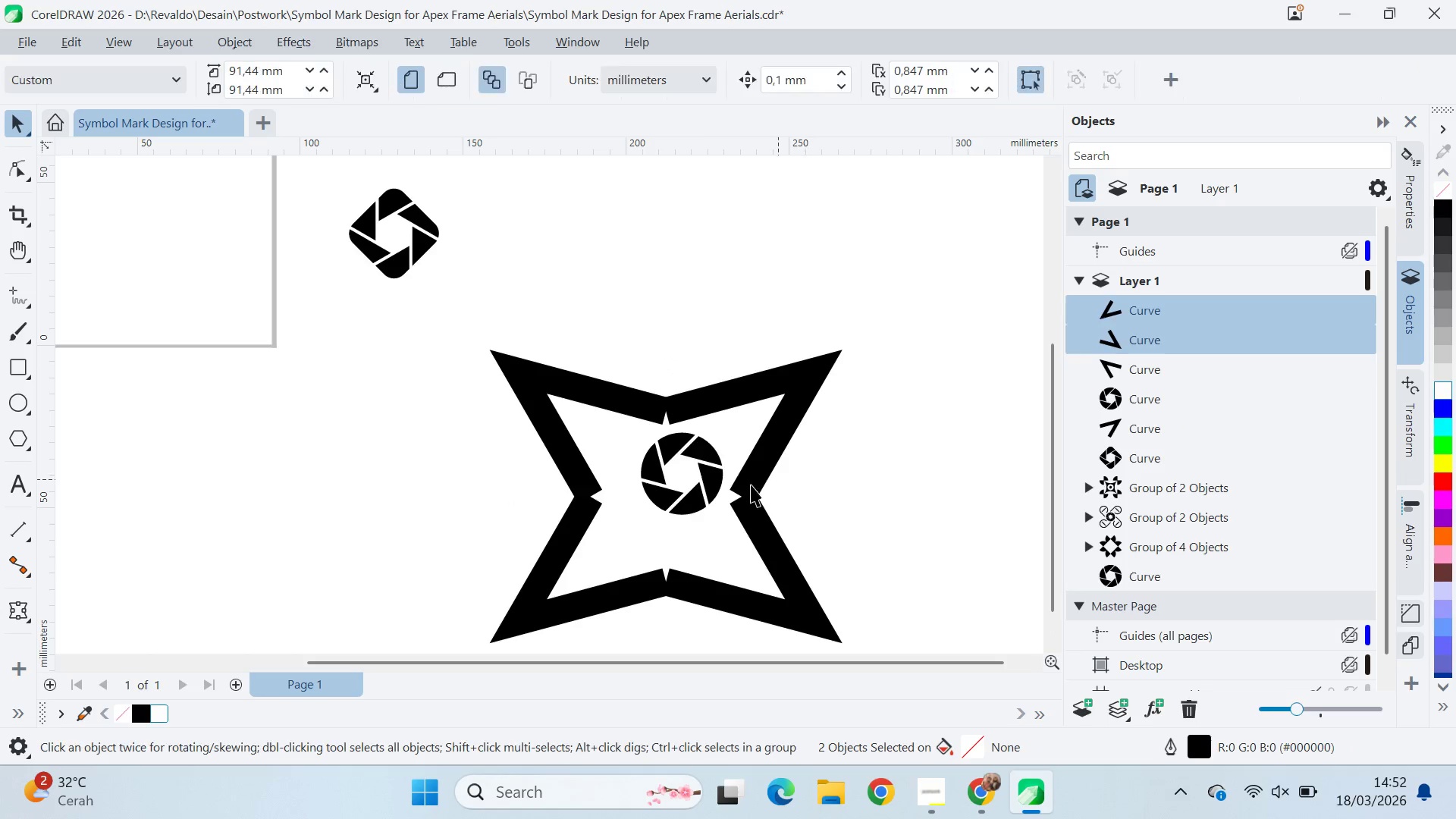 
right_click([687, 535])
 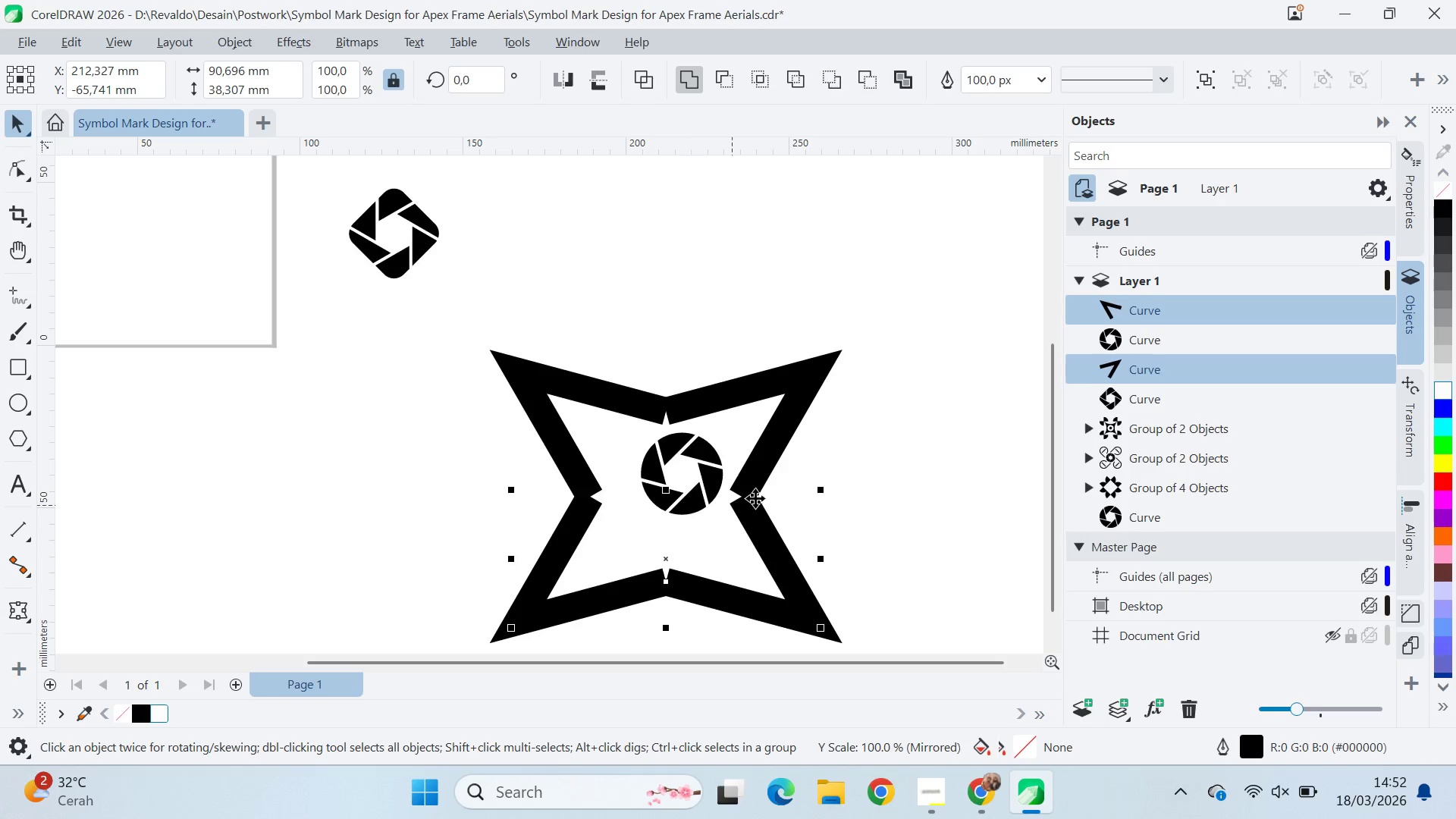 
left_click([687, 535])
 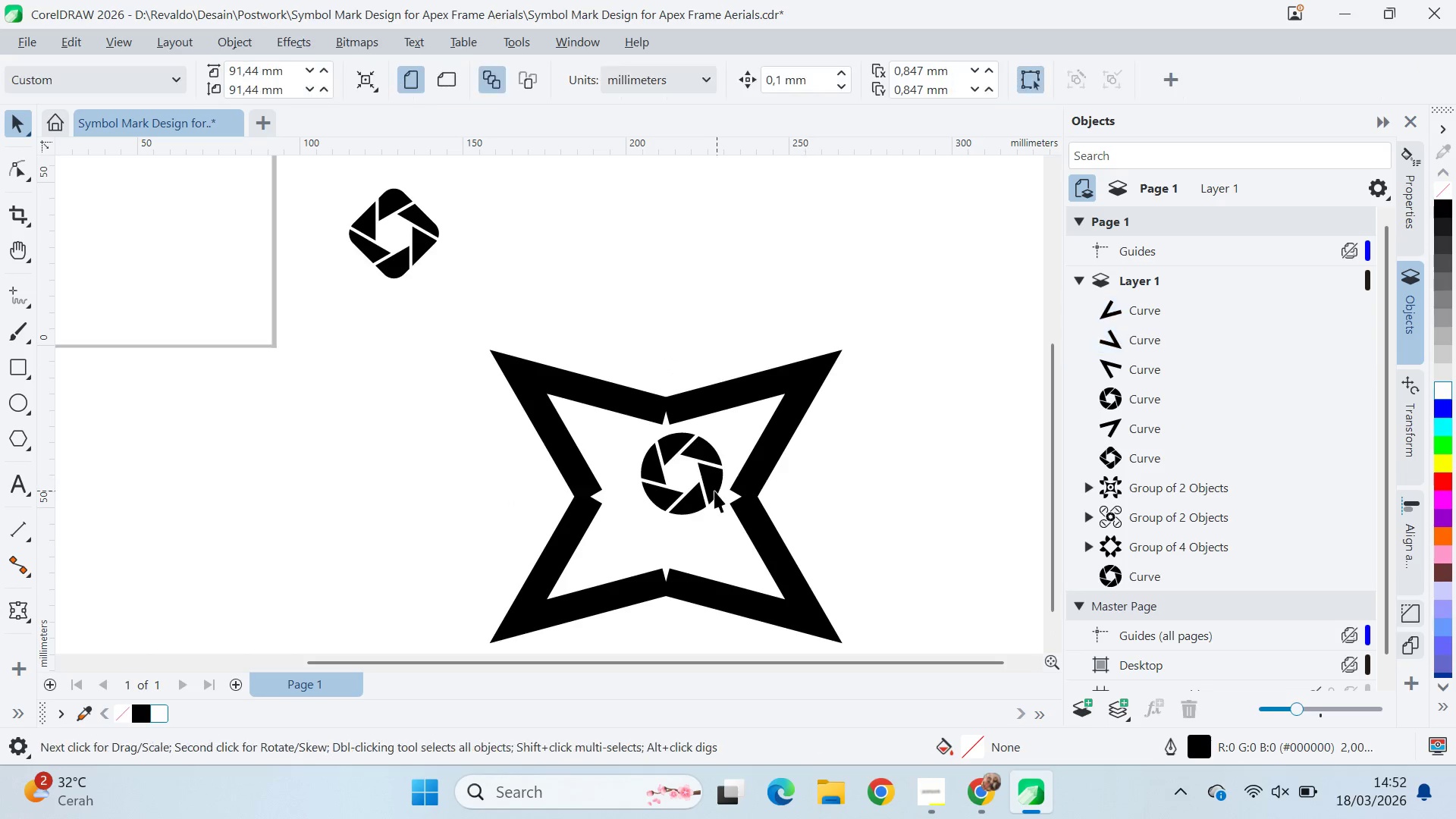 
left_click_drag(start_coordinate=[712, 491], to_coordinate=[692, 509])
 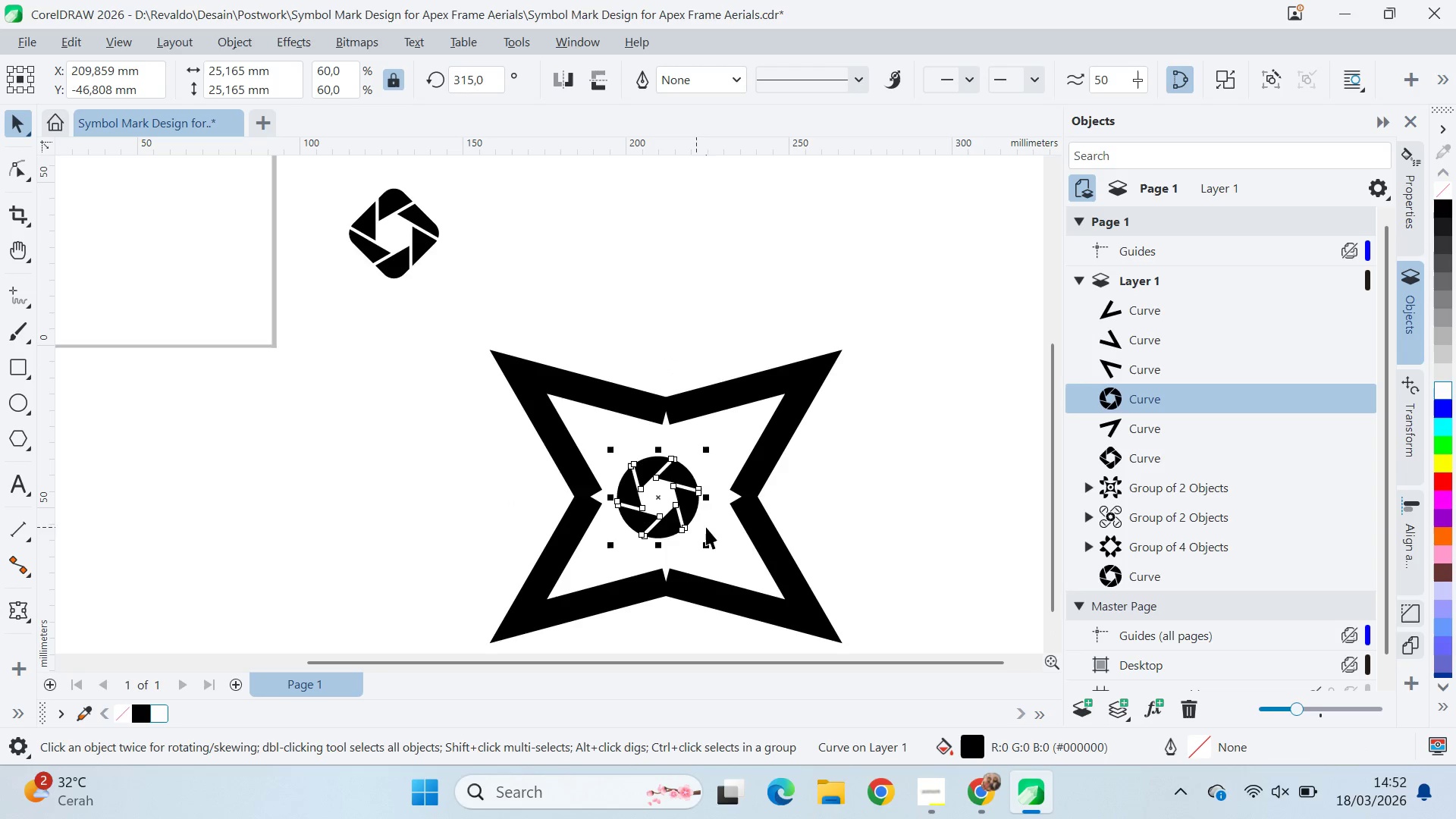 
hold_key(key=ShiftLeft, duration=1.5)
left_click_drag(start_coordinate=[709, 543], to_coordinate=[724, 562])
 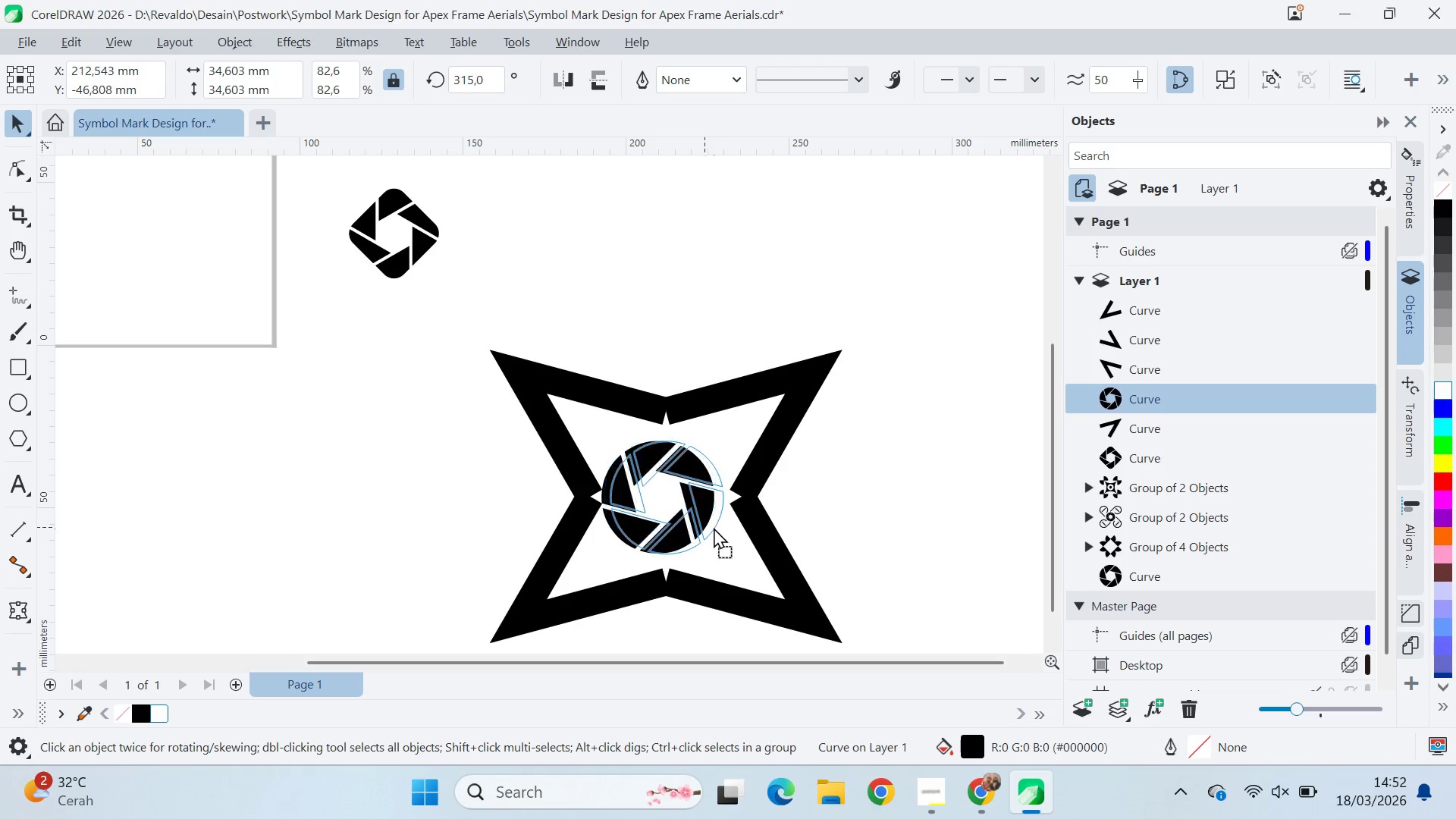 
hold_key(key=ShiftLeft, duration=0.89)
 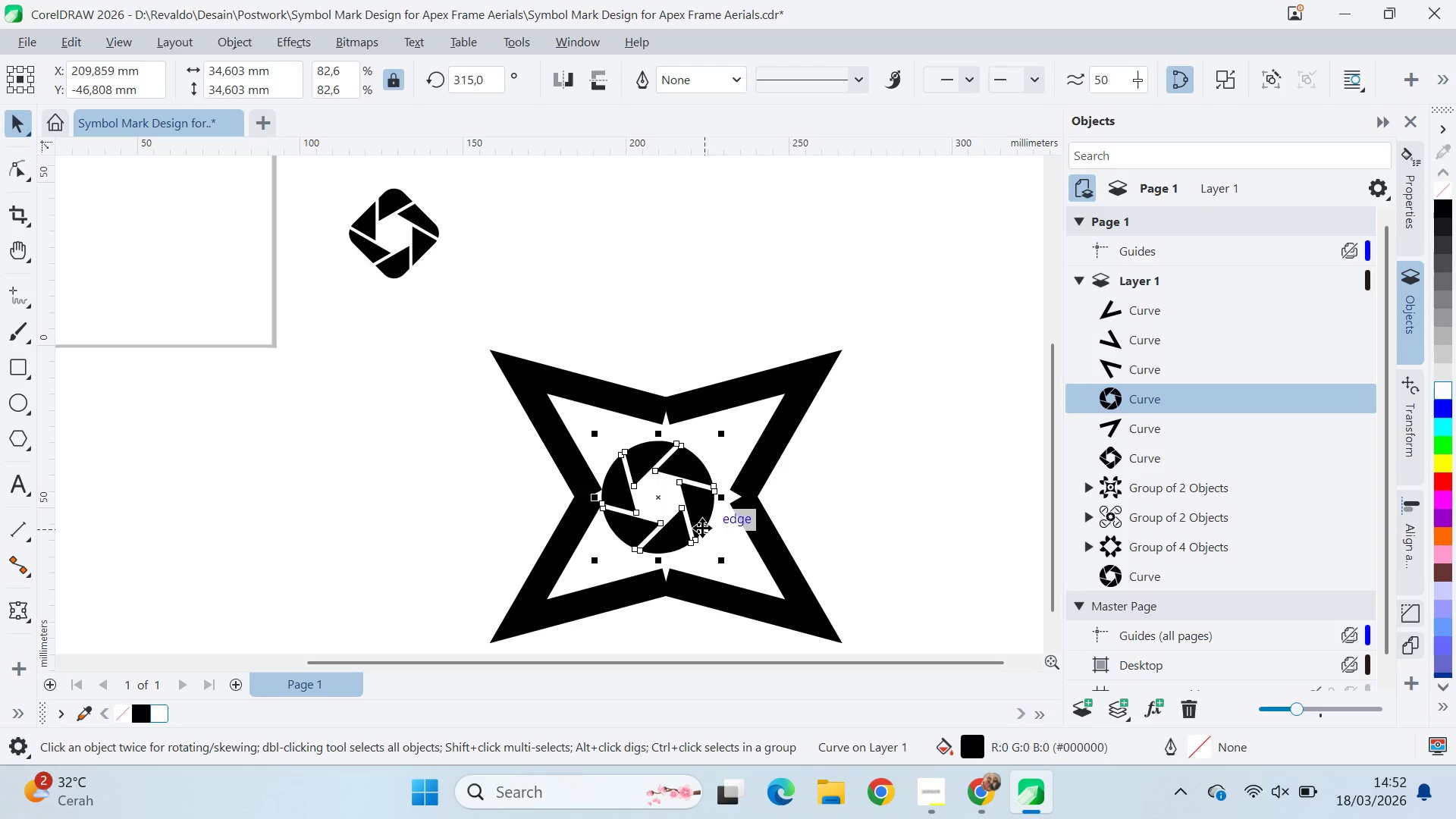 
left_click_drag(start_coordinate=[702, 527], to_coordinate=[712, 527])
 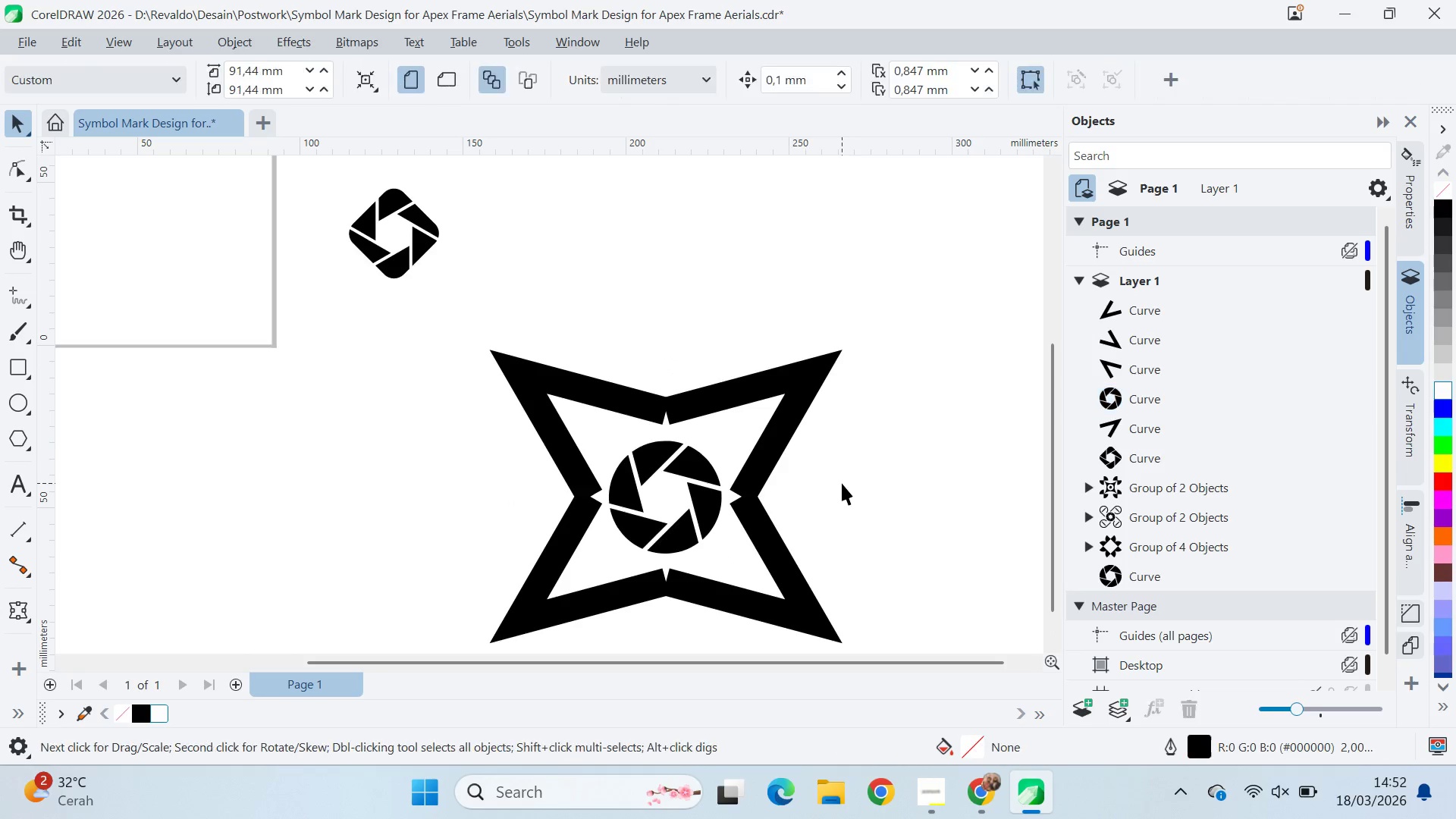 
hold_key(key=ShiftLeft, duration=0.67)
 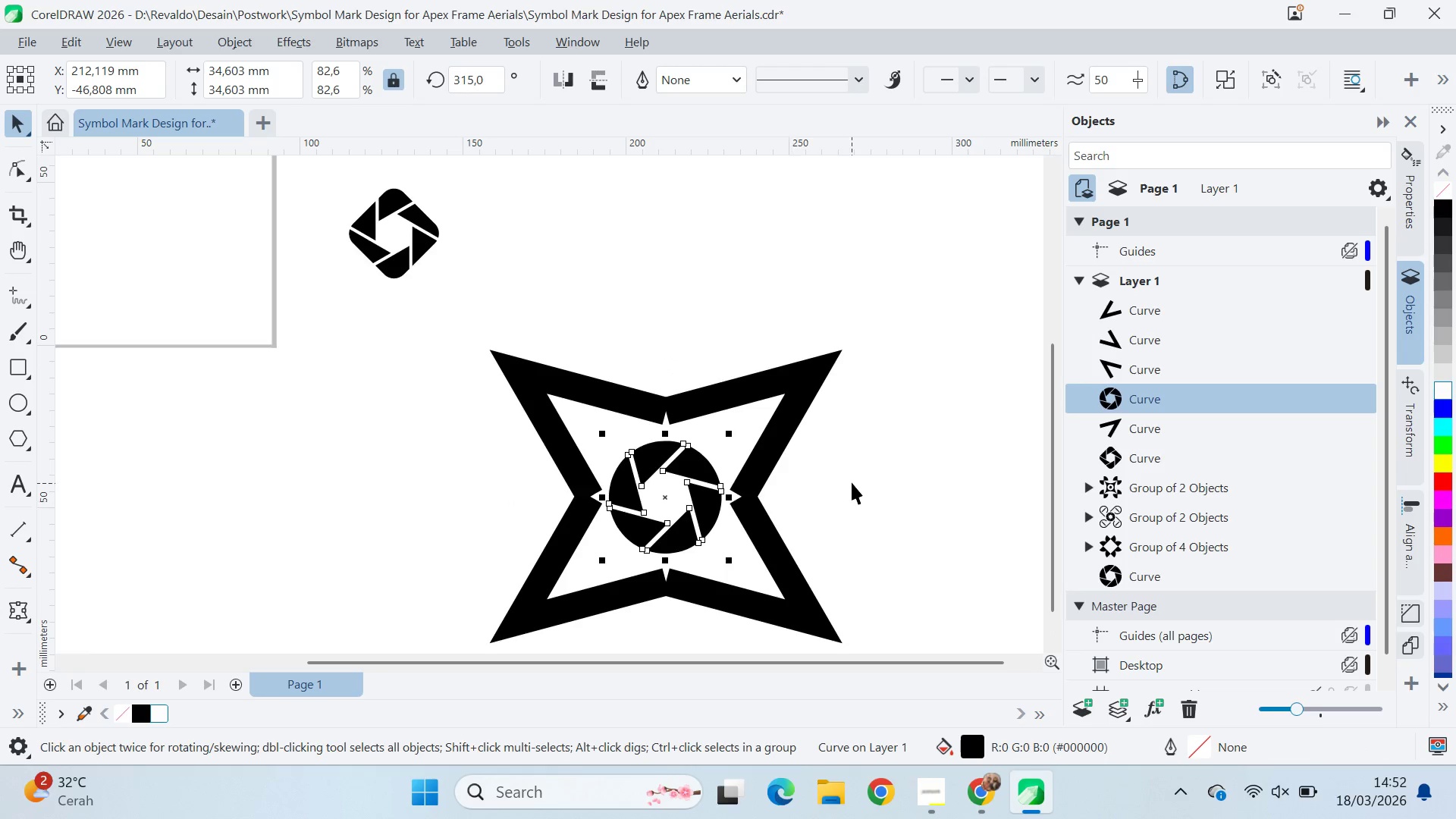 
left_click([852, 482])
 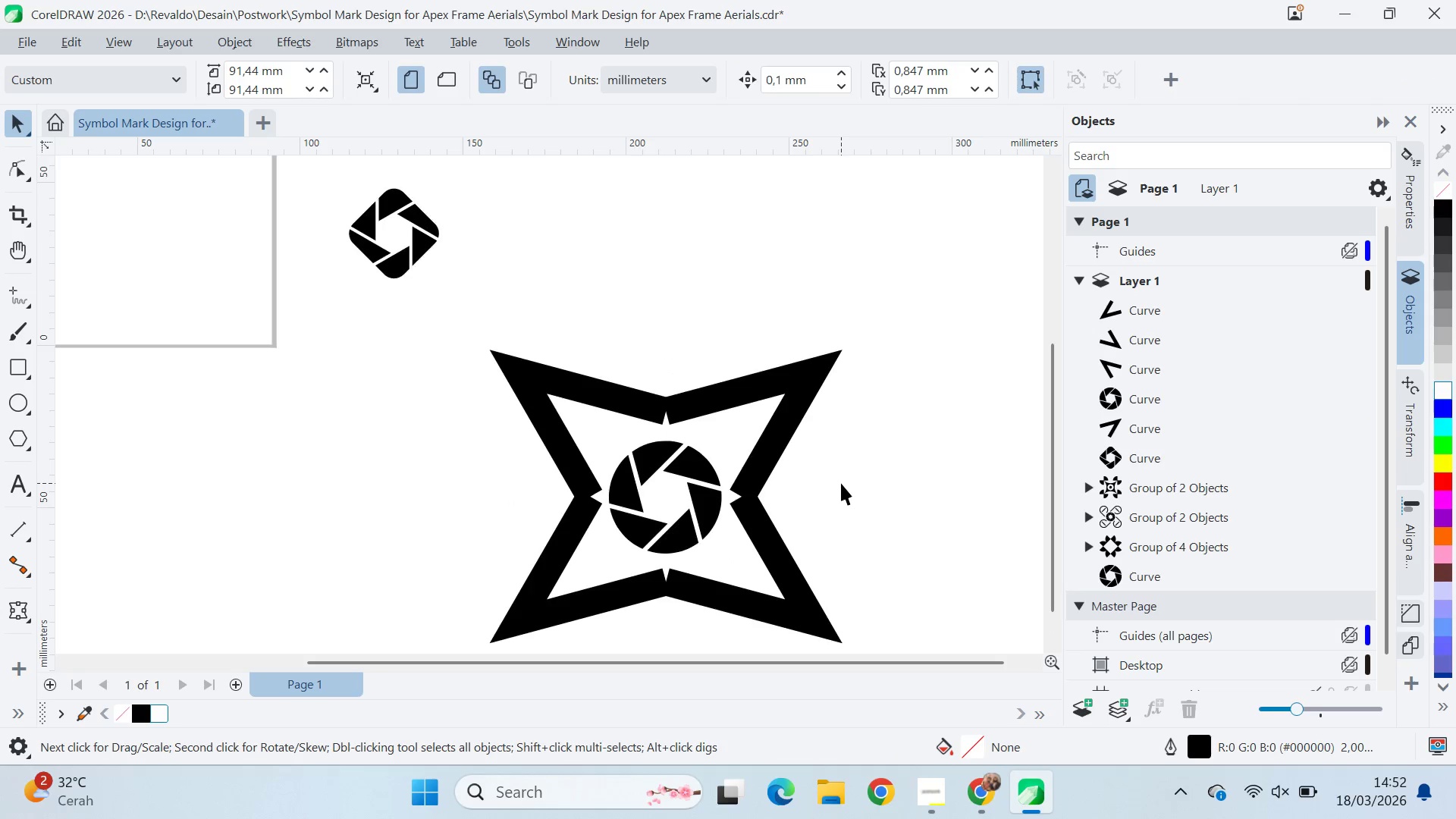 
scroll: coordinate [843, 485], scroll_direction: down, amount: 3.0
 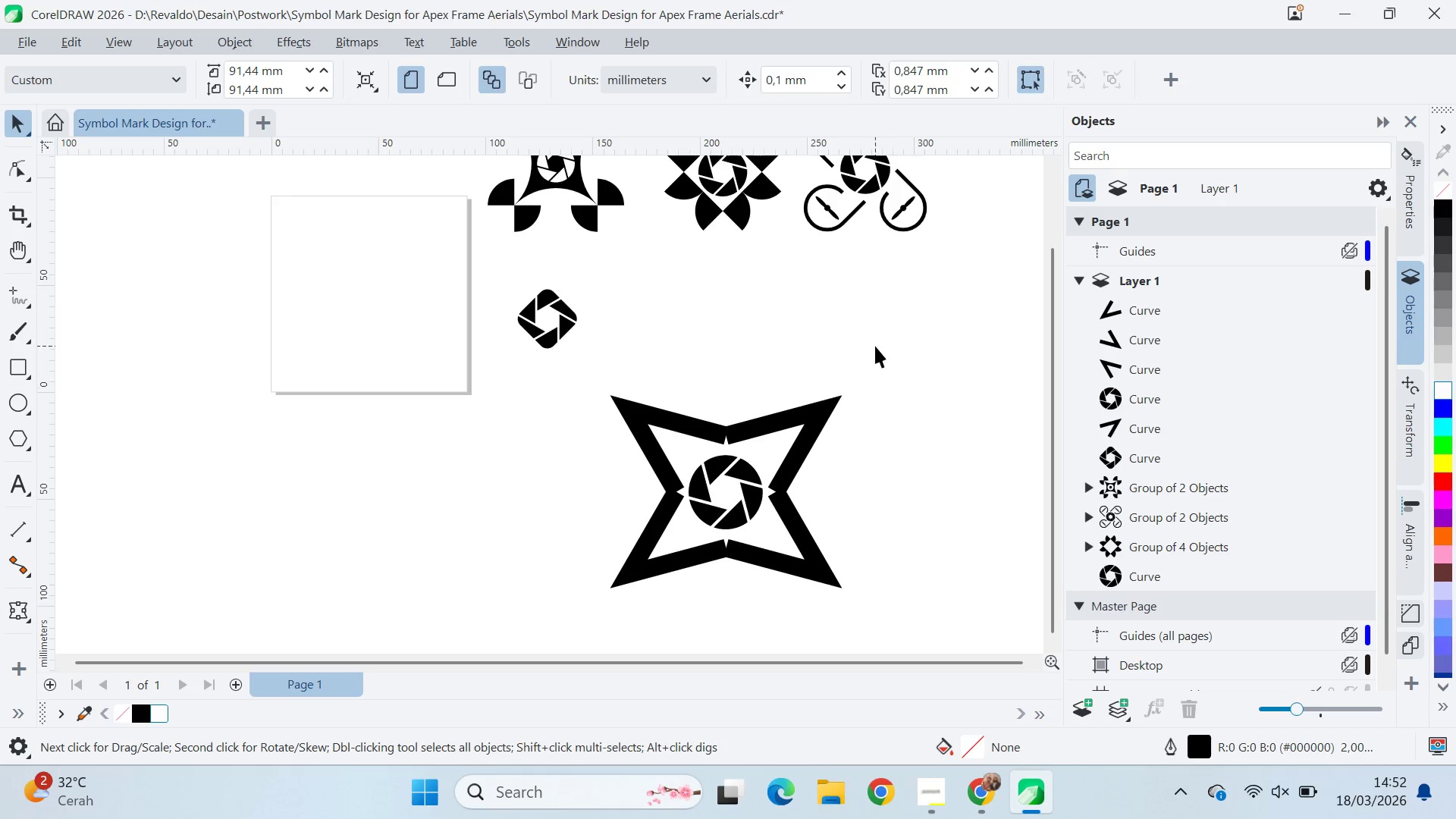 
wait(17.41)
 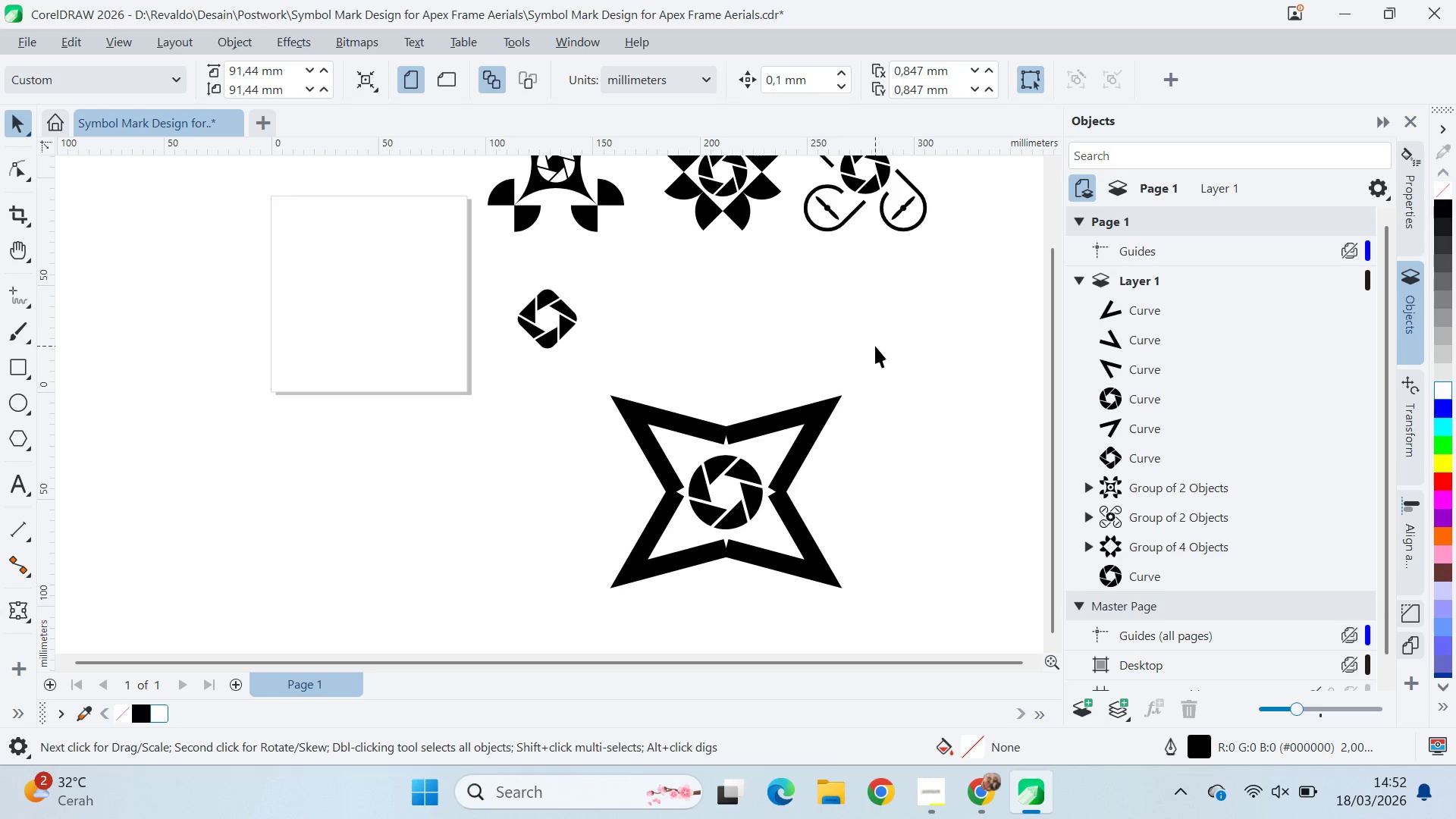 
scroll: coordinate [852, 372], scroll_direction: down, amount: 6.0
 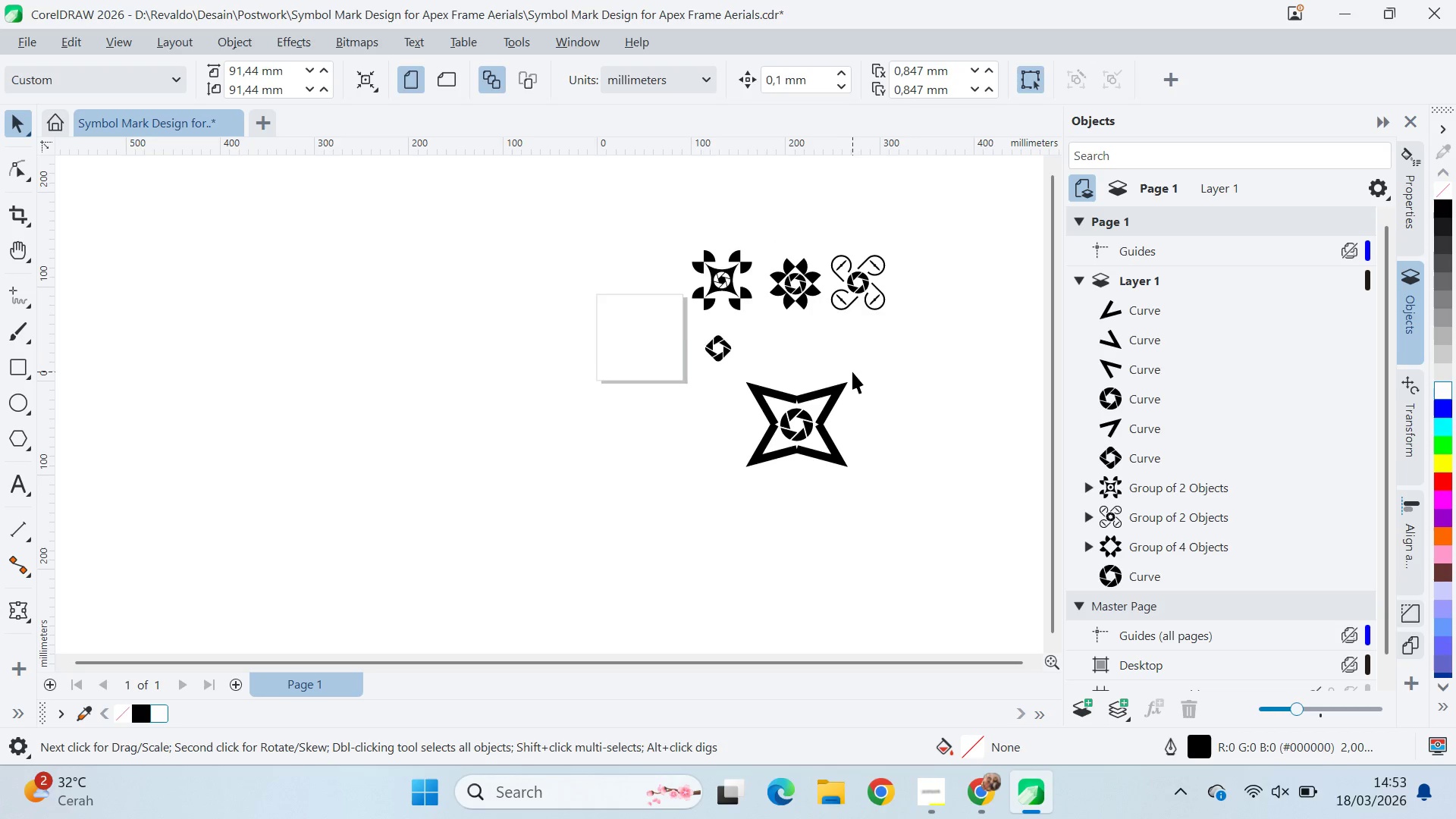 
left_click_drag(start_coordinate=[924, 320], to_coordinate=[500, 621])
 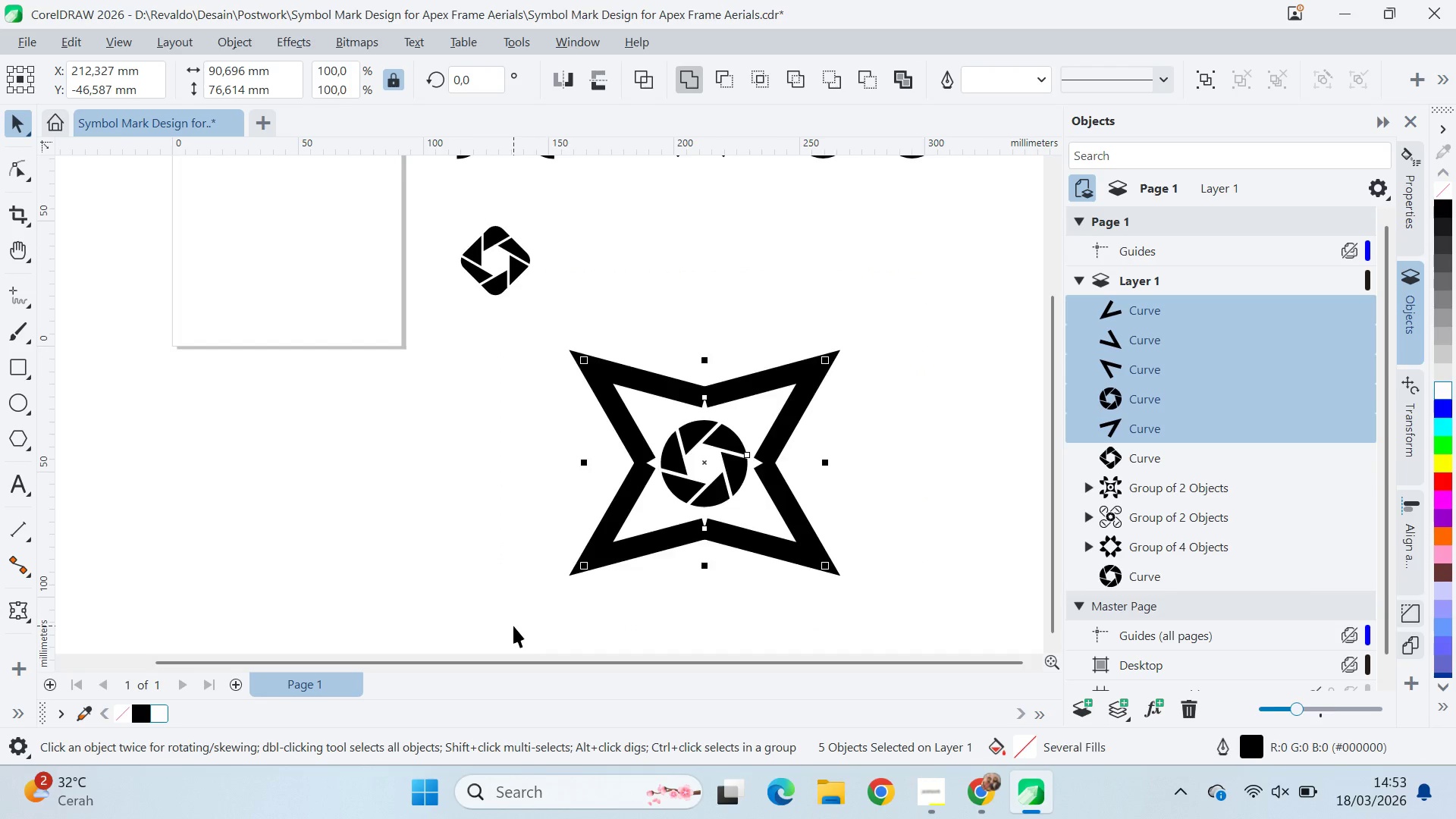 
scroll: coordinate [852, 372], scroll_direction: up, amount: 7.0
 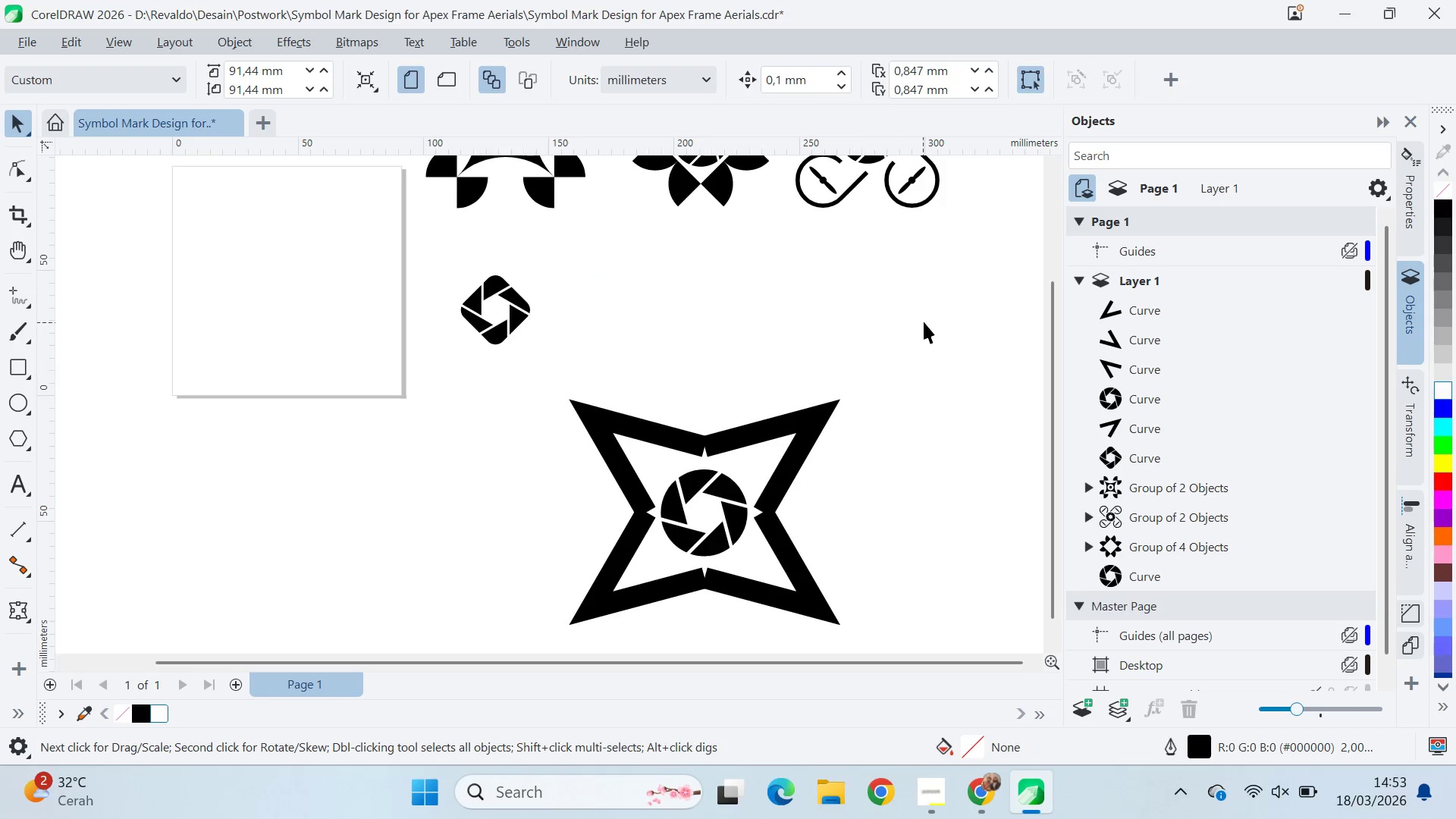 
key(Delete)
 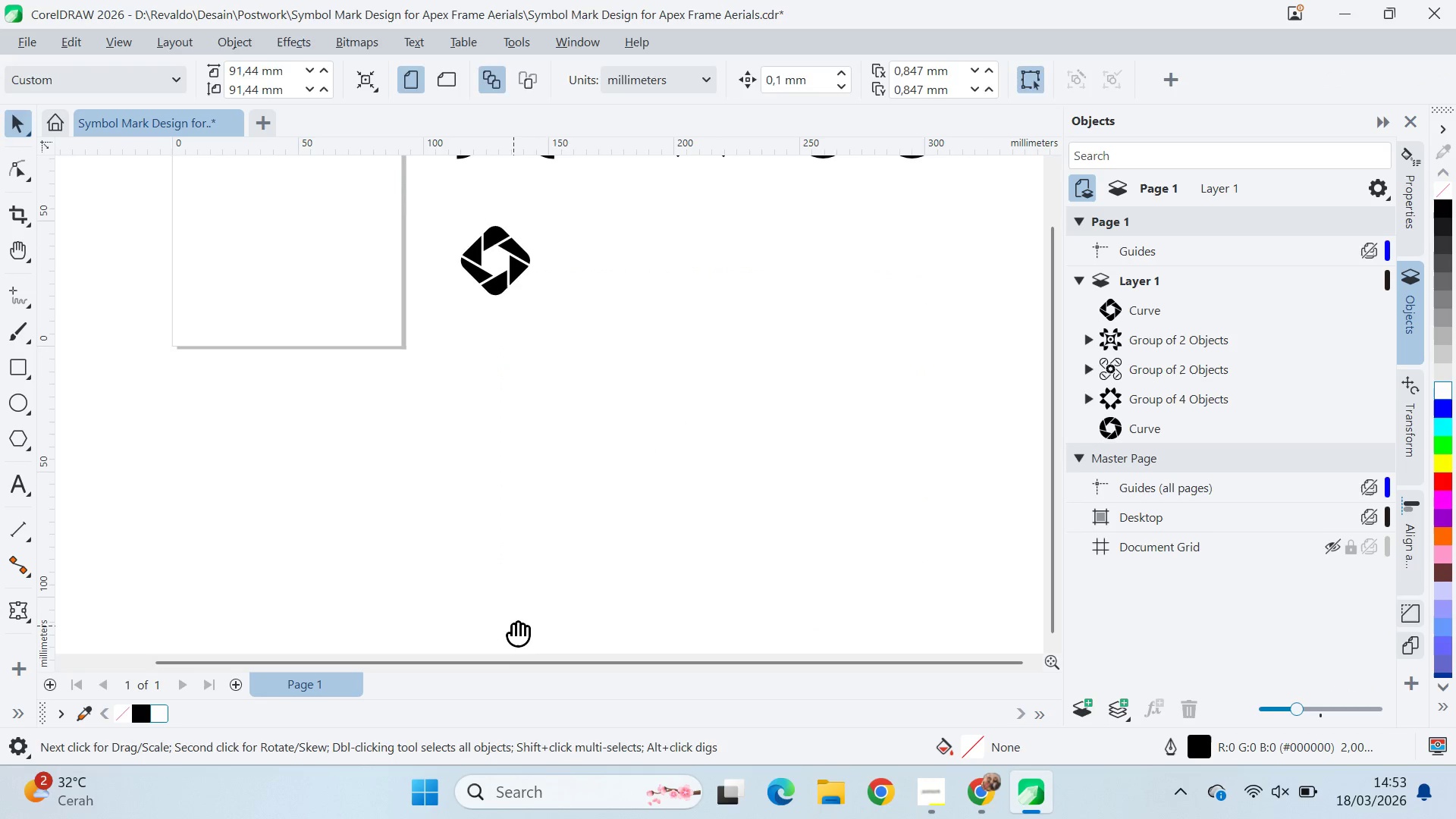 
key(Q)
 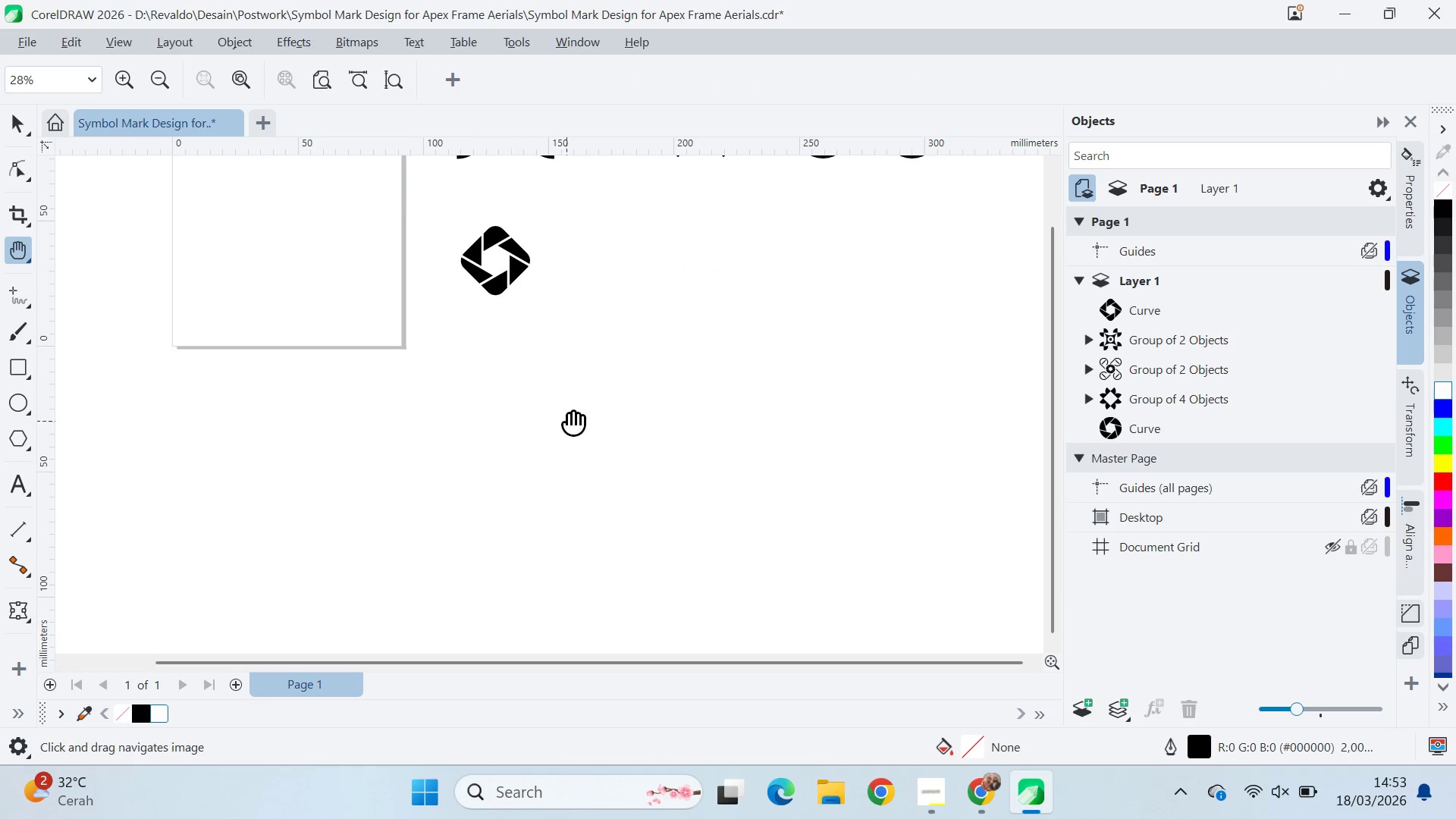 
left_click_drag(start_coordinate=[570, 407], to_coordinate=[695, 588])
 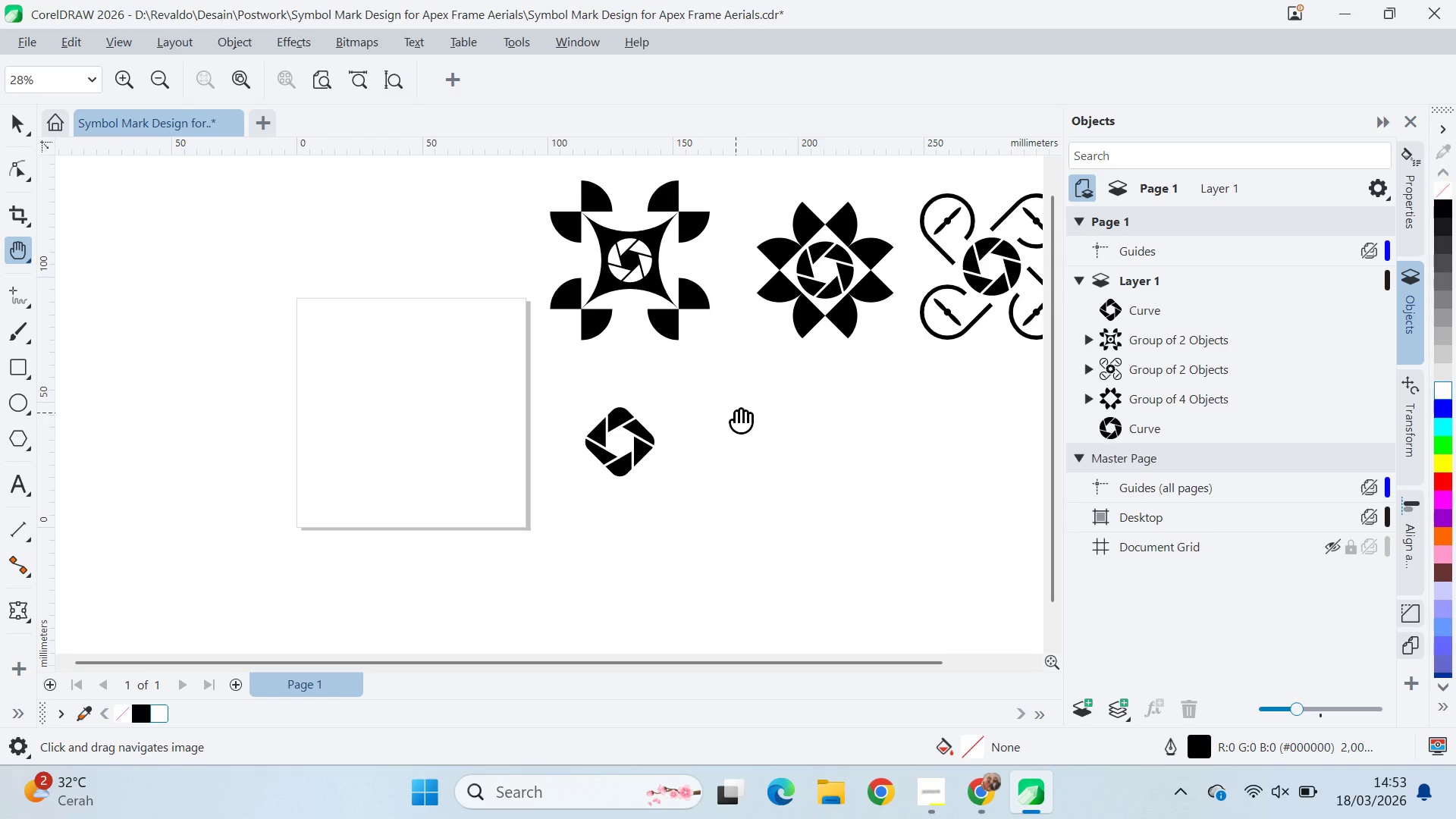 
left_click_drag(start_coordinate=[736, 413], to_coordinate=[597, 479])
 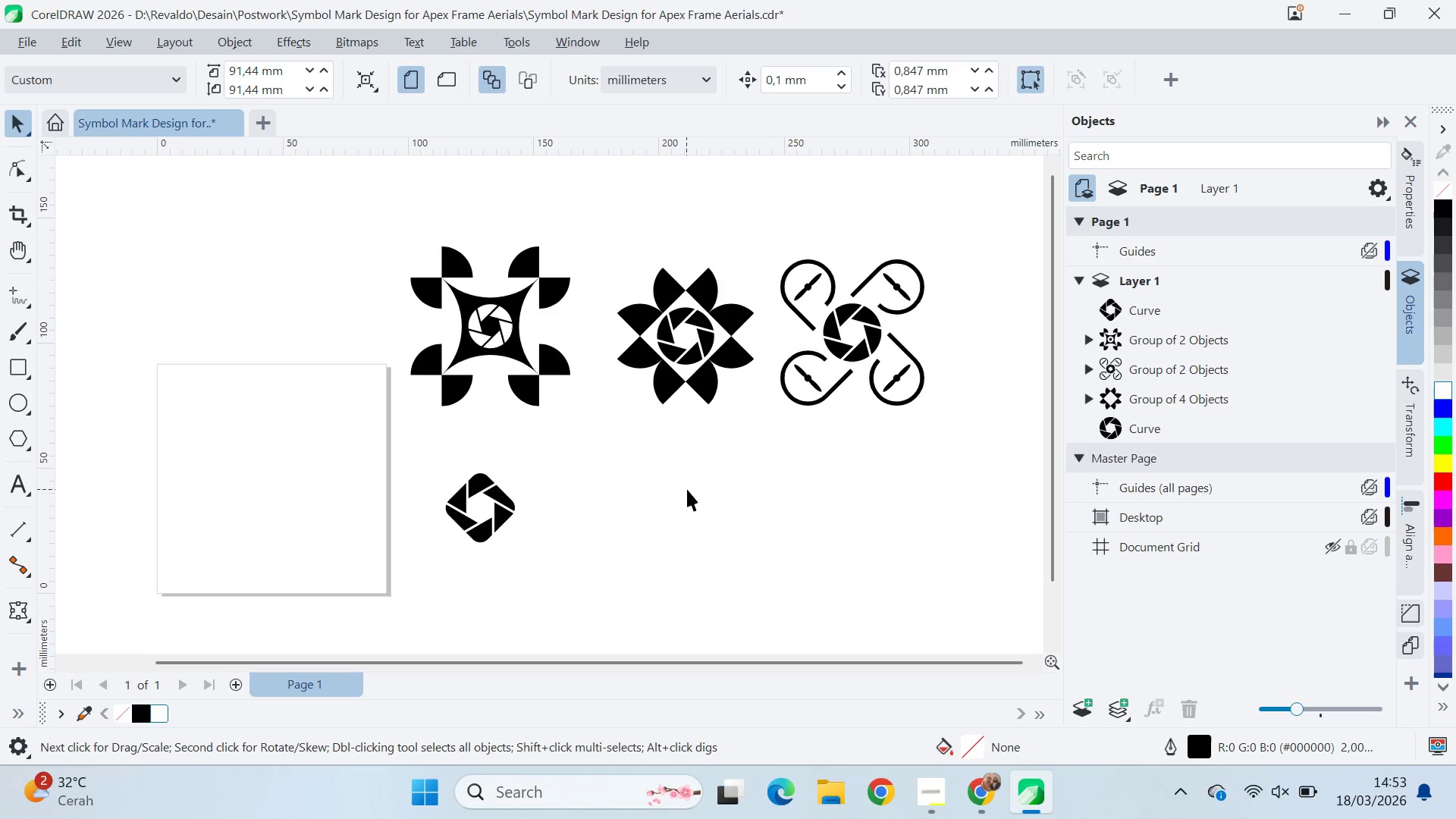 
key(V)
 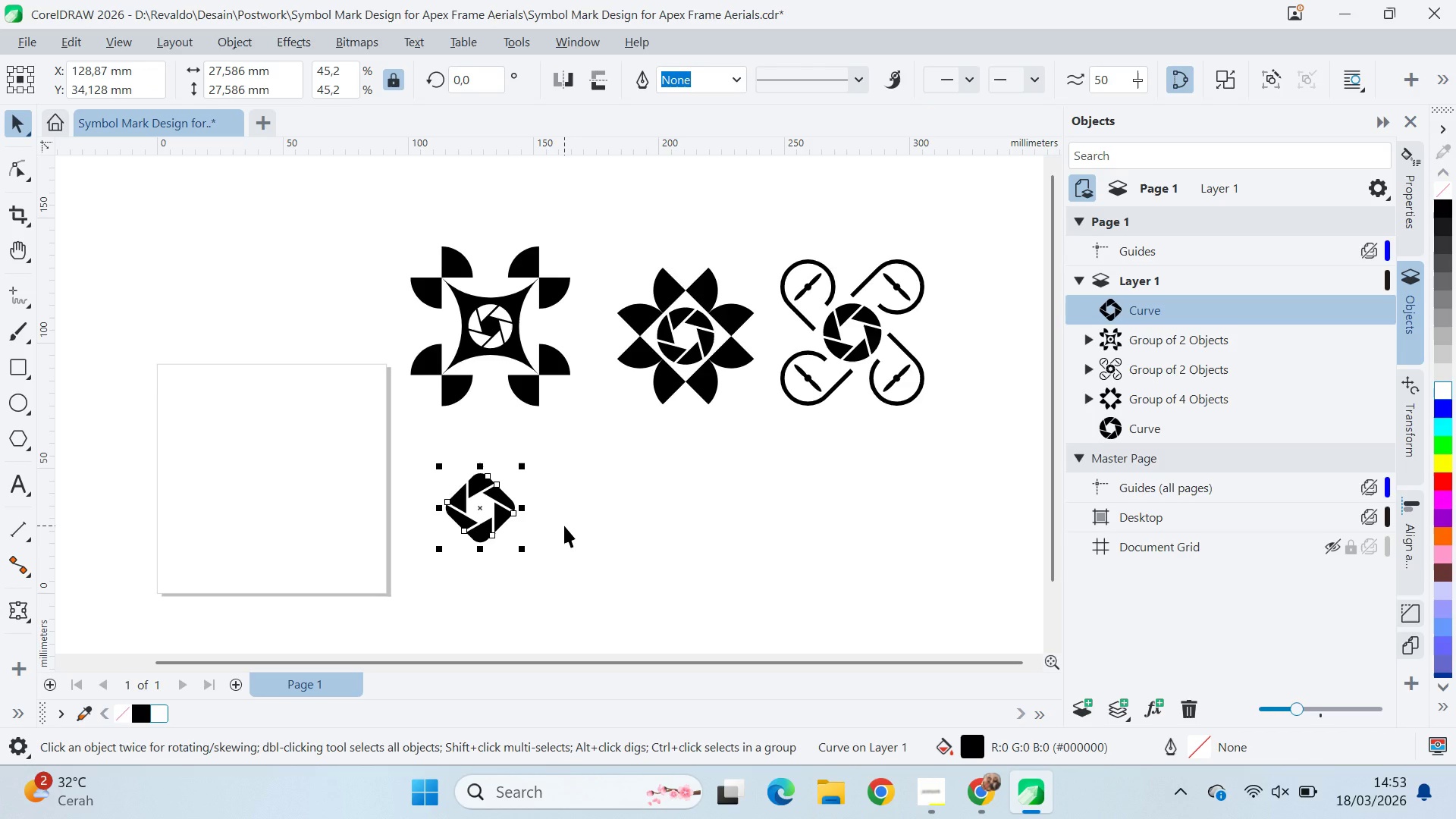 
wait(11.48)
 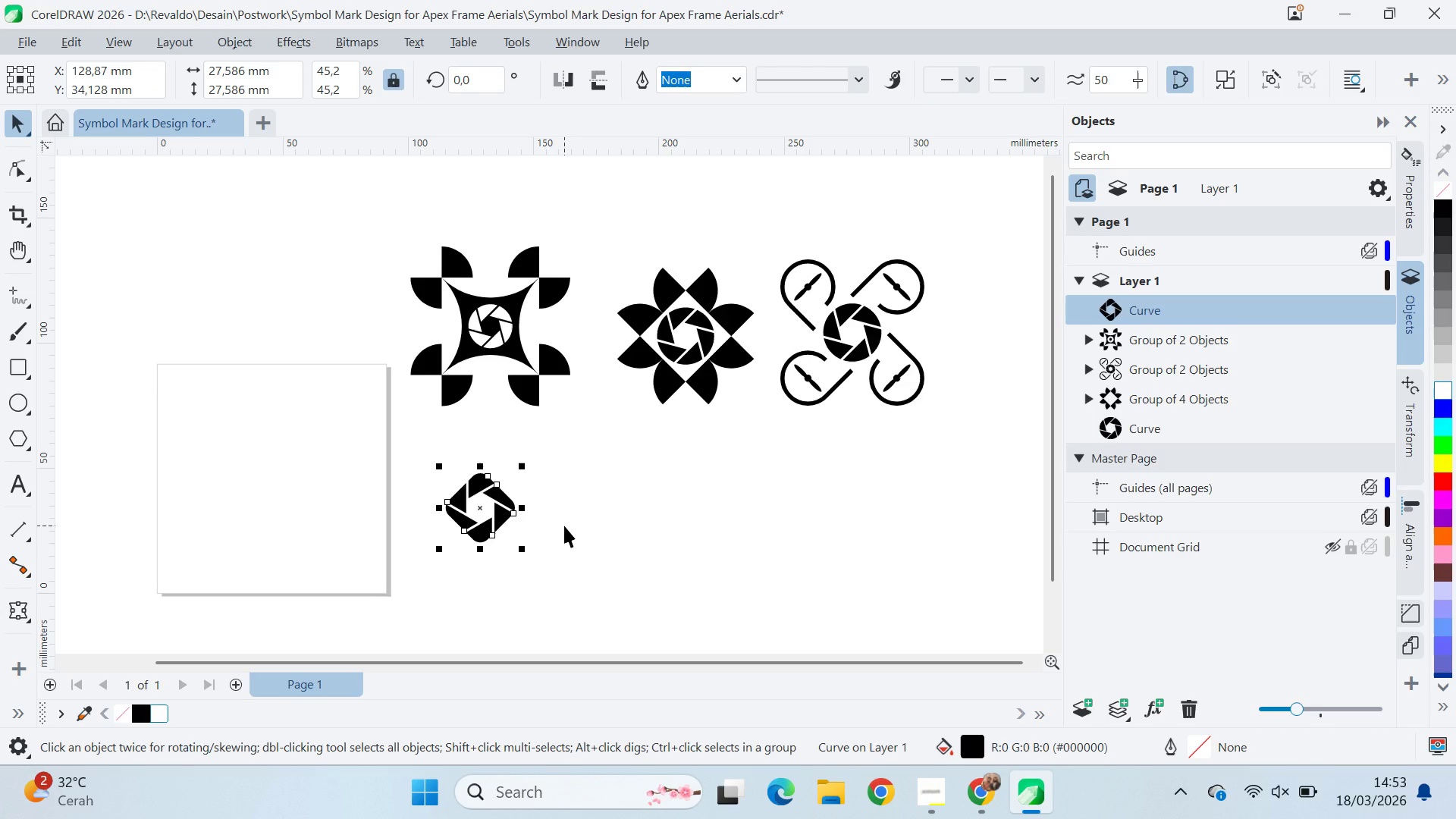 
left_click_drag(start_coordinate=[500, 502], to_coordinate=[585, 459])
 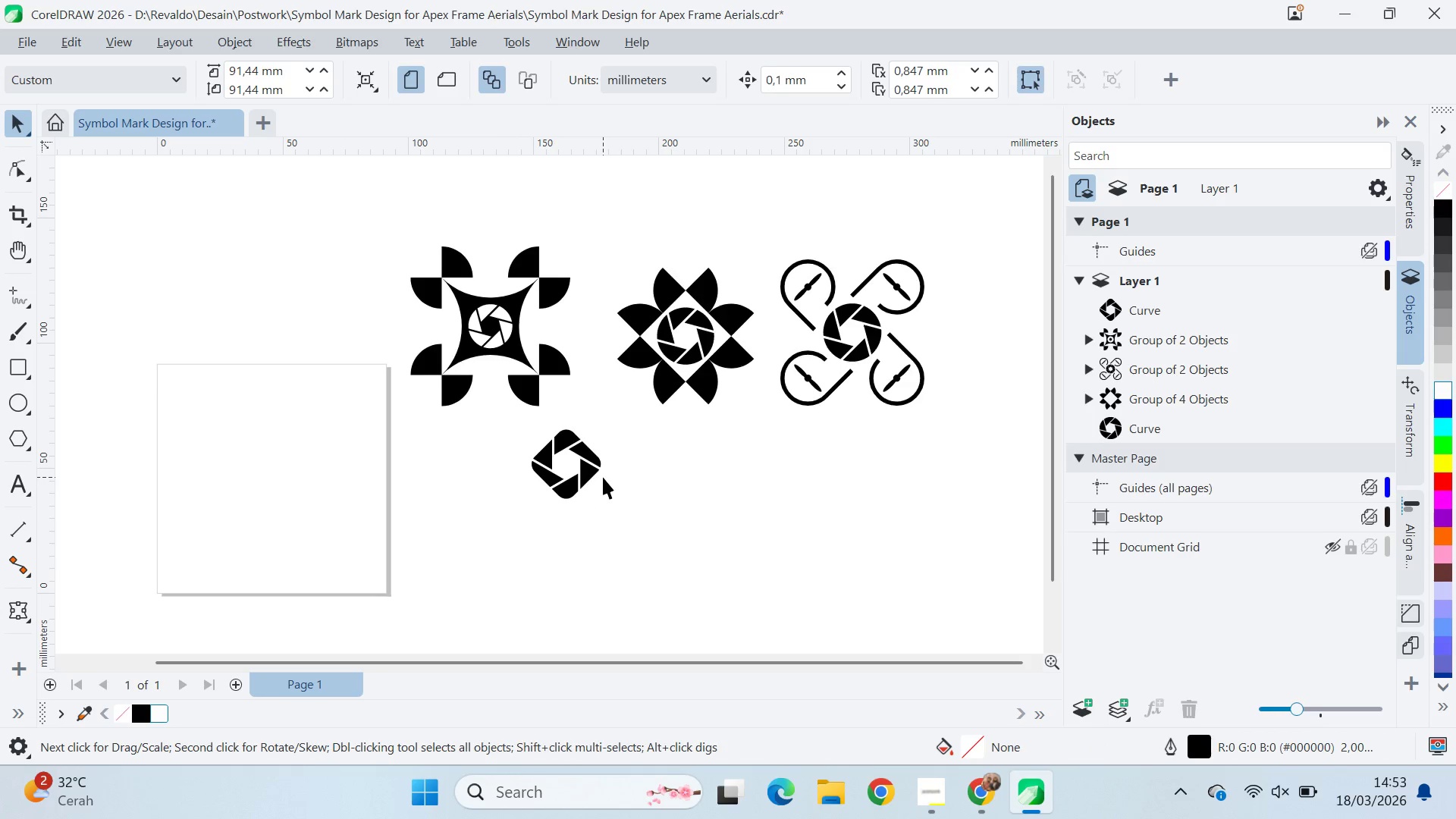 
left_click_drag(start_coordinate=[603, 477], to_coordinate=[506, 345])
 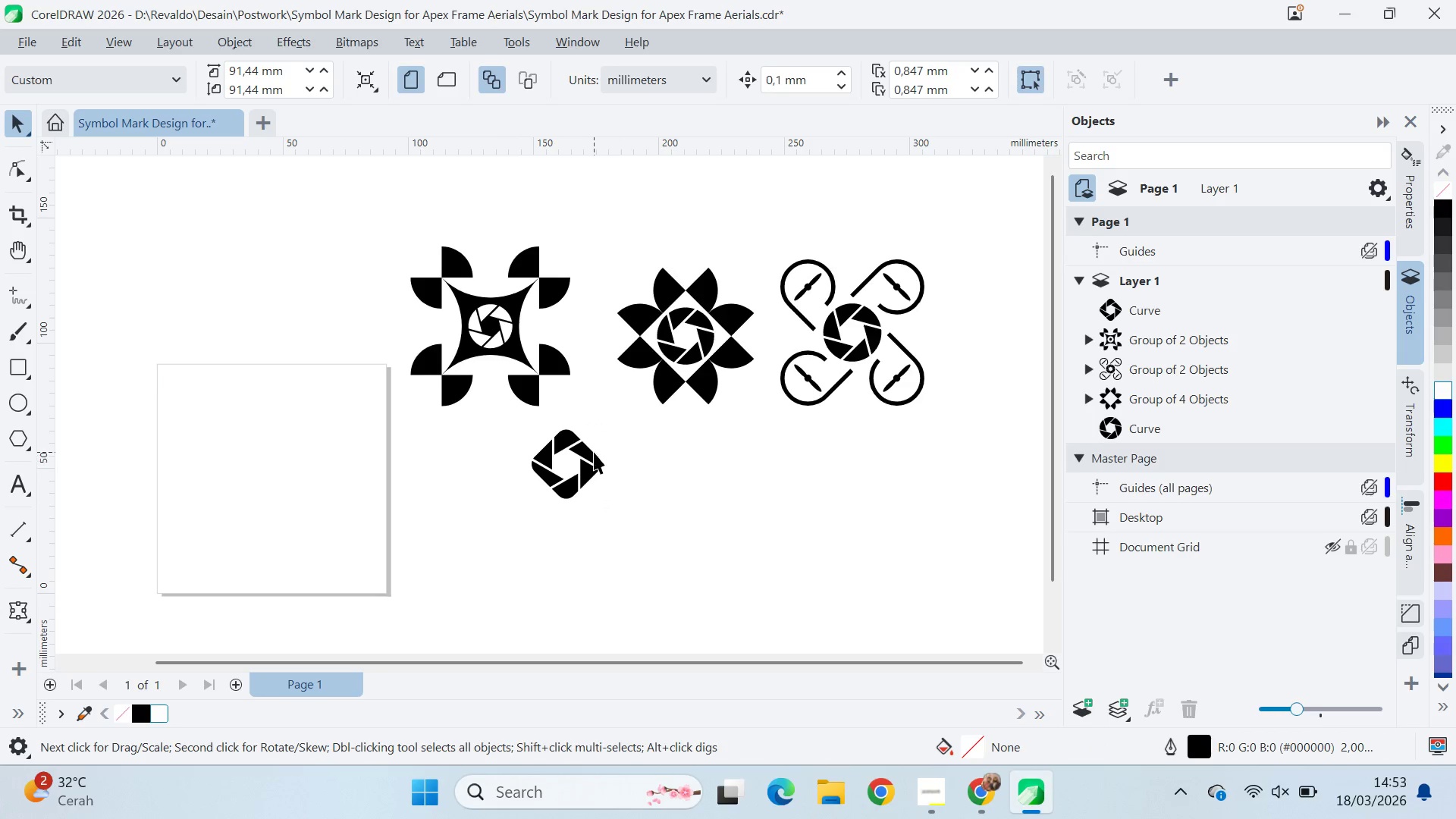 
left_click_drag(start_coordinate=[594, 452], to_coordinate=[516, 315])
 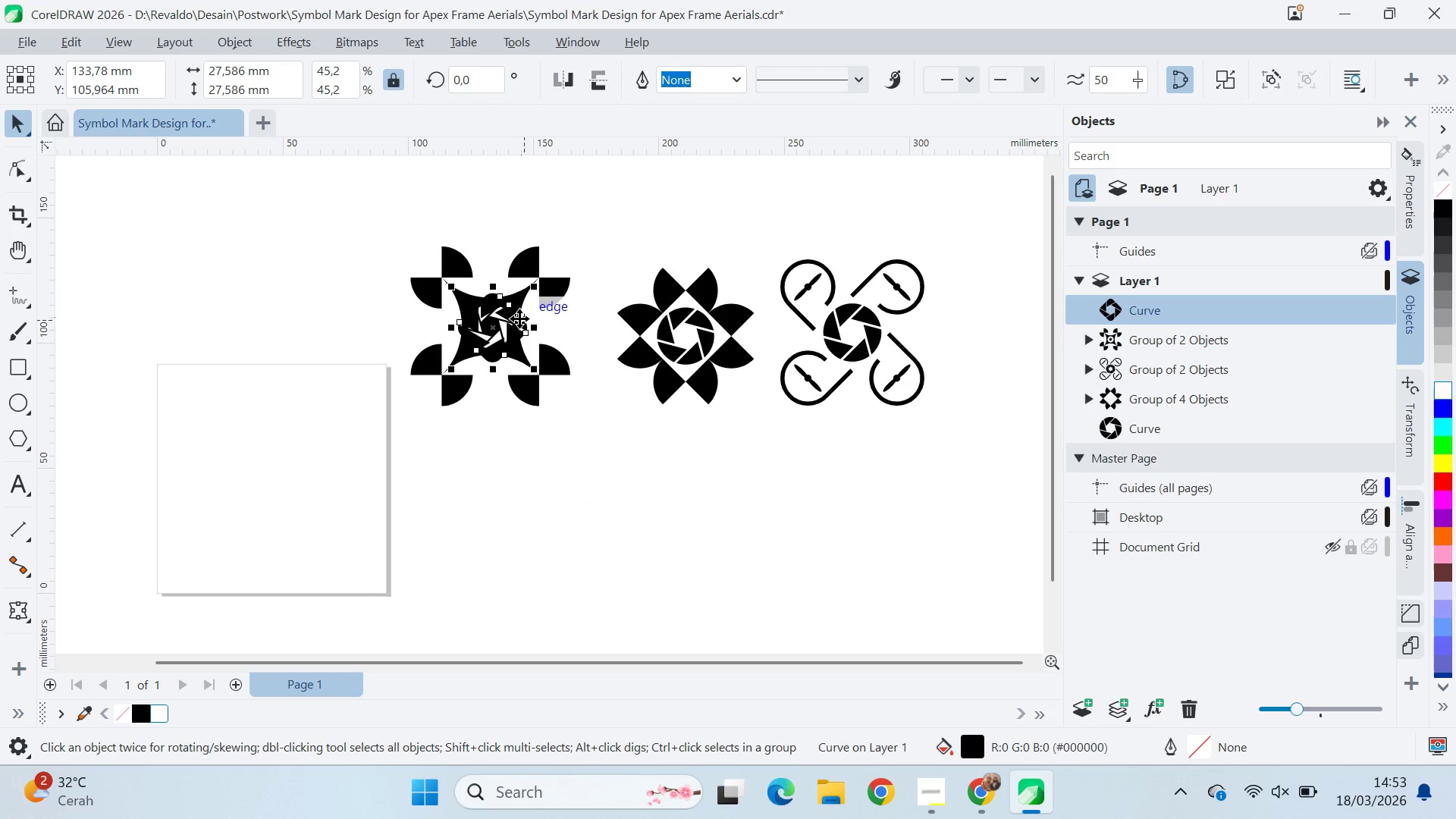 
left_click_drag(start_coordinate=[519, 318], to_coordinate=[720, 495])
 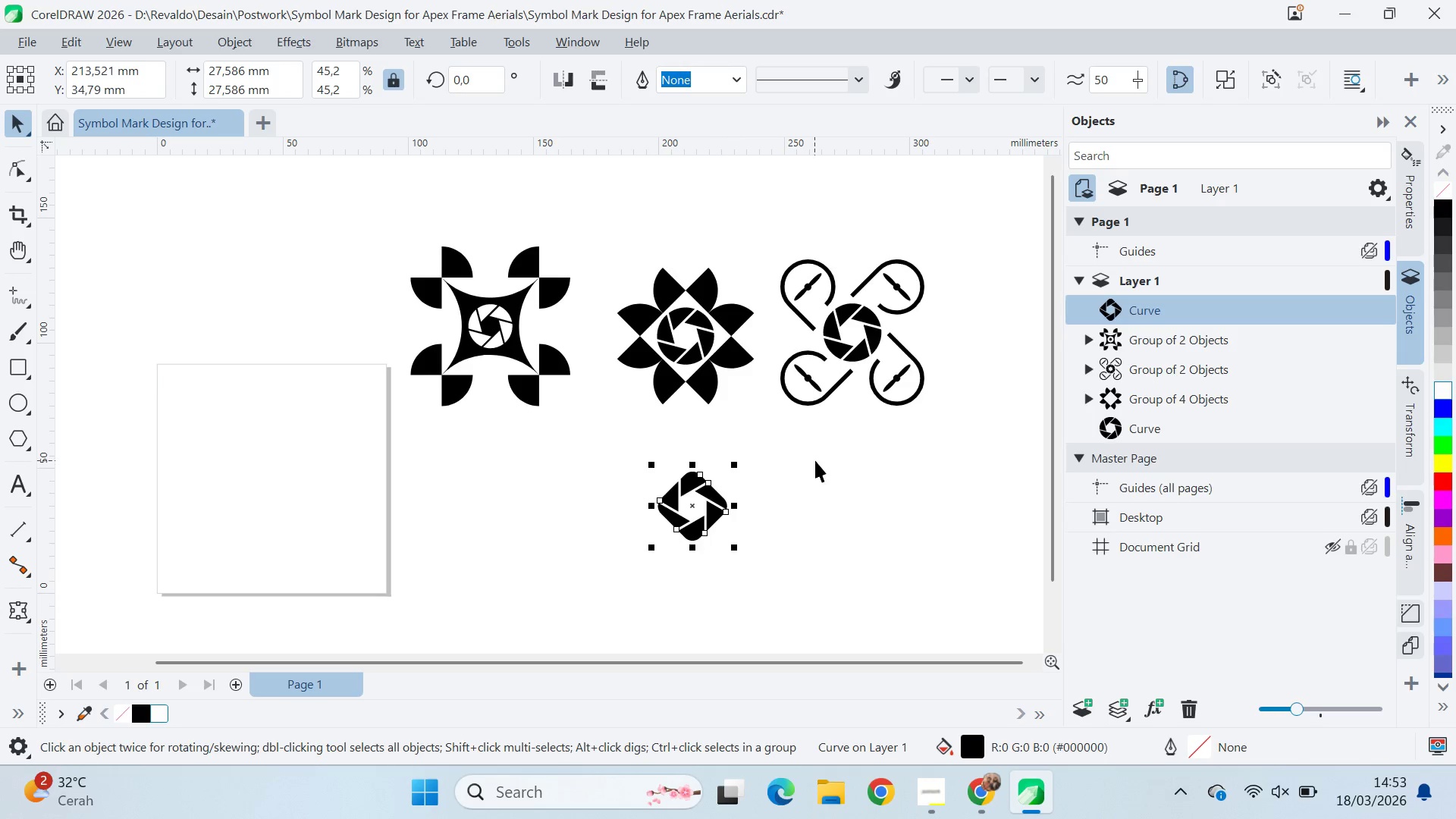 
left_click_drag(start_coordinate=[815, 460], to_coordinate=[810, 457])
 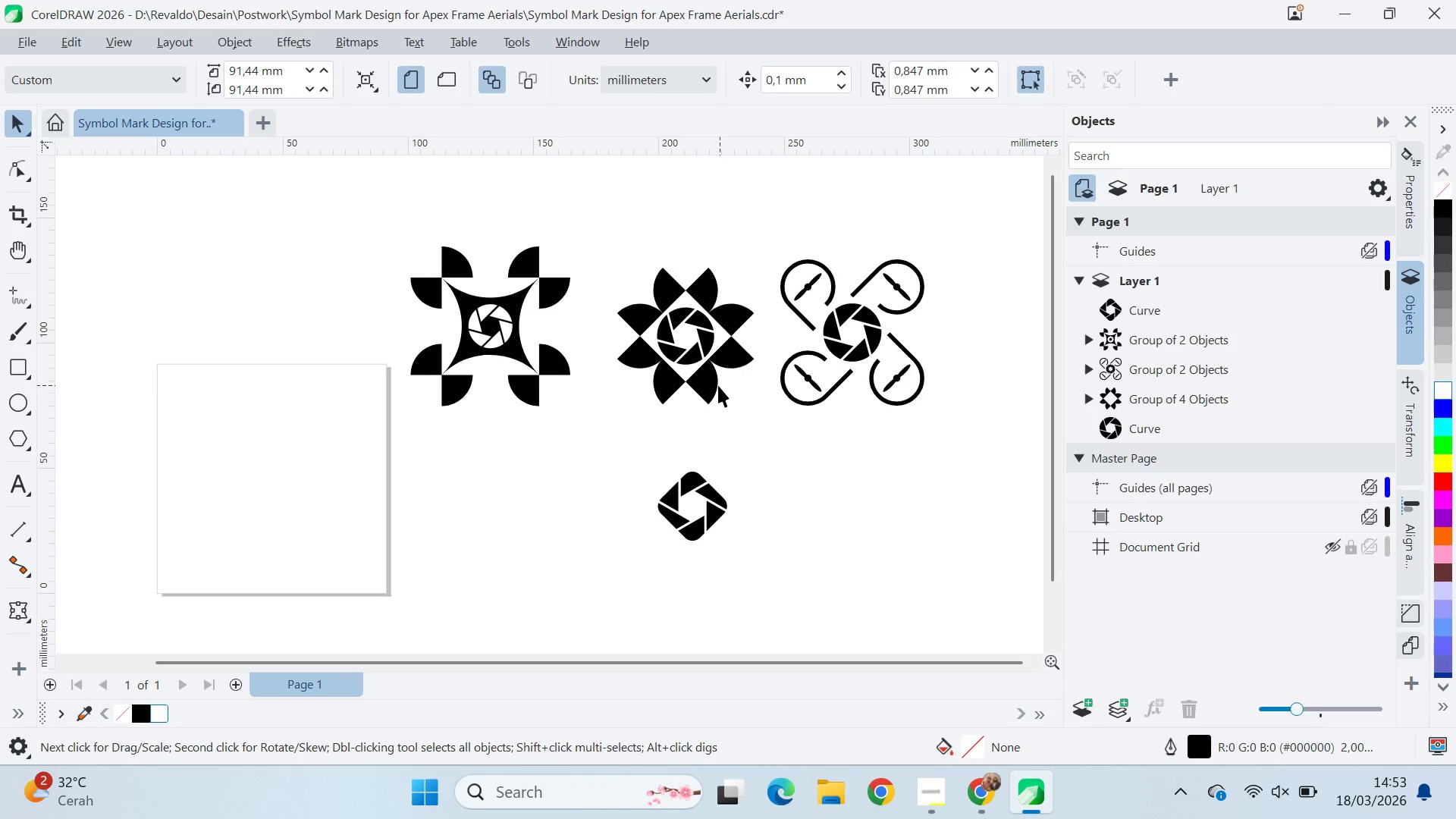 
left_click_drag(start_coordinate=[712, 384], to_coordinate=[620, 582])
 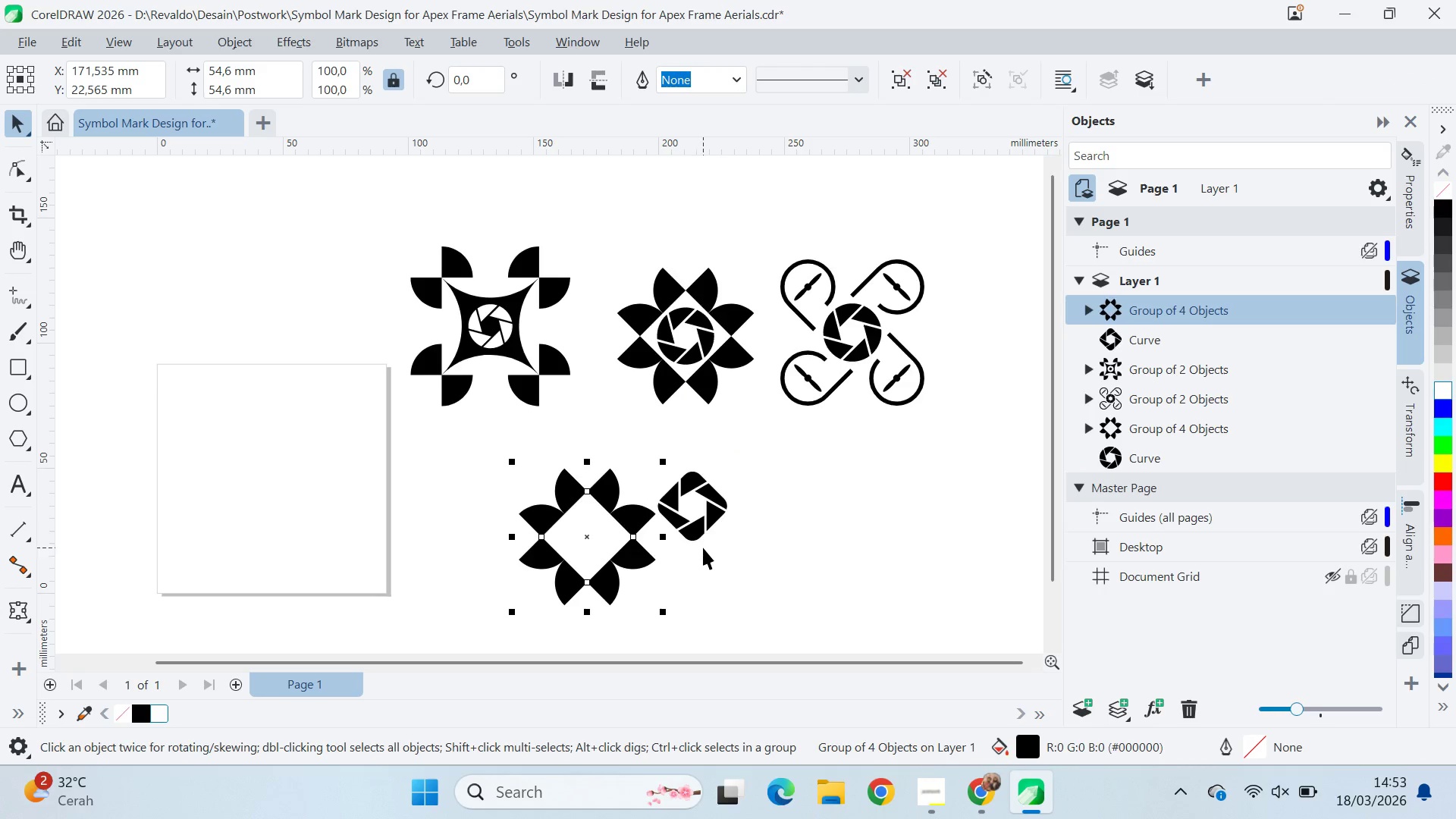 
key(Control+U)
 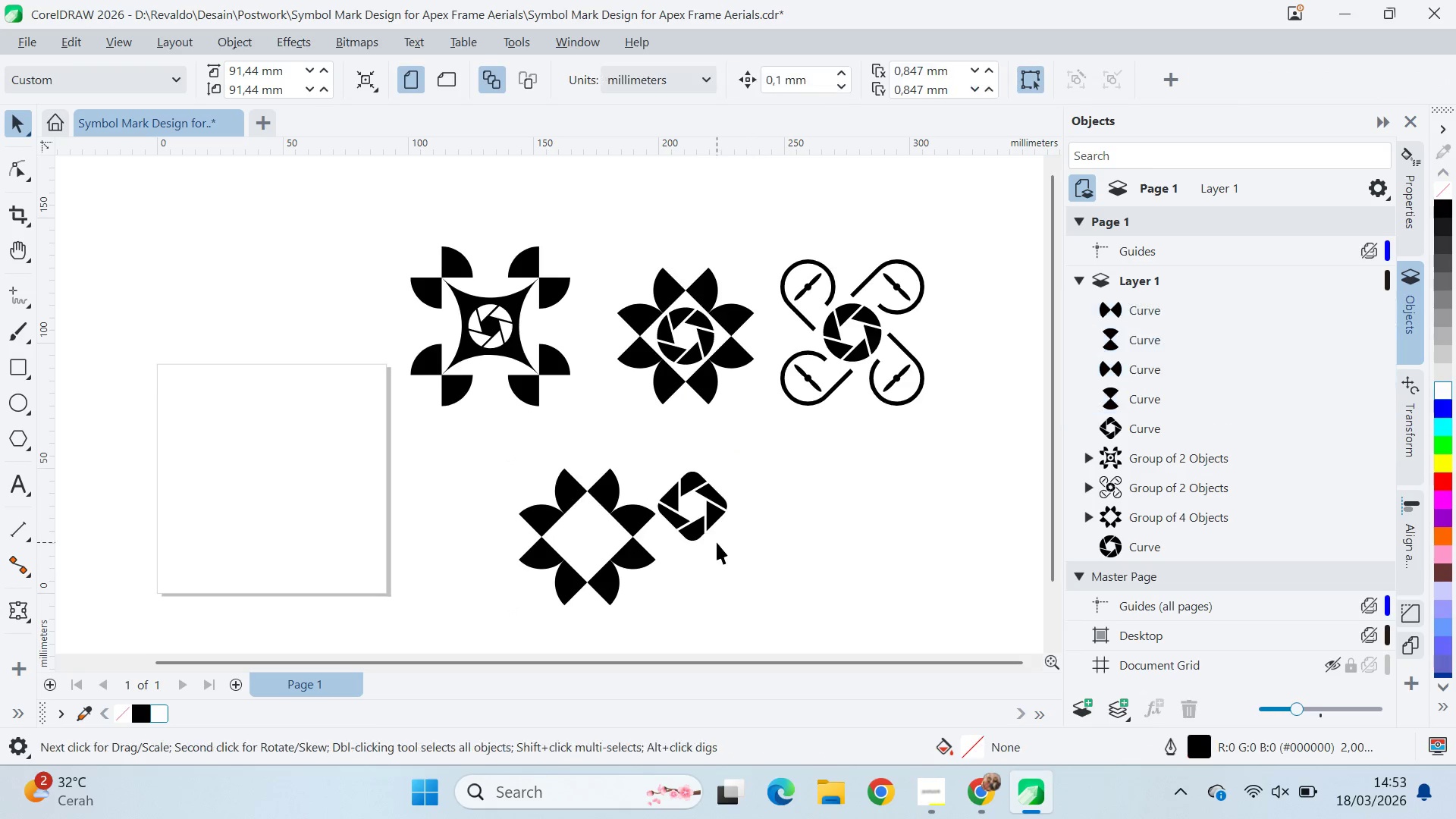 
left_click_drag(start_coordinate=[701, 524], to_coordinate=[786, 521])
 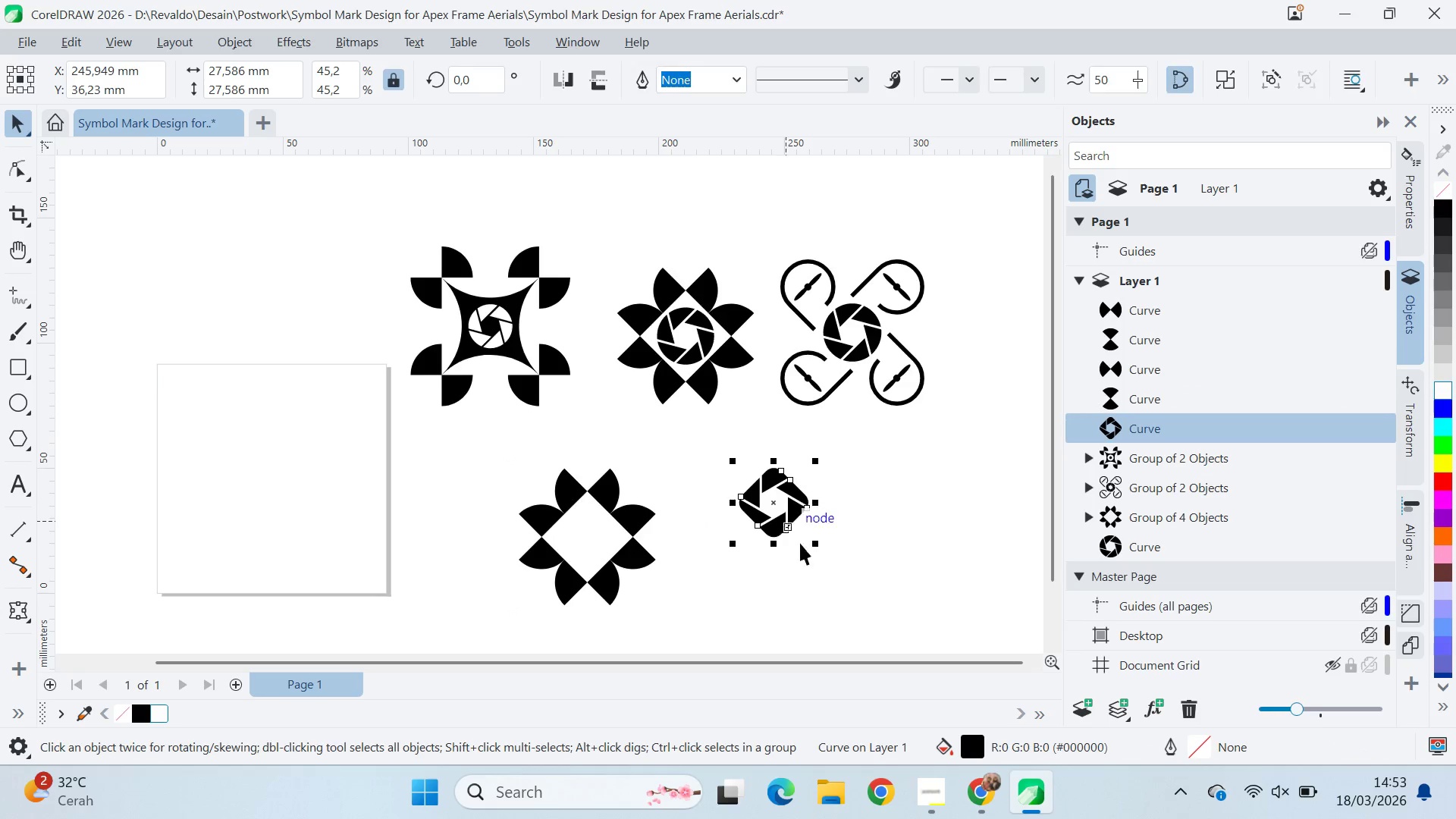 
type(qv)
 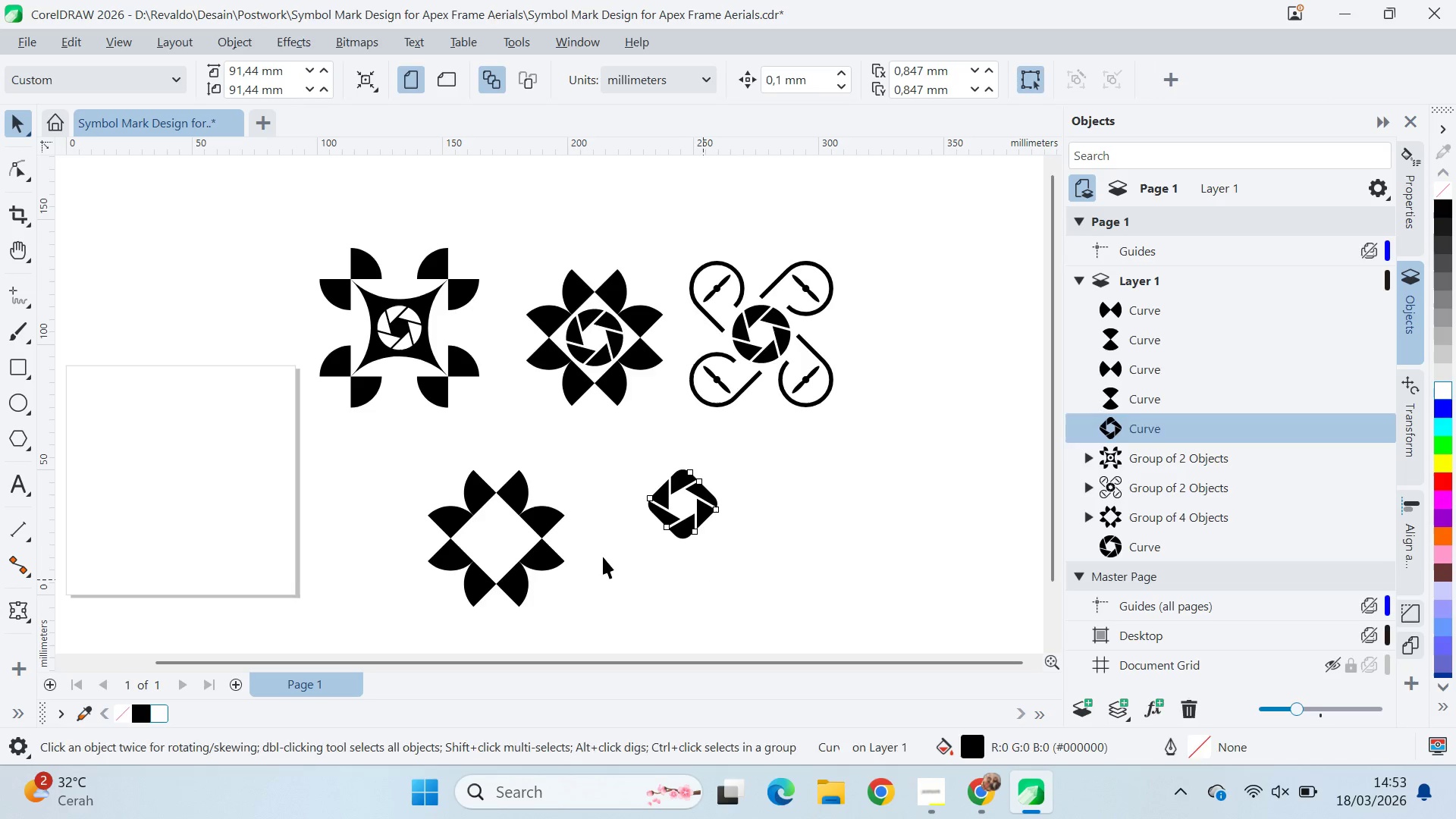 
left_click_drag(start_coordinate=[789, 578], to_coordinate=[696, 579])
 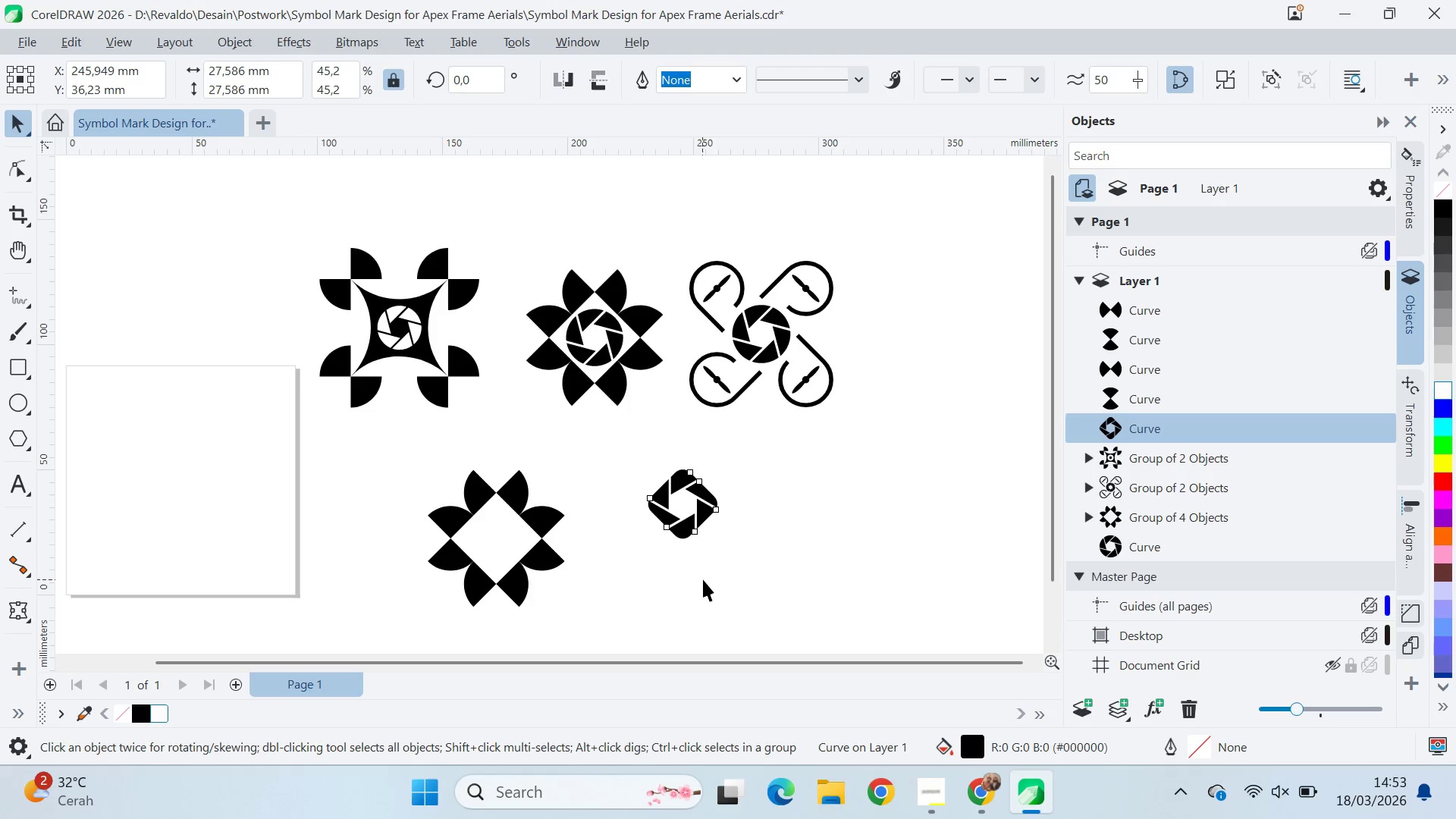 
left_click([704, 579])
 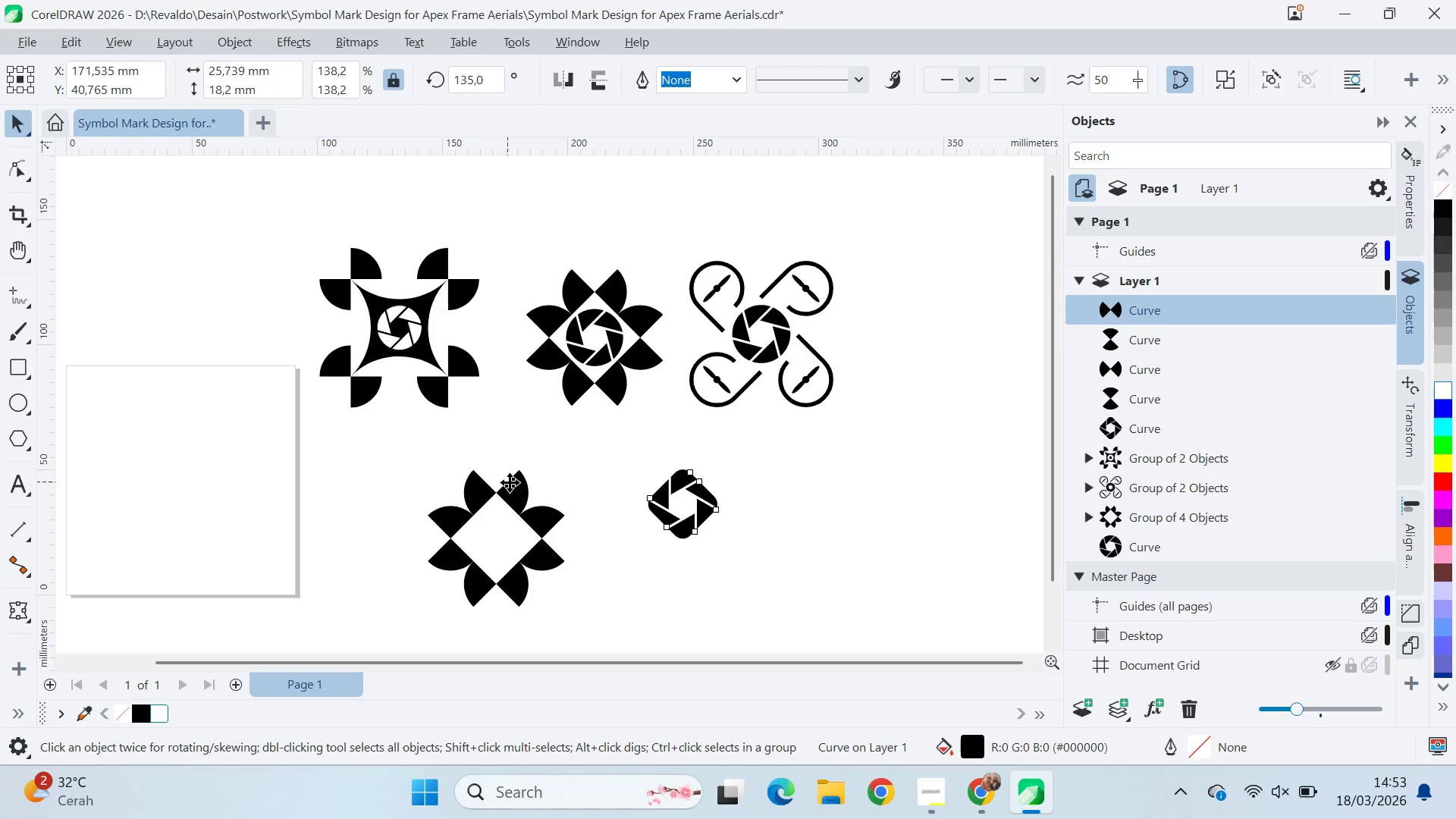 
key(Shift+ShiftLeft)
 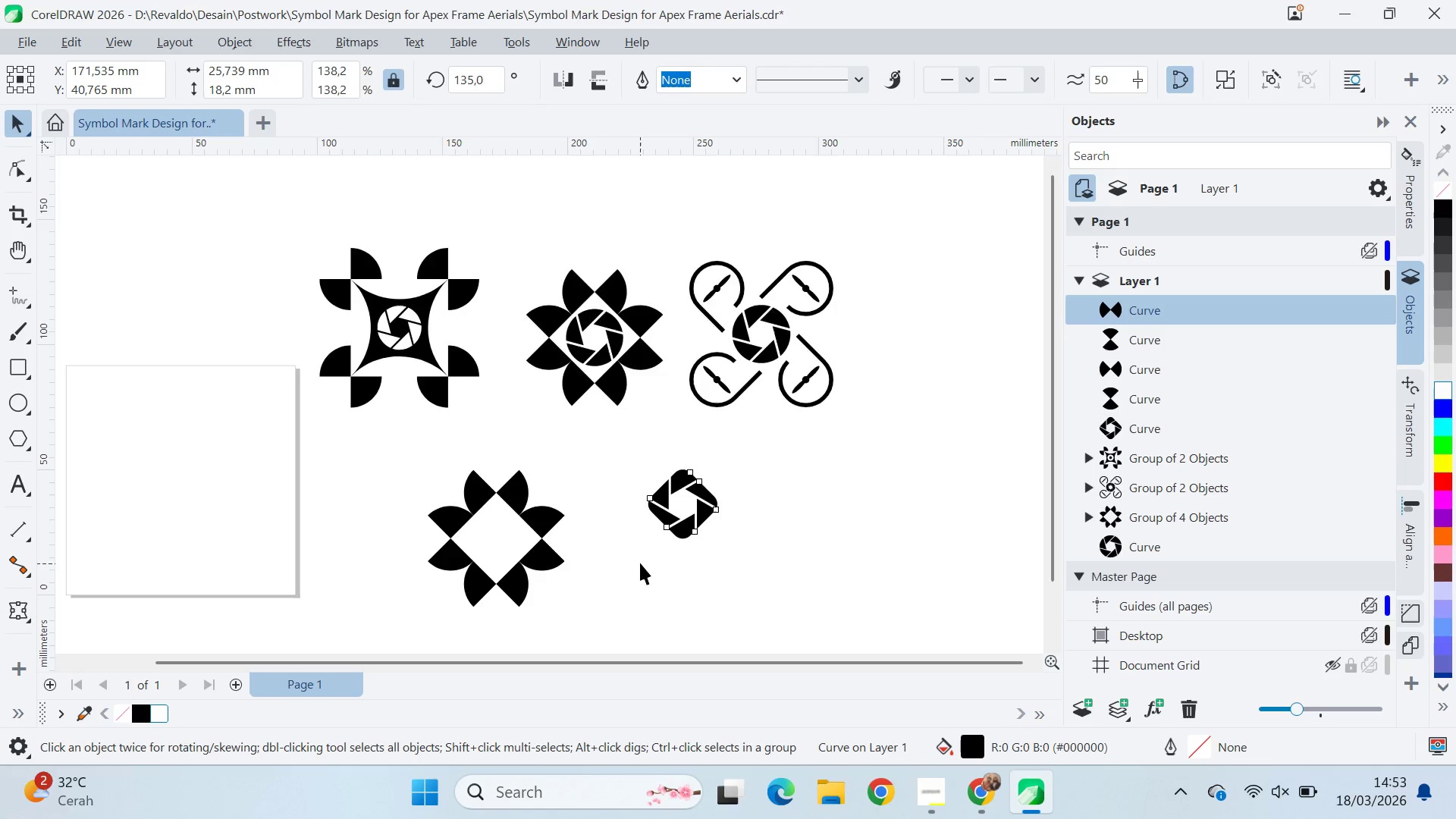 
key(Q)
 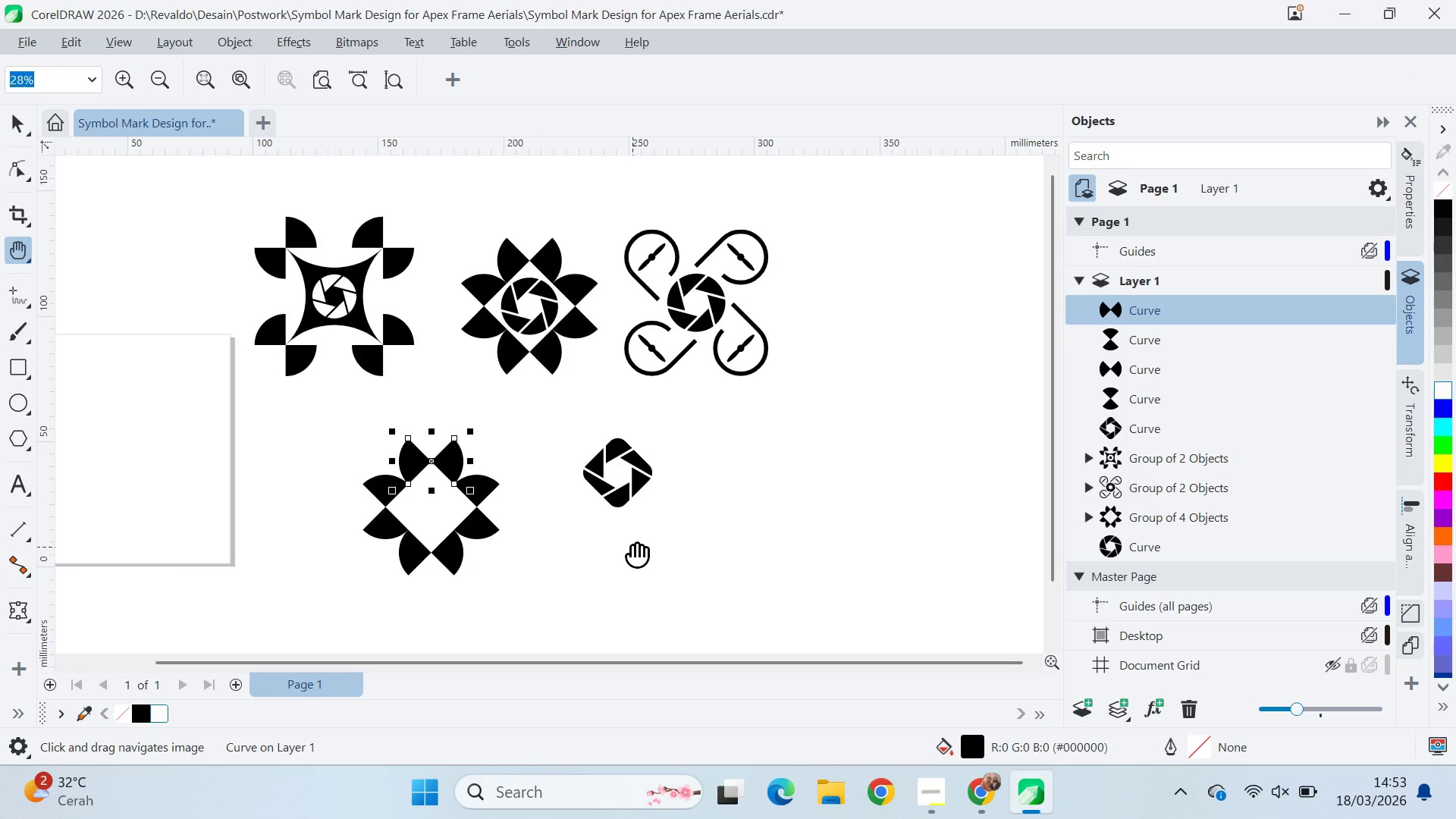 
left_click_drag(start_coordinate=[632, 547], to_coordinate=[864, 507])
 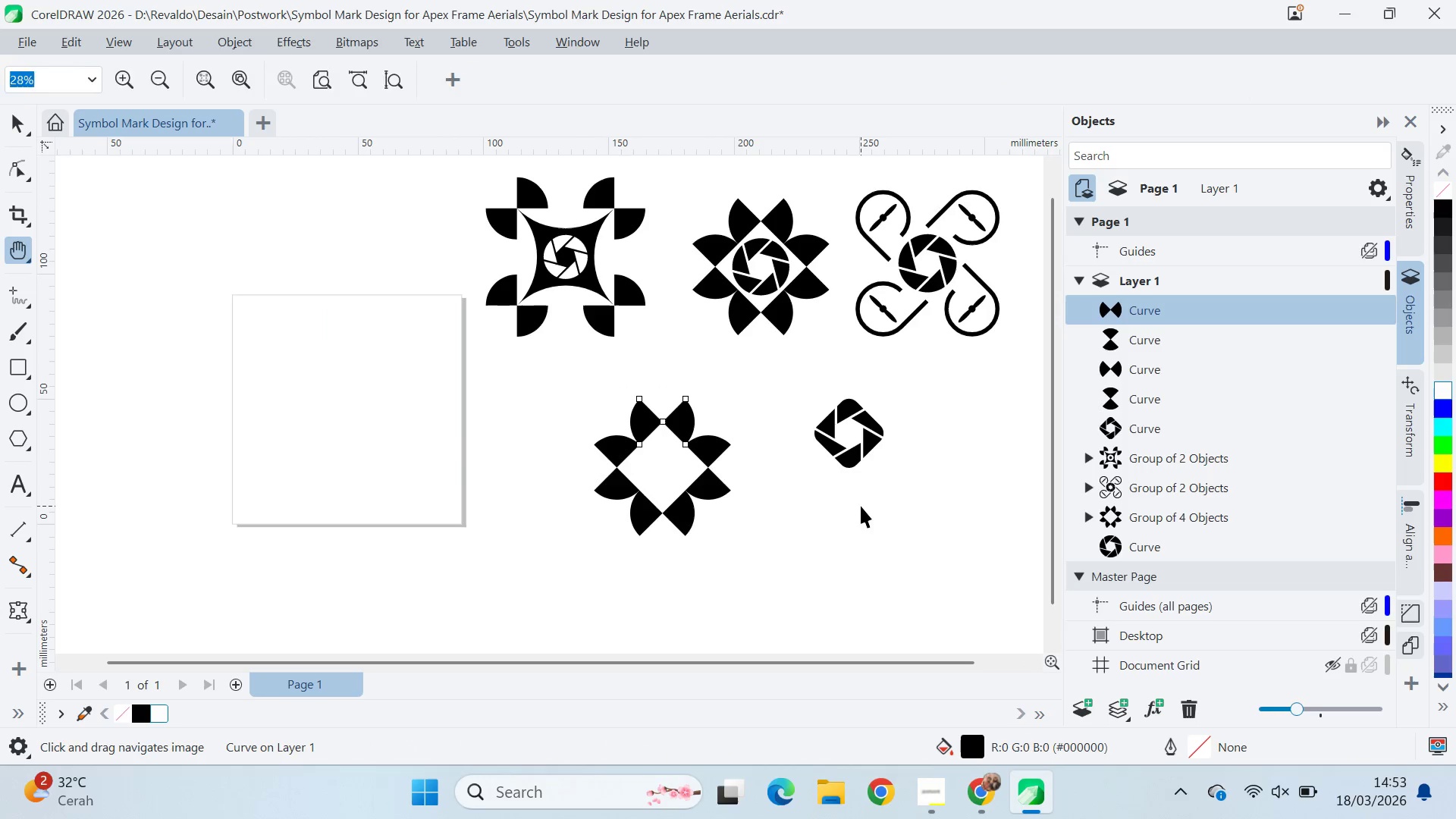 
scroll: coordinate [634, 555], scroll_direction: none, amount: 0.0
 